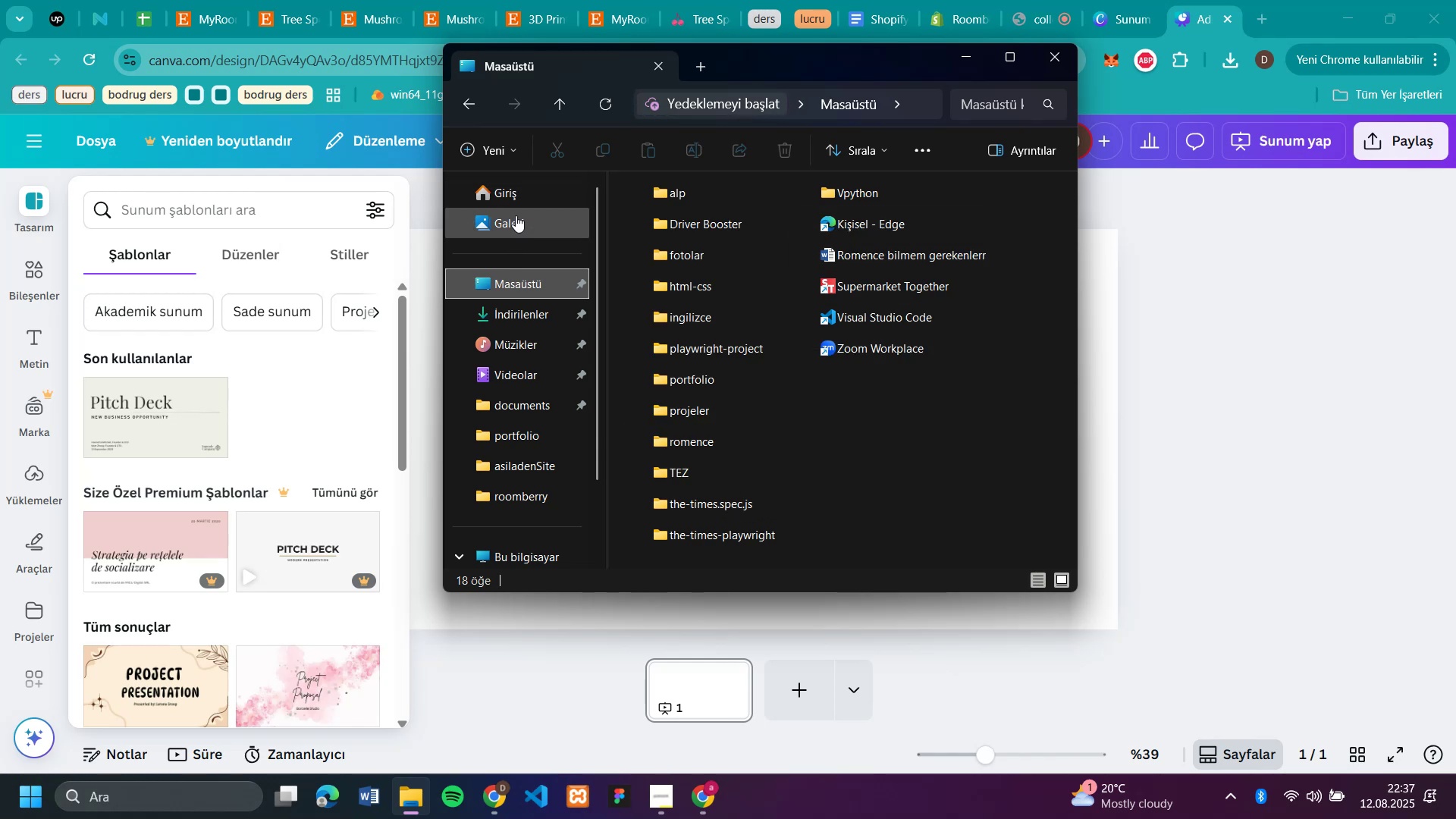 
wait(6.62)
 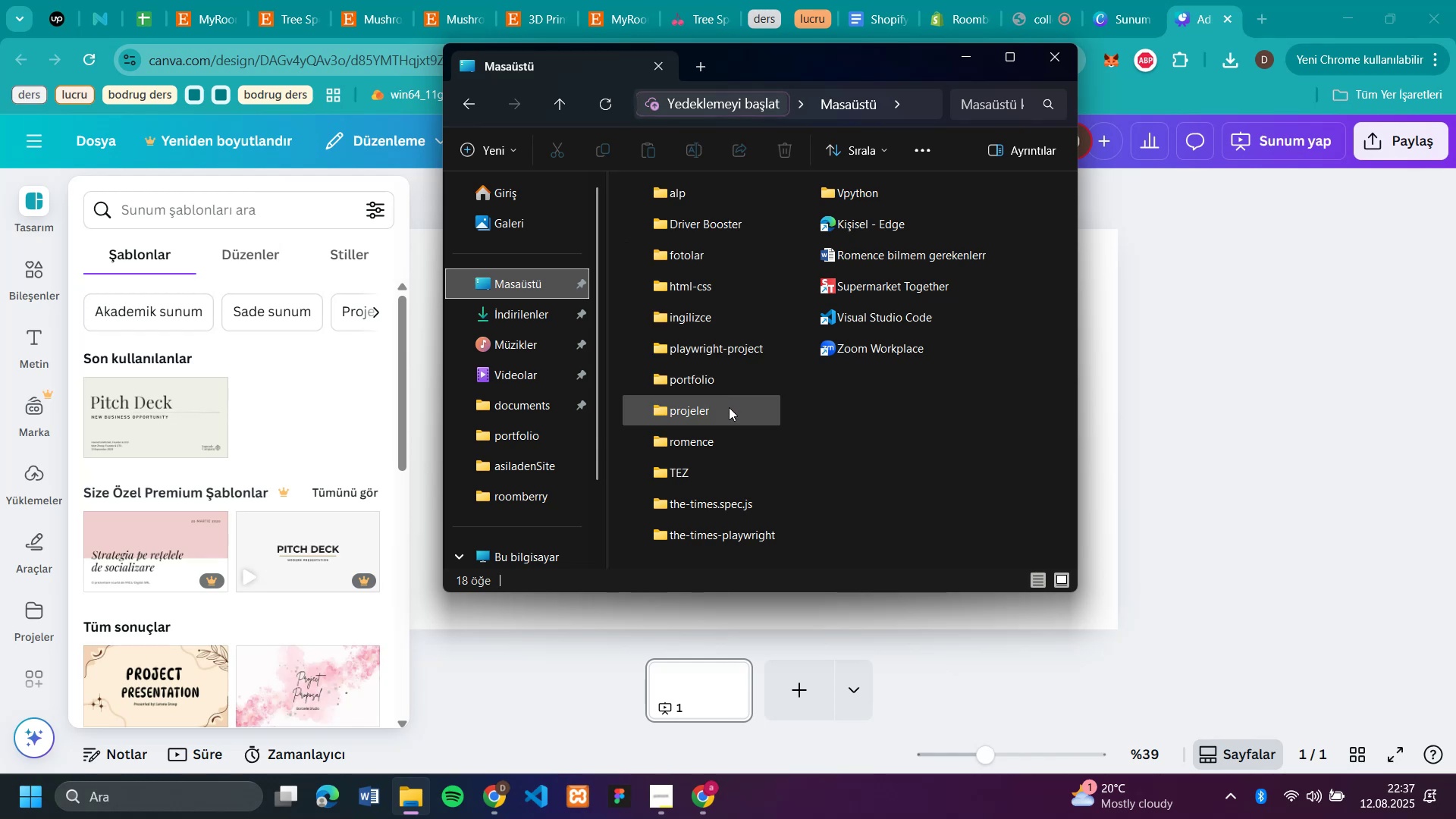 
scroll: coordinate [770, 398], scroll_direction: up, amount: 1.0
 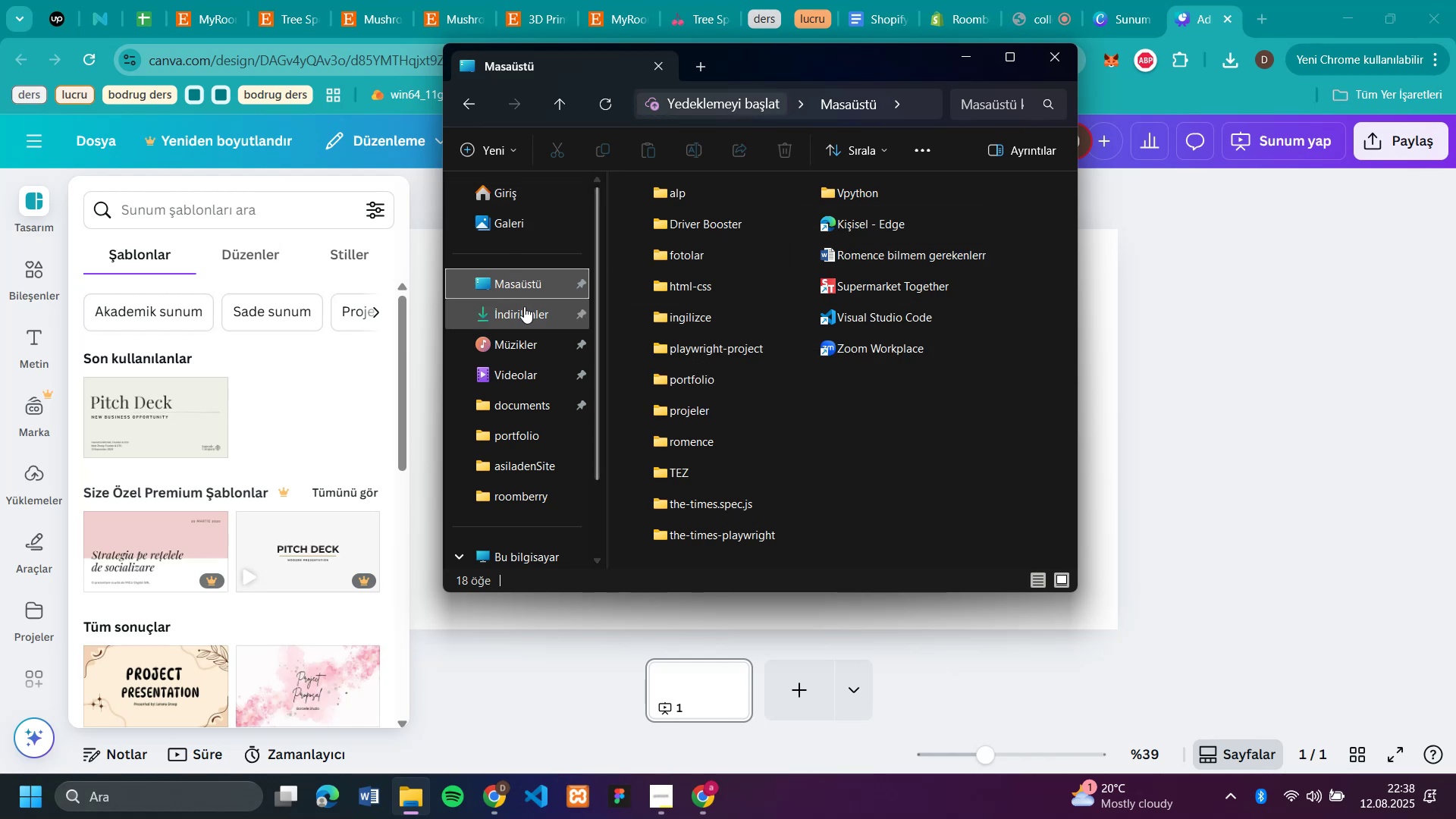 
left_click([524, 306])
 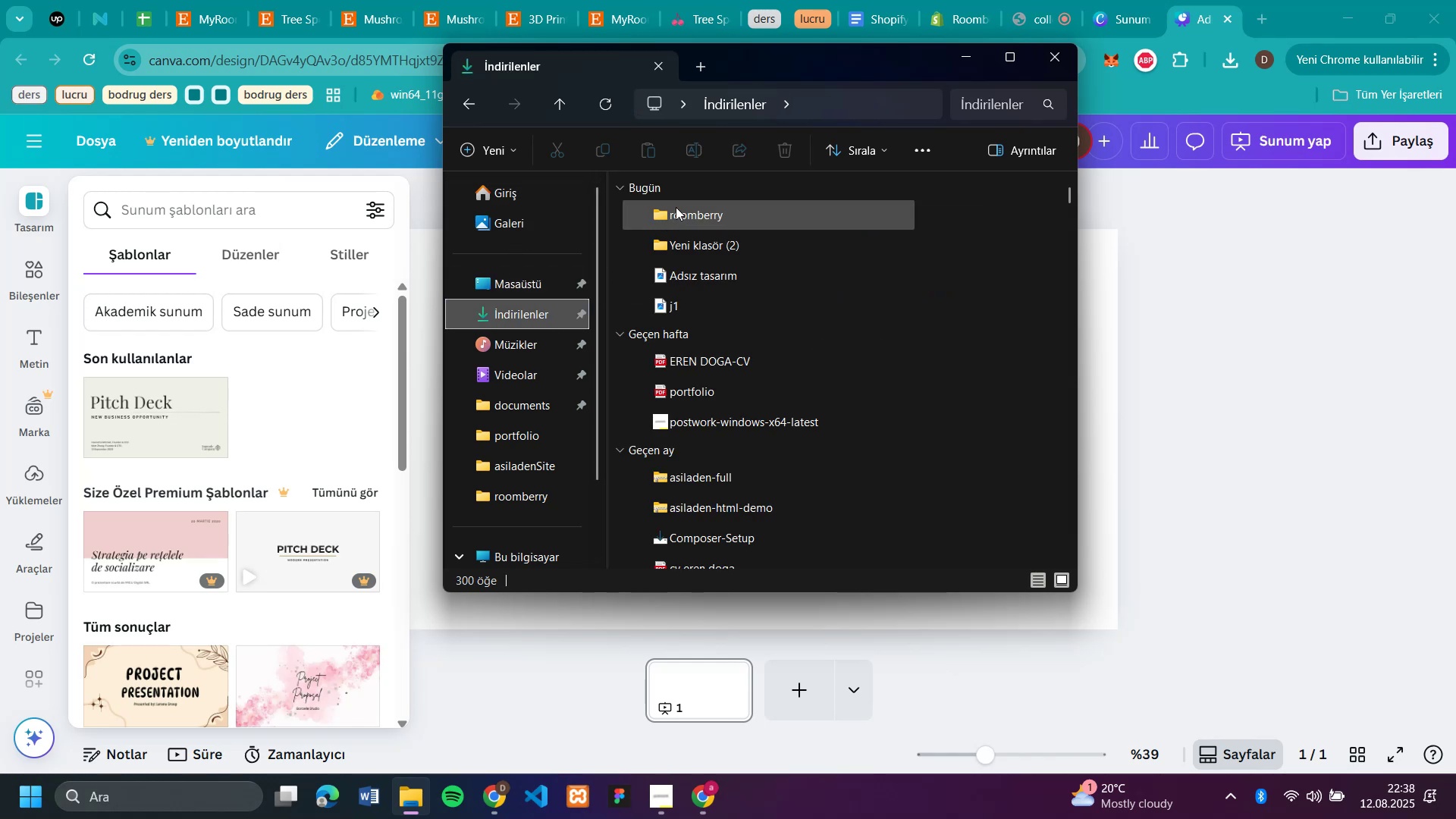 
double_click([676, 207])
 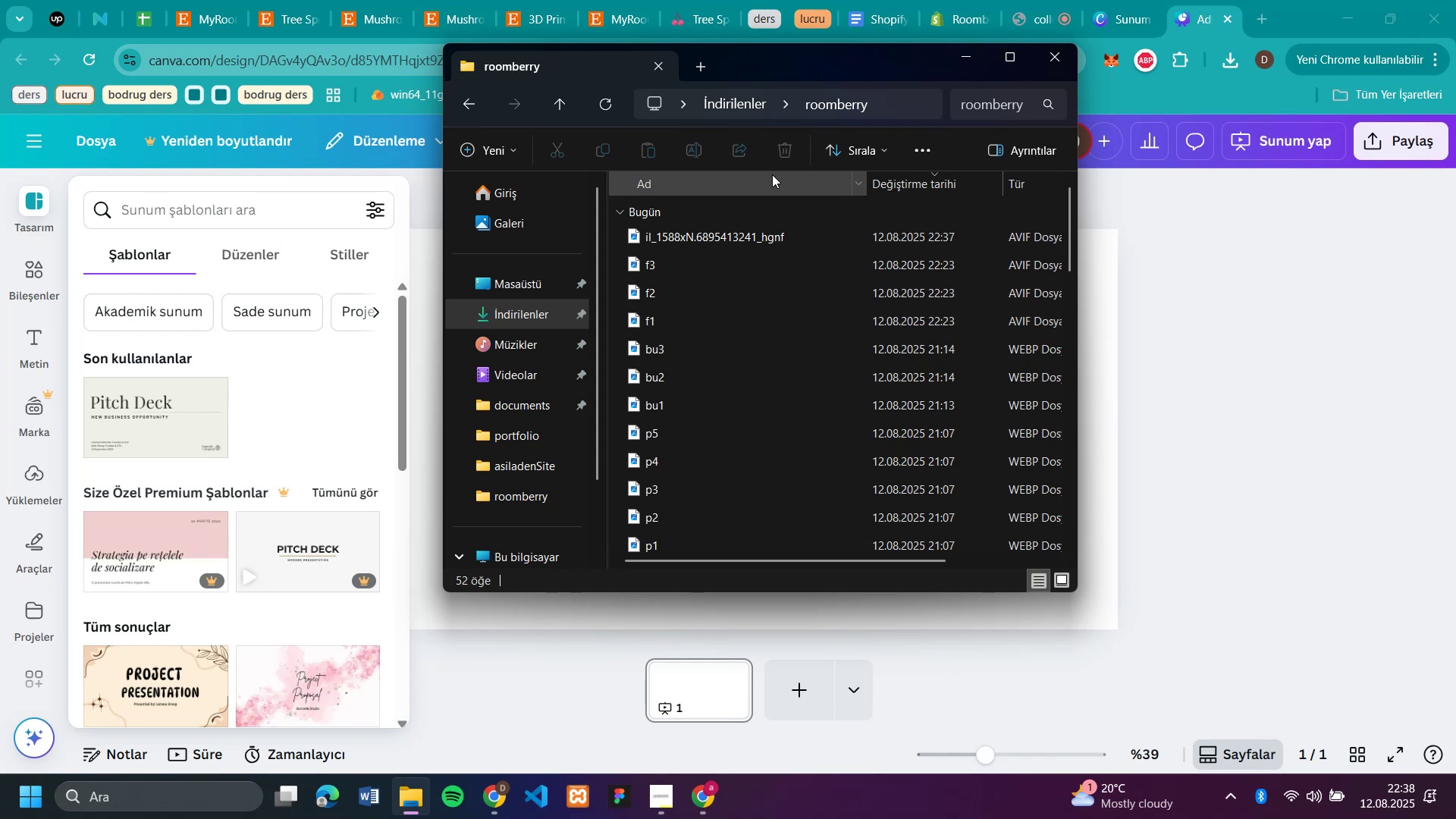 
scroll: coordinate [707, 327], scroll_direction: down, amount: 25.0
 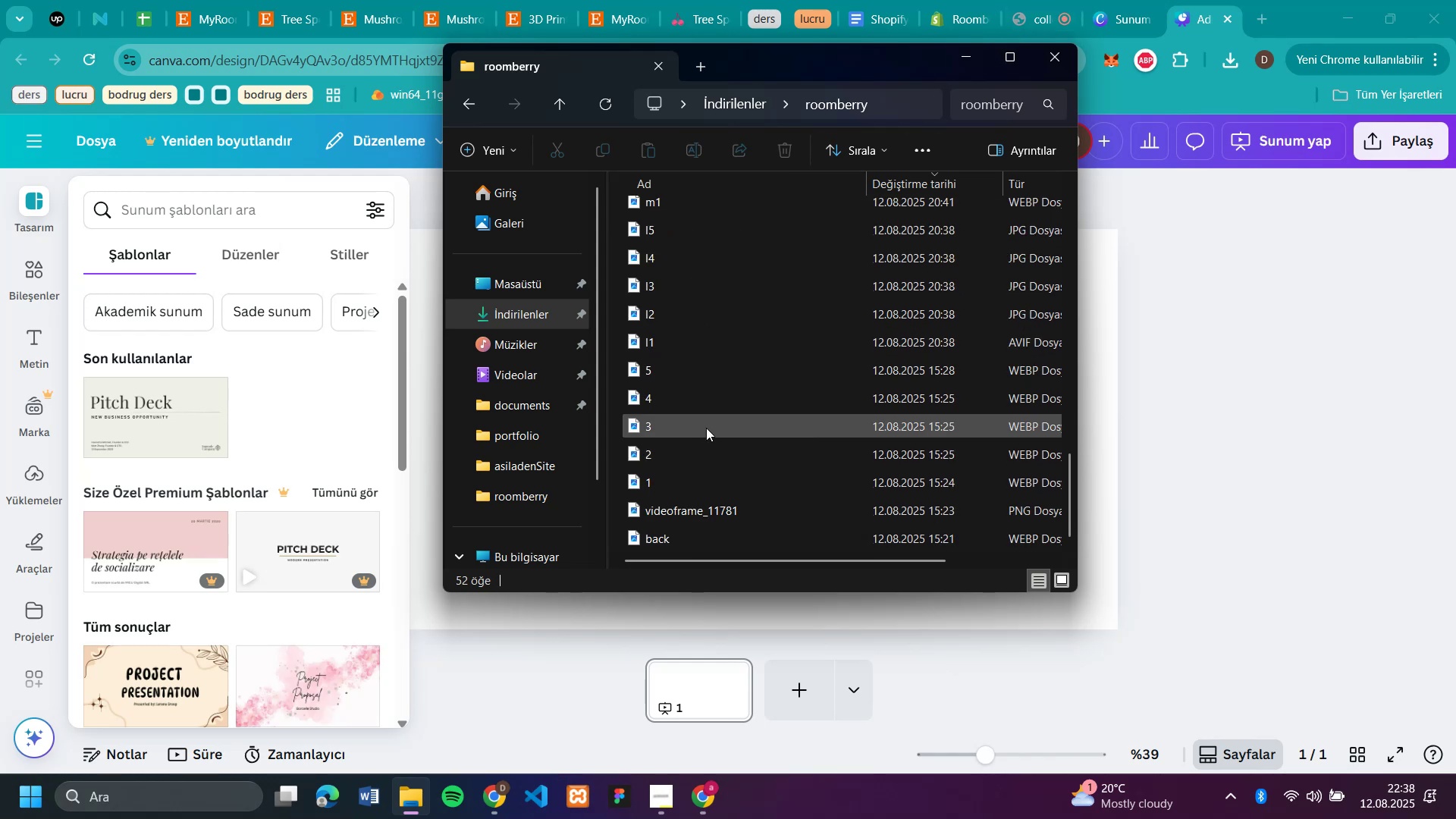 
left_click([676, 448])
 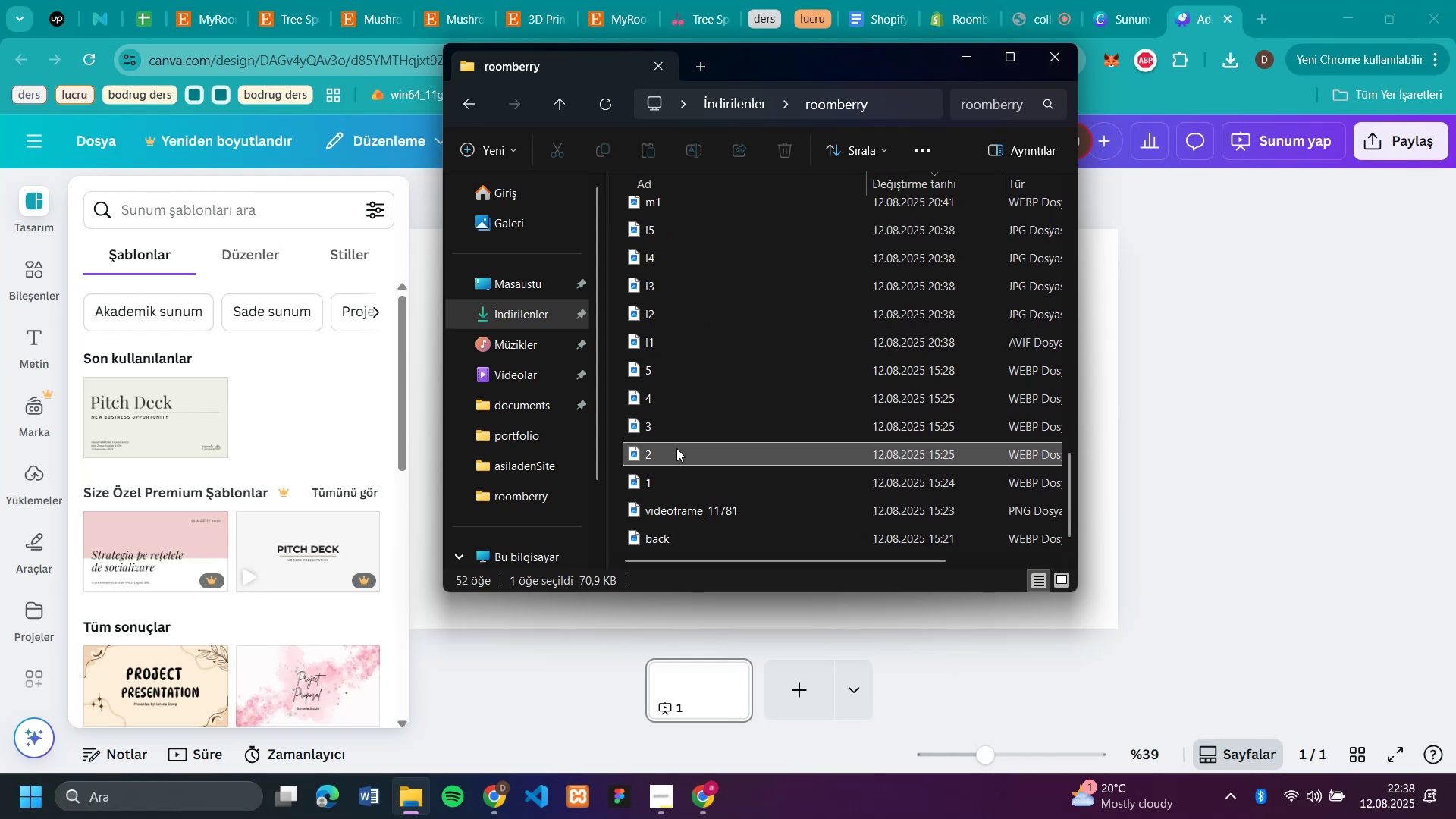 
double_click([676, 448])
 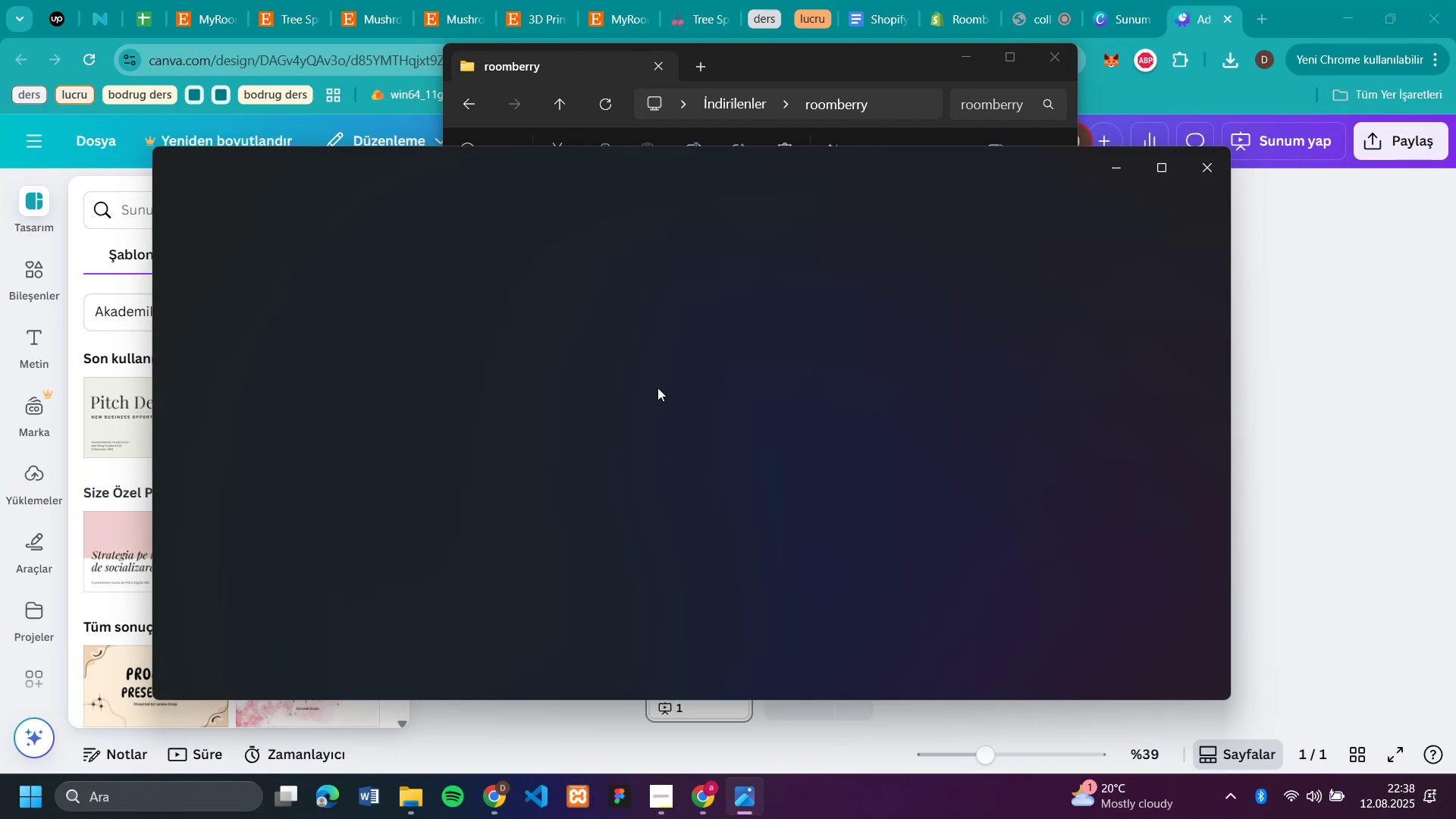 
wait(12.04)
 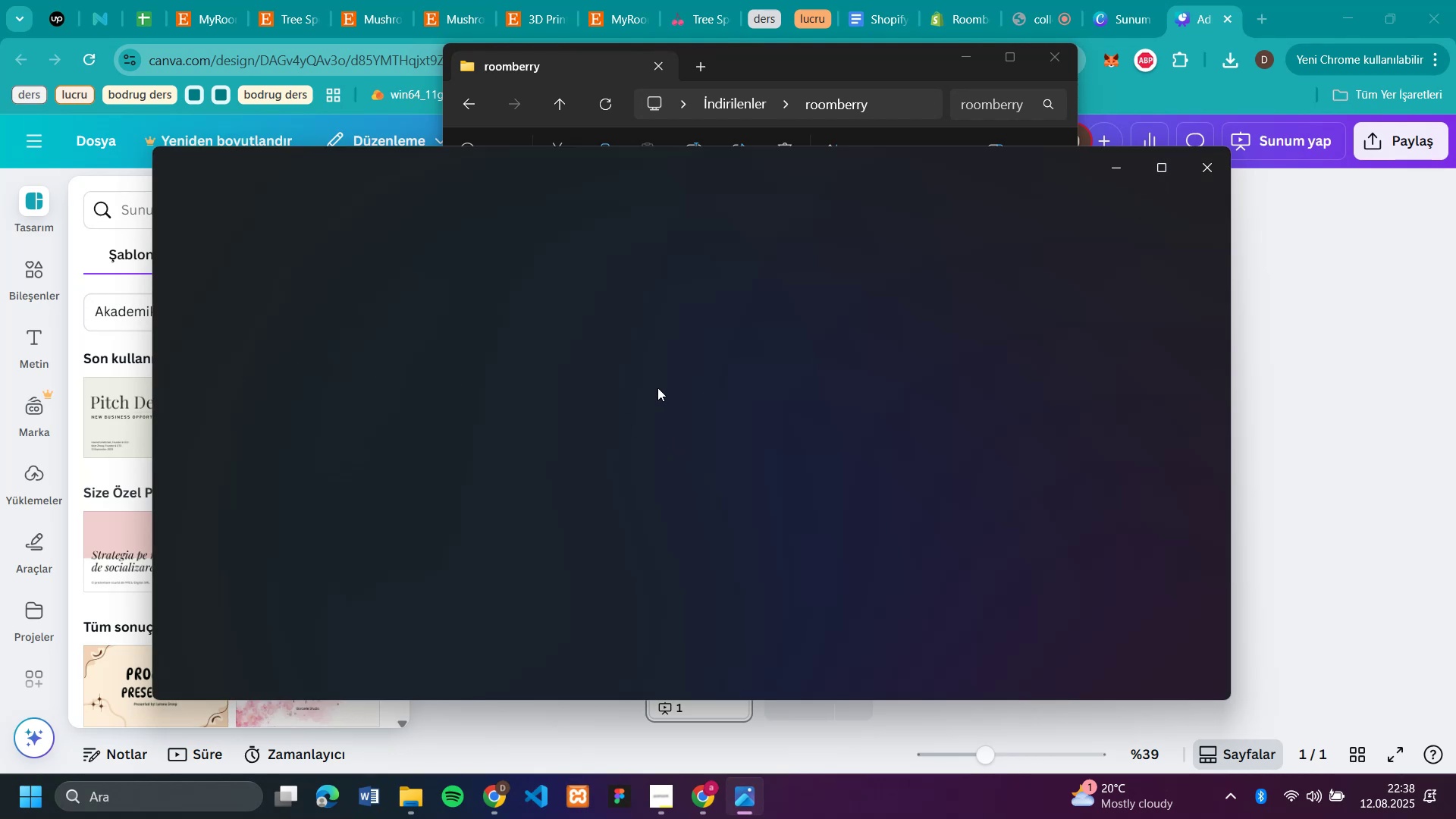 
left_click([1200, 165])
 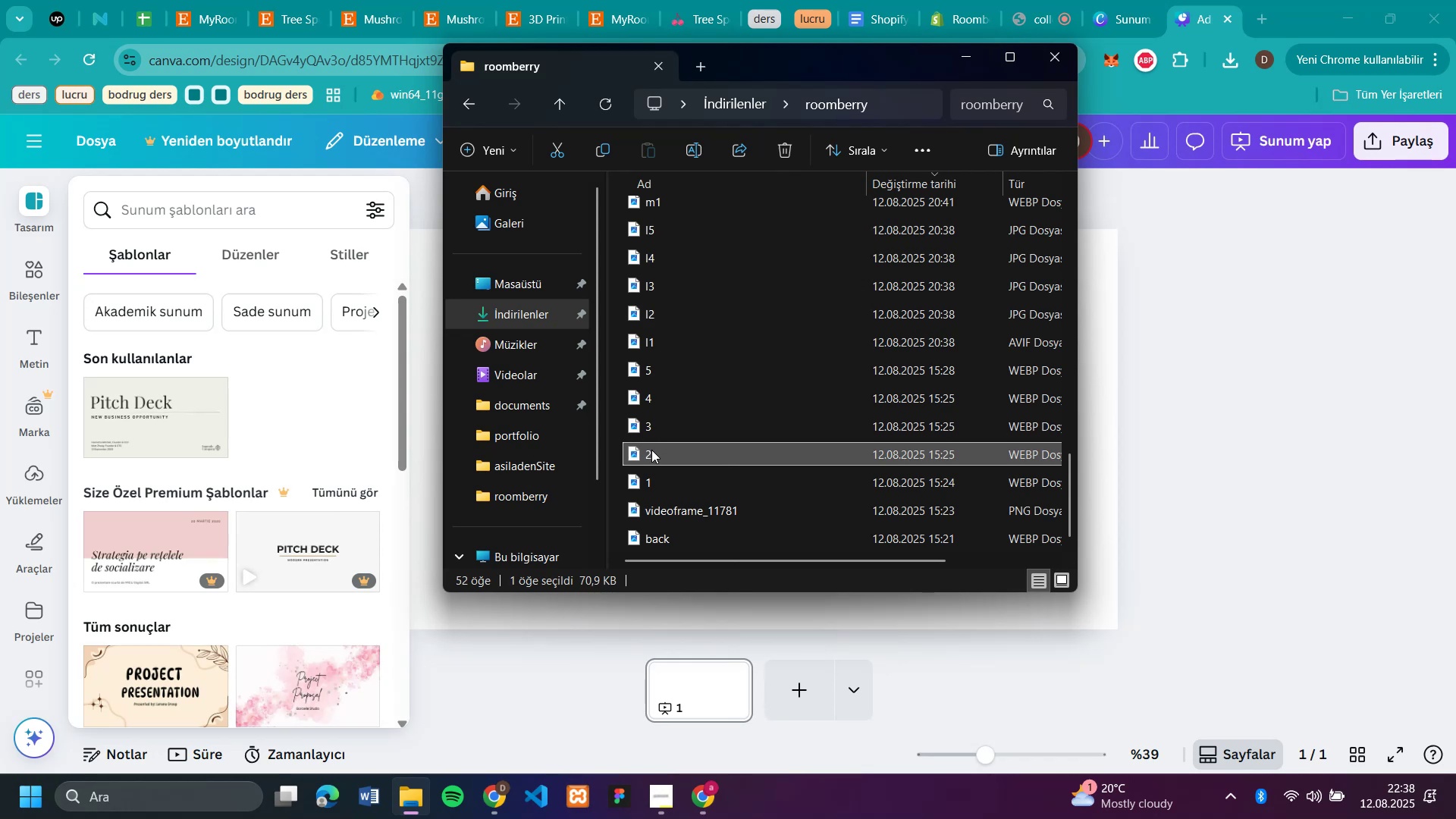 
left_click_drag(start_coordinate=[650, 454], to_coordinate=[1084, 461])
 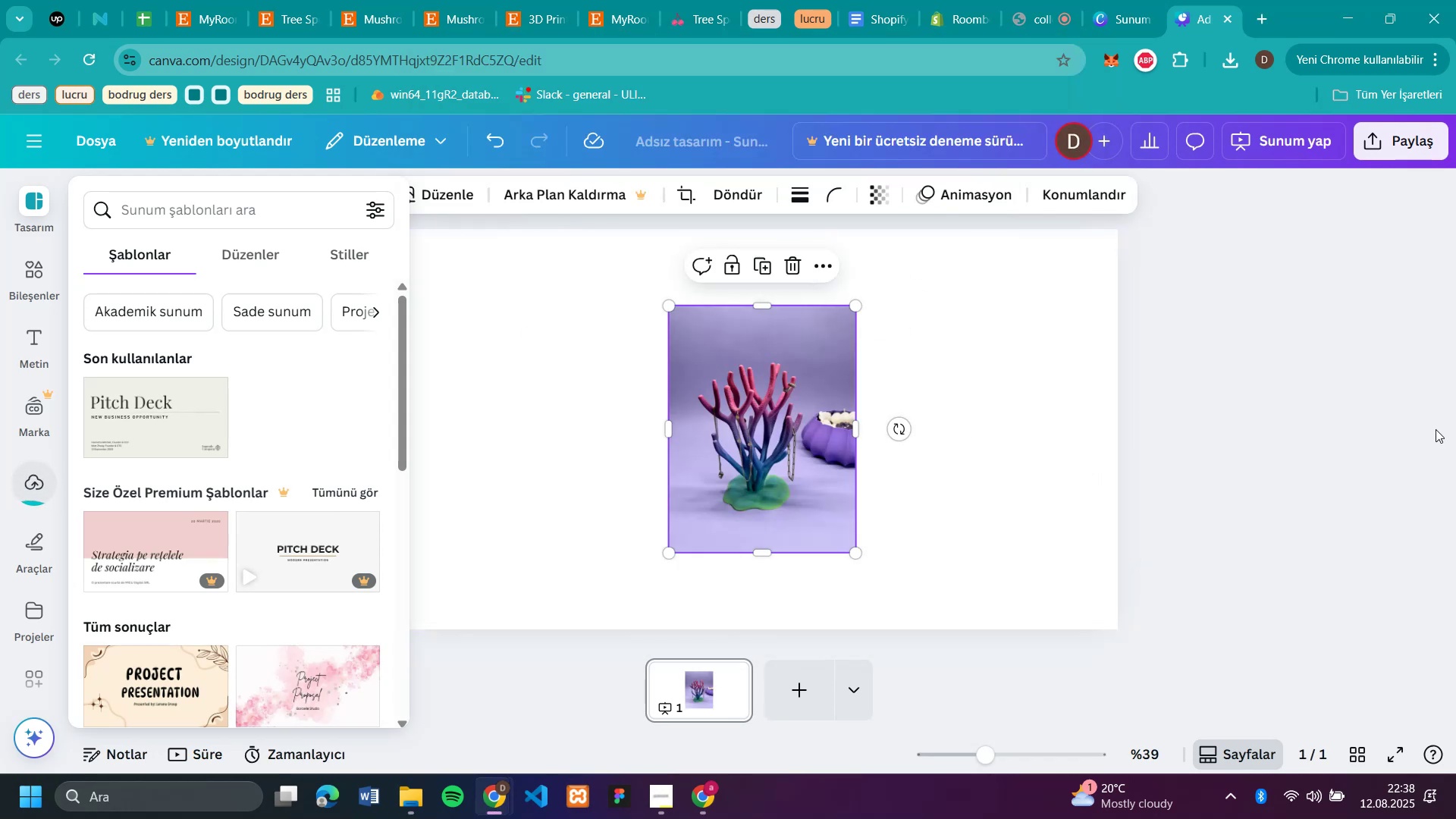 
left_click([1455, 429])
 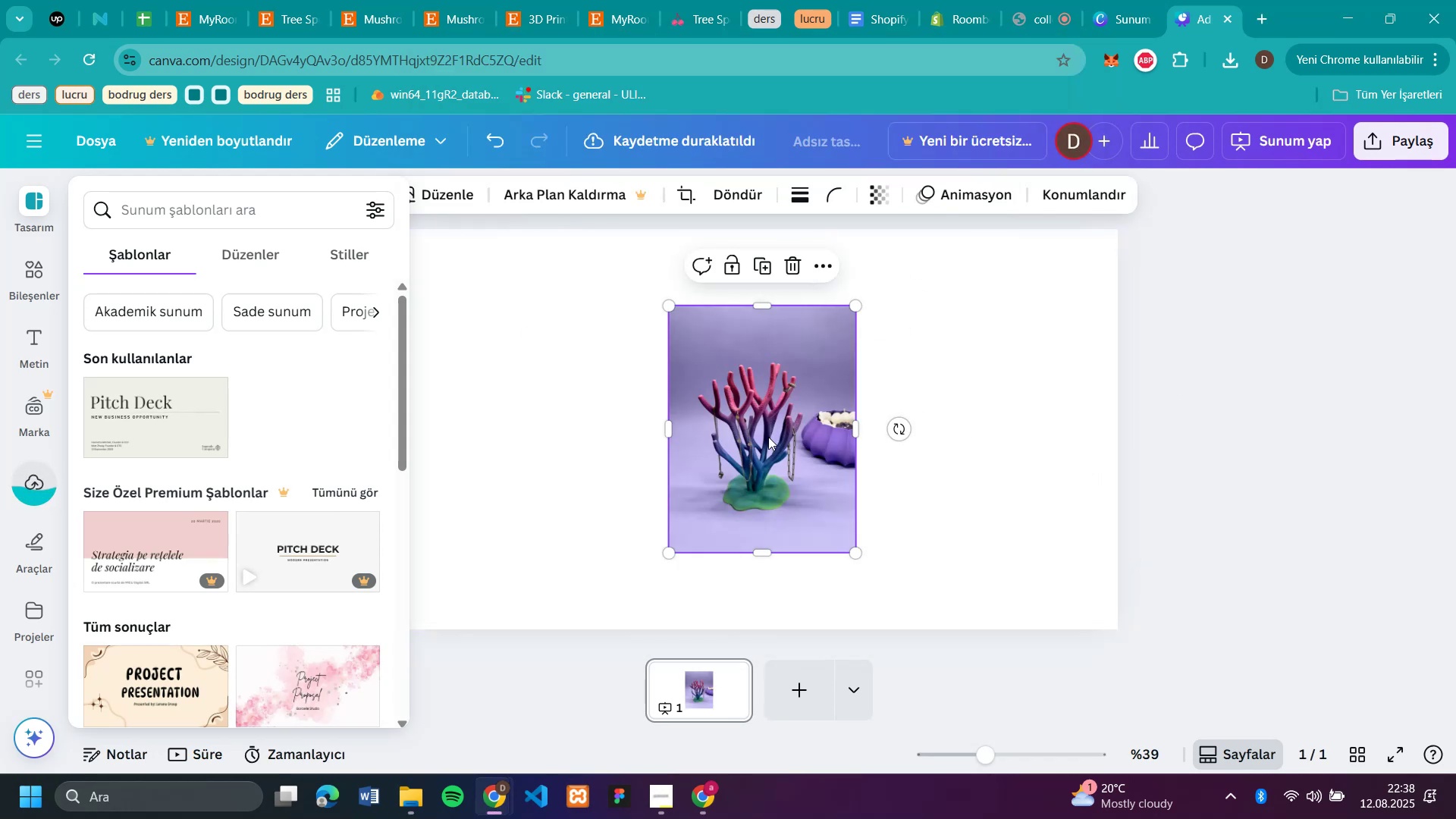 
left_click_drag(start_coordinate=[742, 442], to_coordinate=[645, 419])
 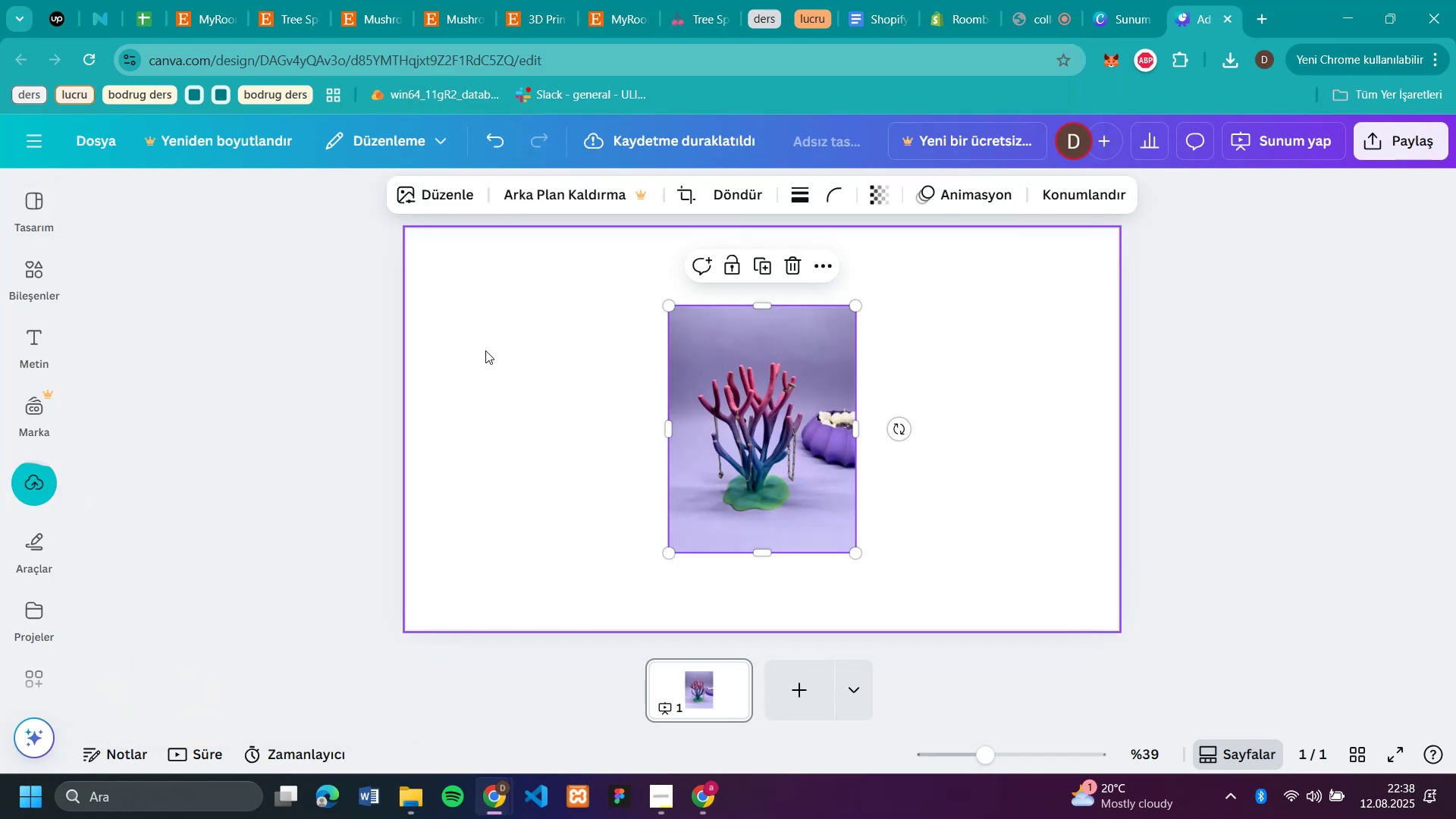 
left_click([485, 350])
 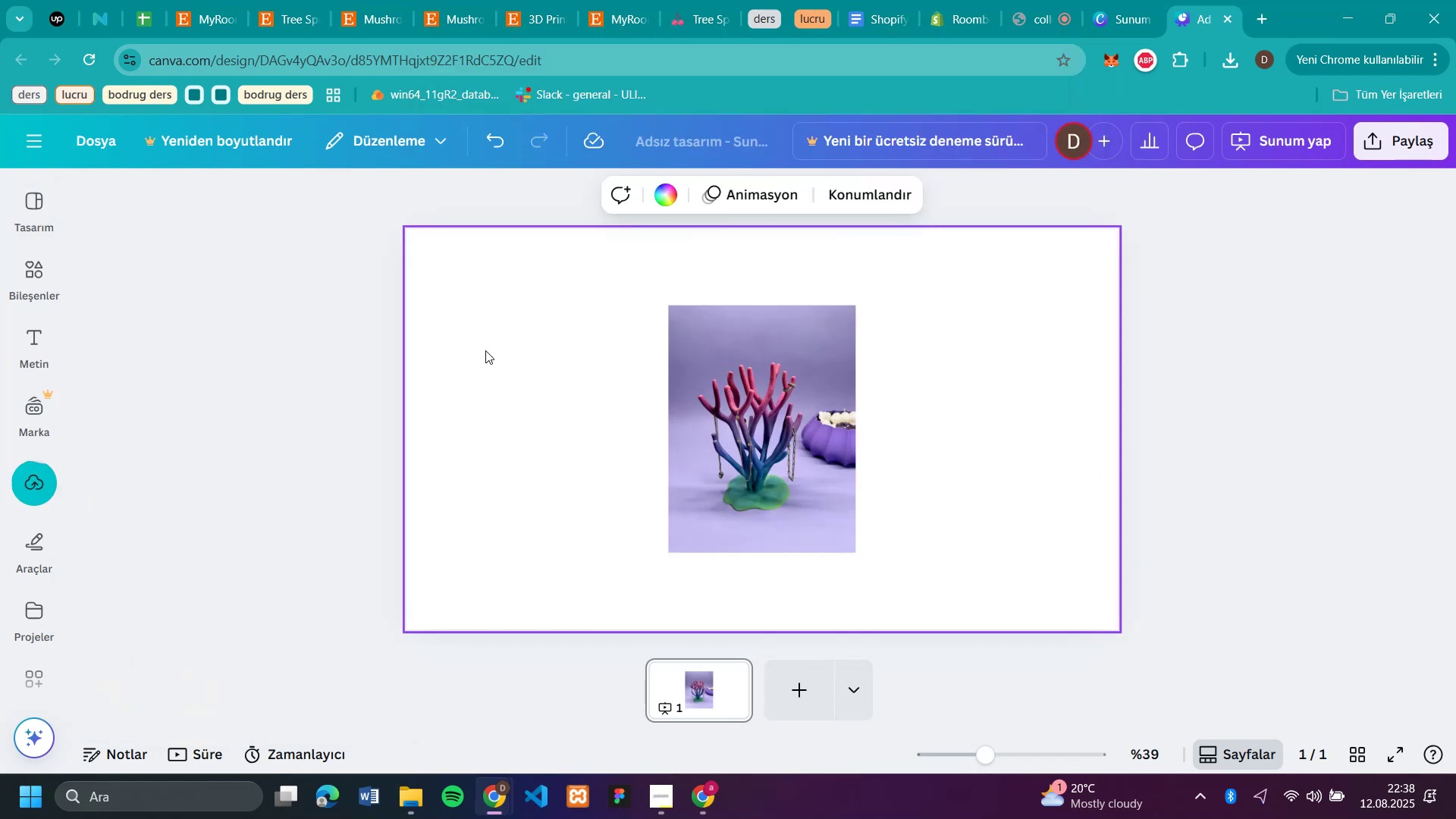 
left_click([485, 350])
 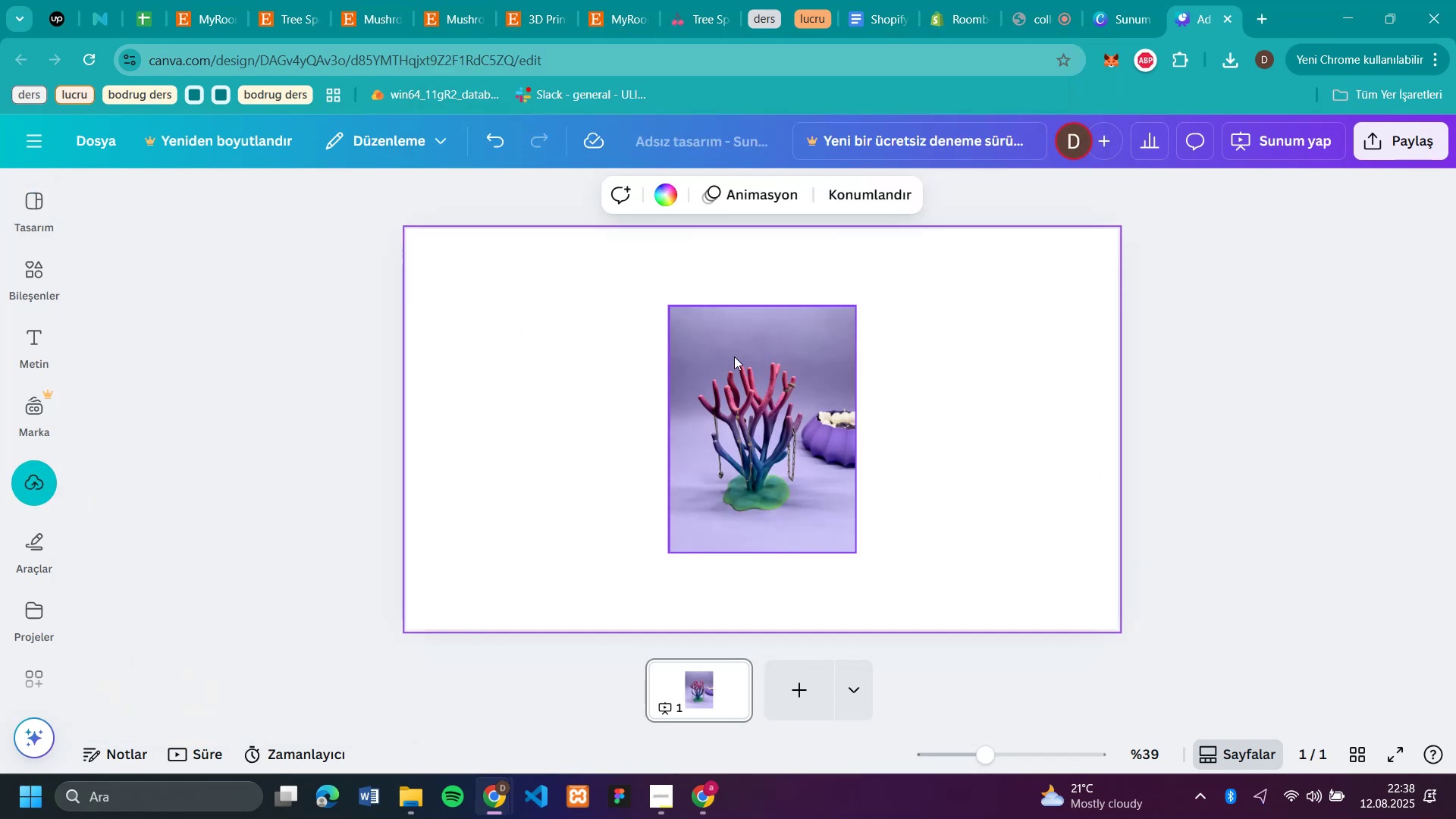 
left_click_drag(start_coordinate=[734, 356], to_coordinate=[475, 284])
 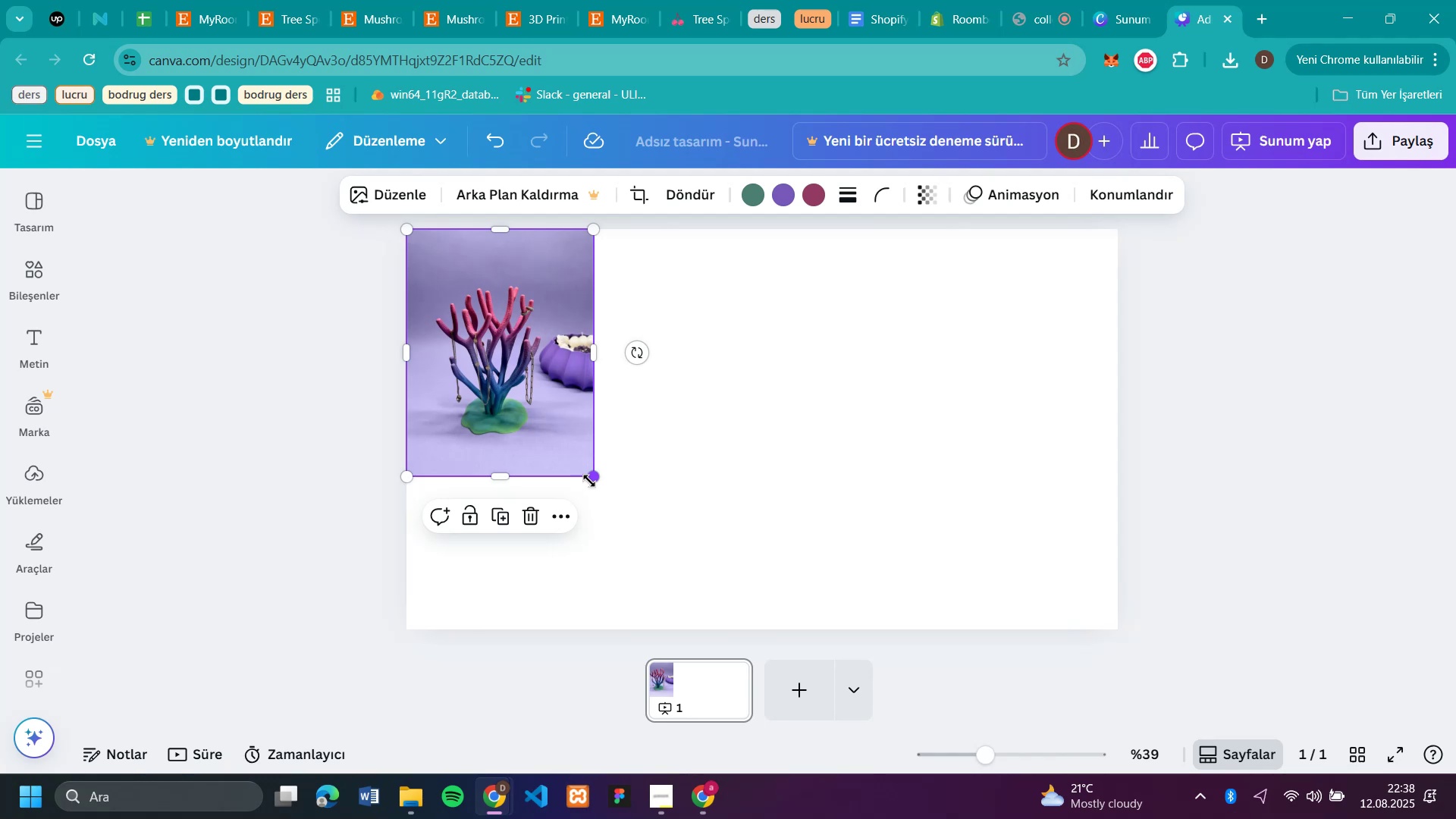 
left_click_drag(start_coordinate=[592, 478], to_coordinate=[637, 687])
 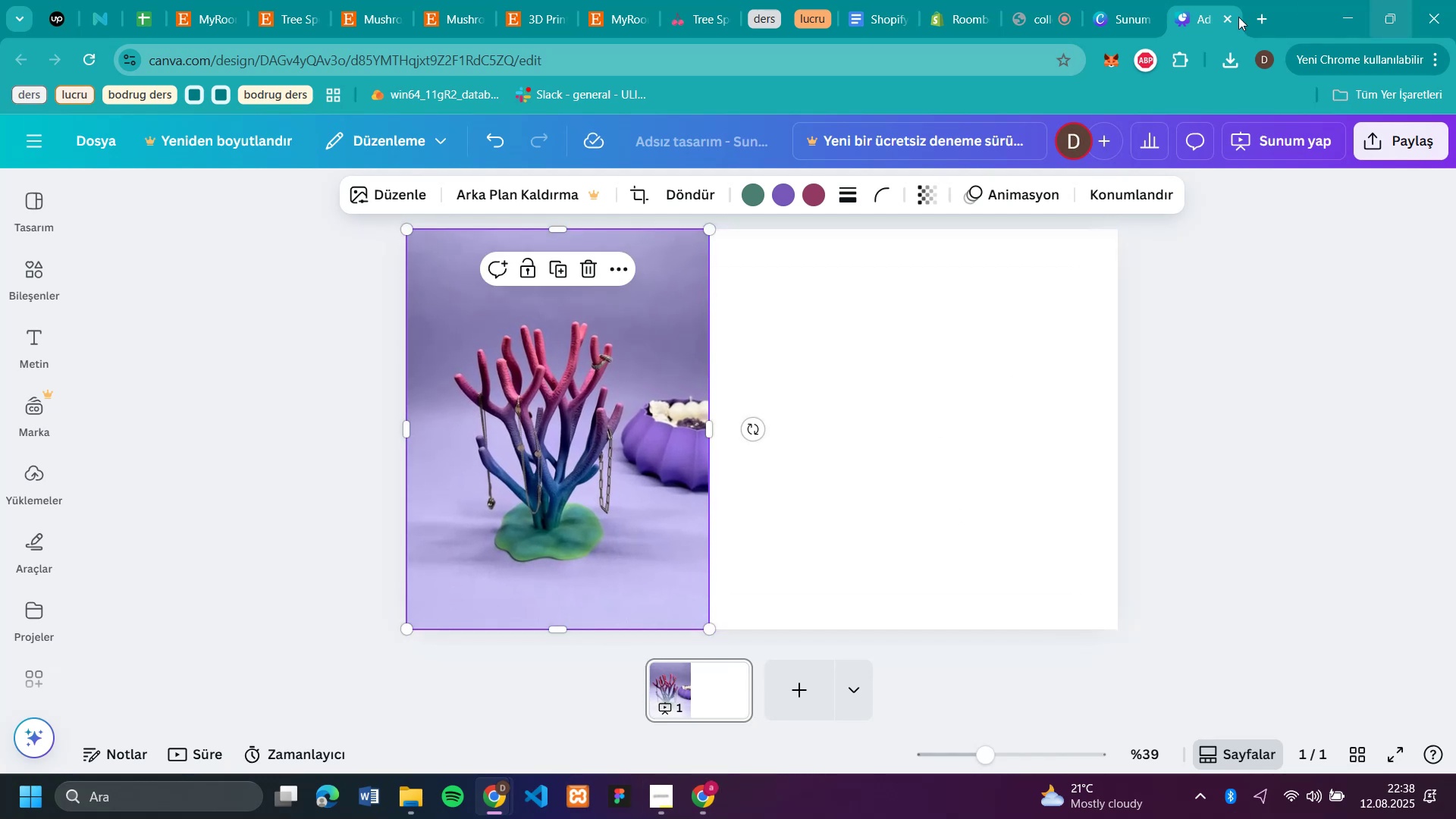 
left_click([1230, 57])
 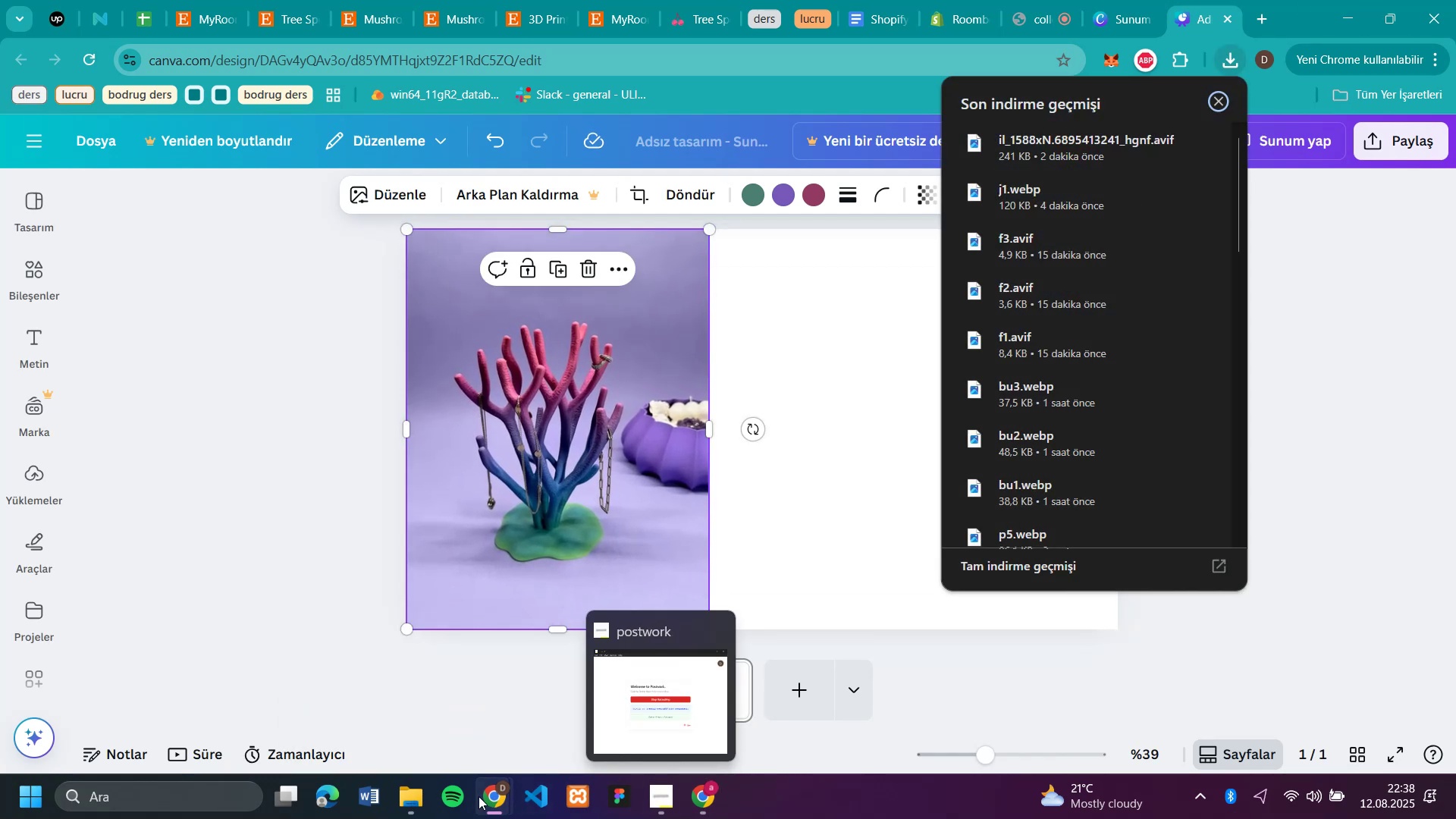 
left_click([413, 695])
 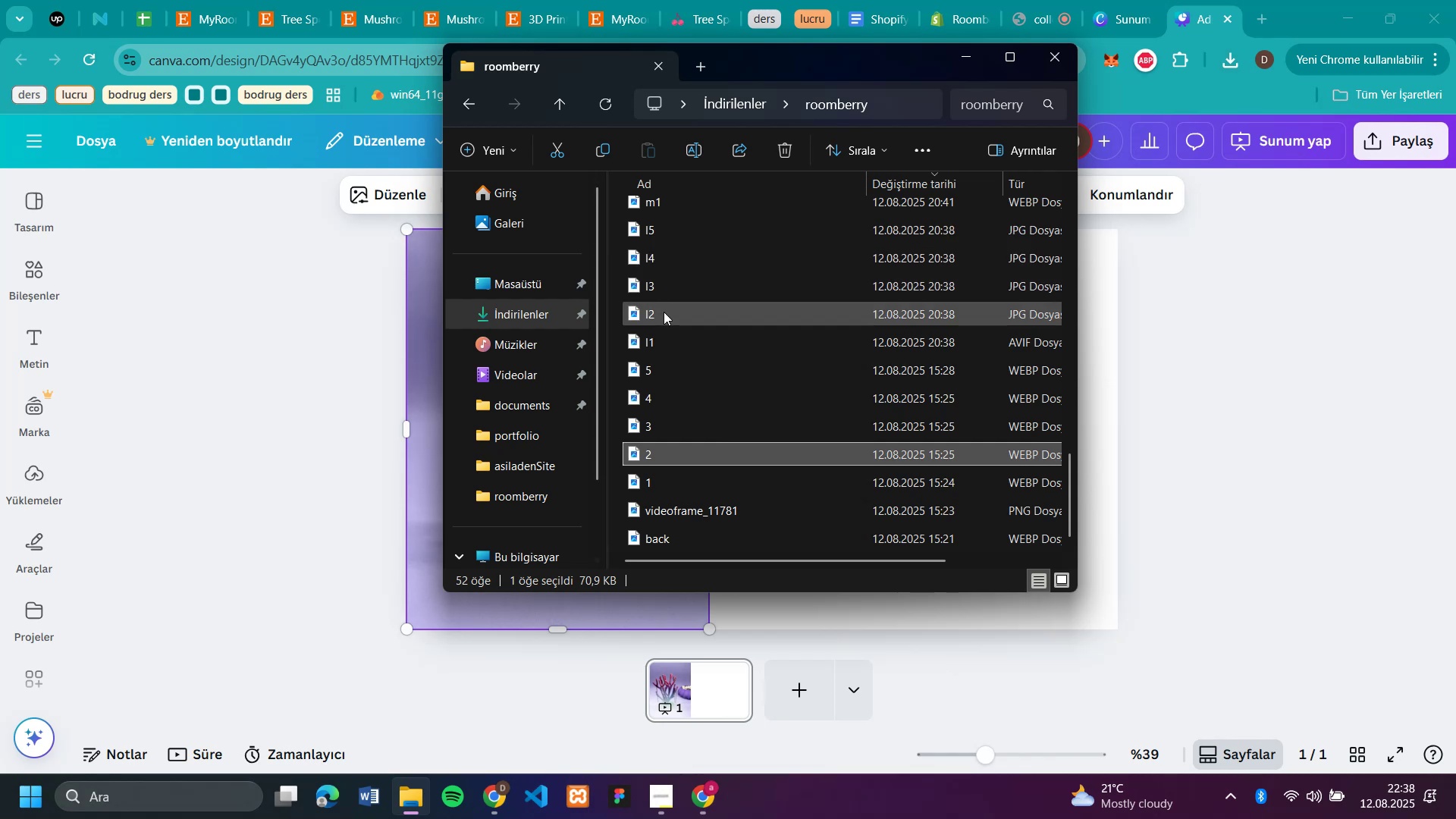 
double_click([664, 312])
 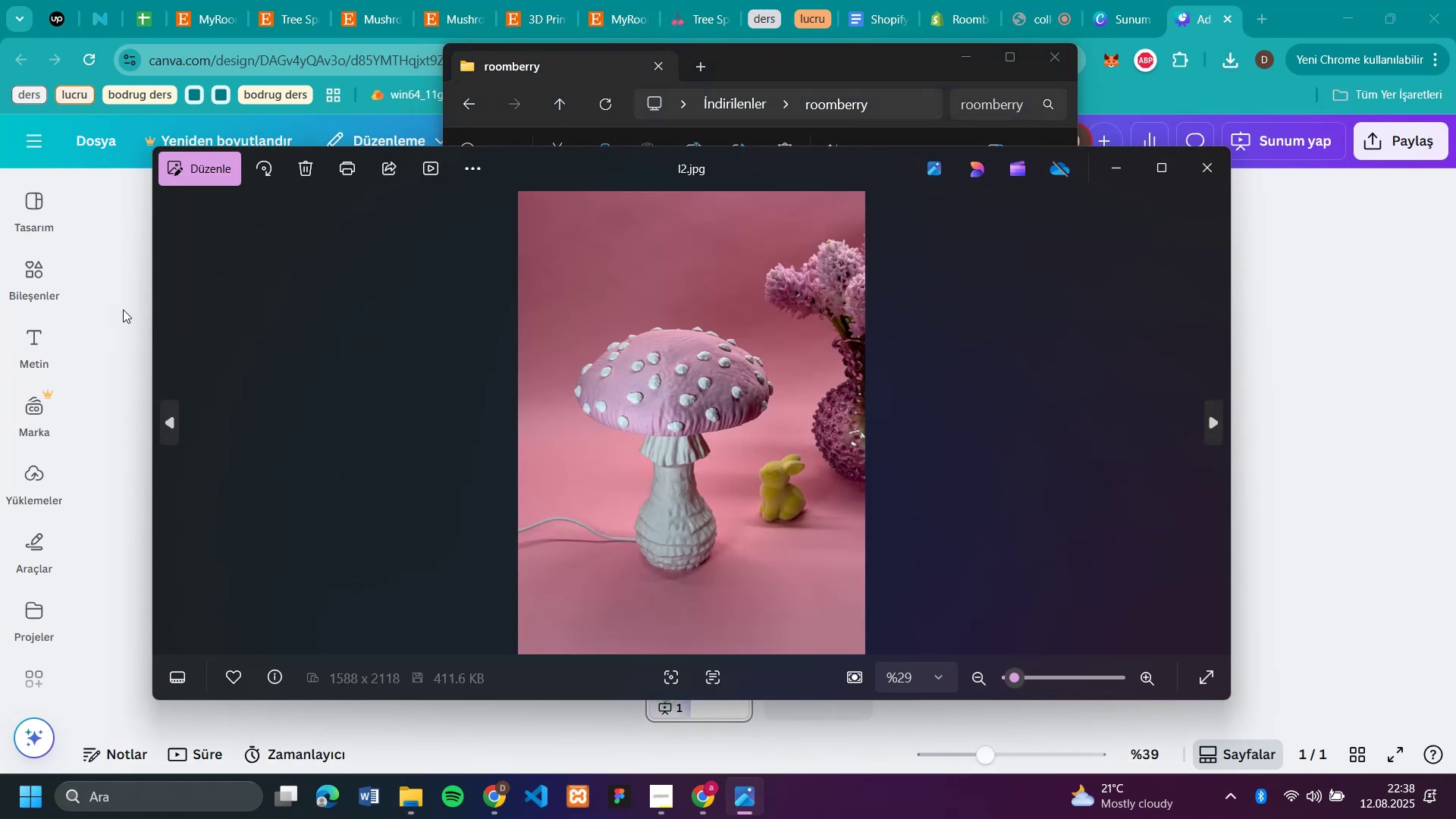 
left_click([172, 418])
 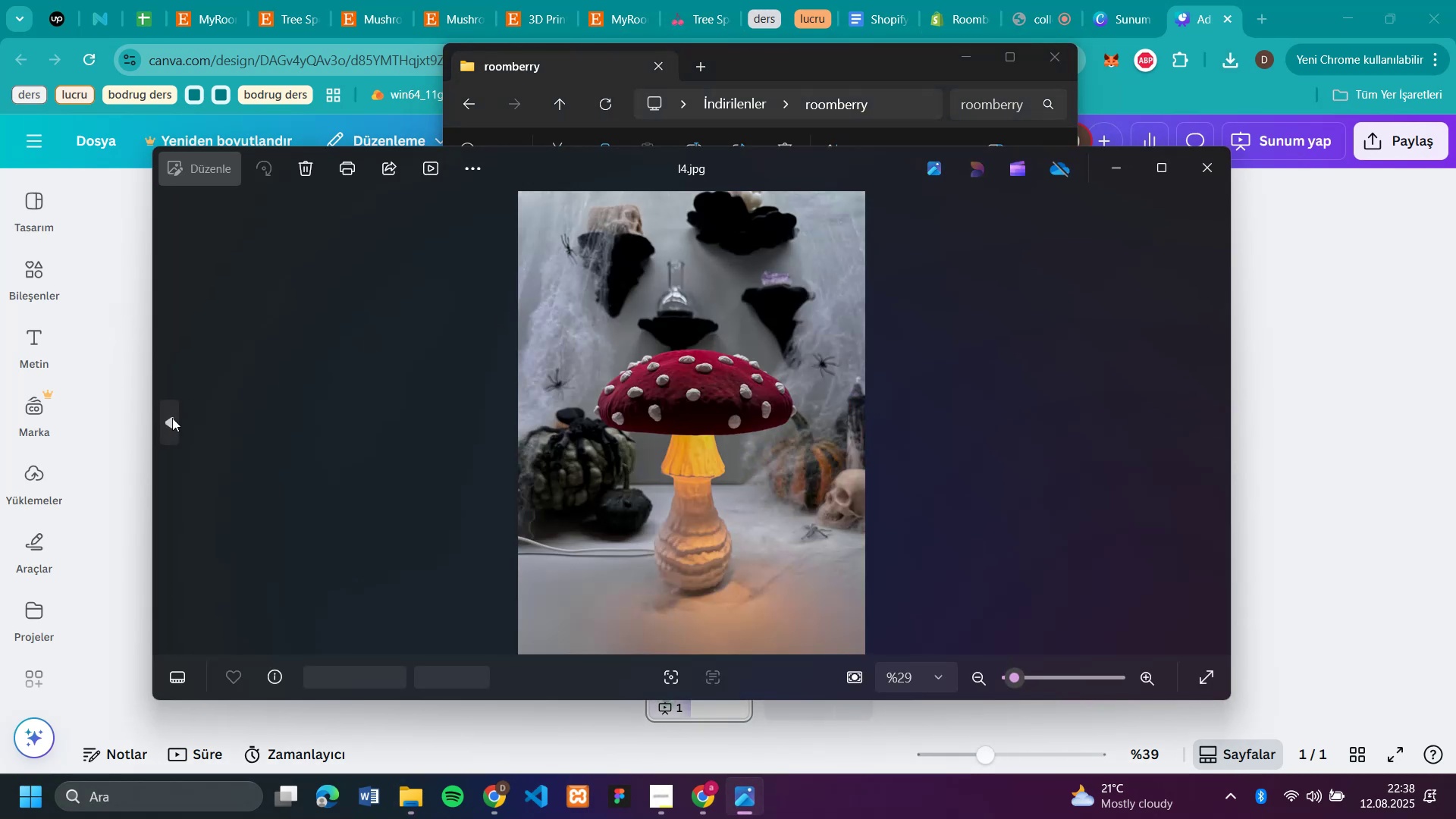 
double_click([172, 418])
 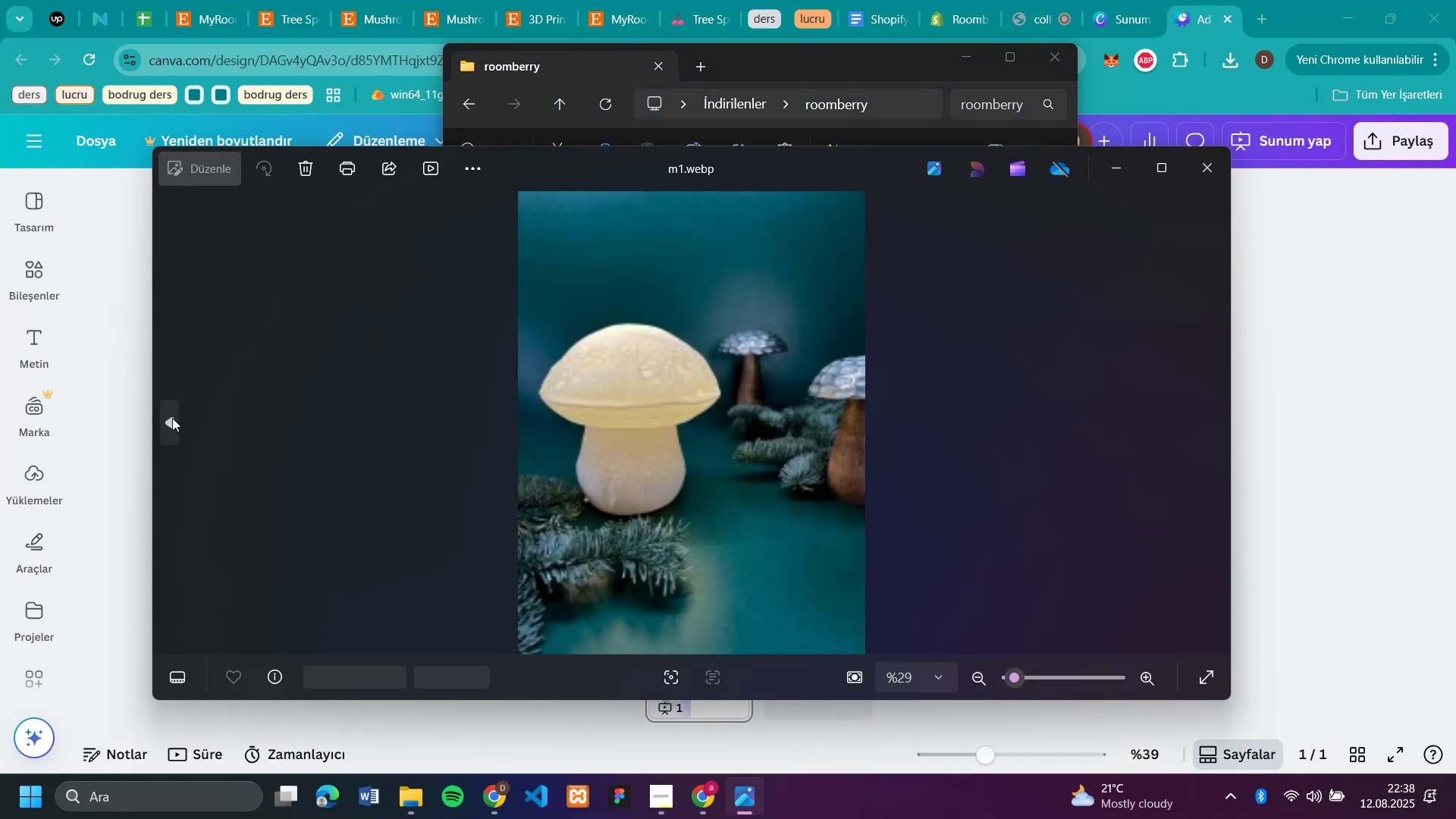 
triple_click([172, 418])
 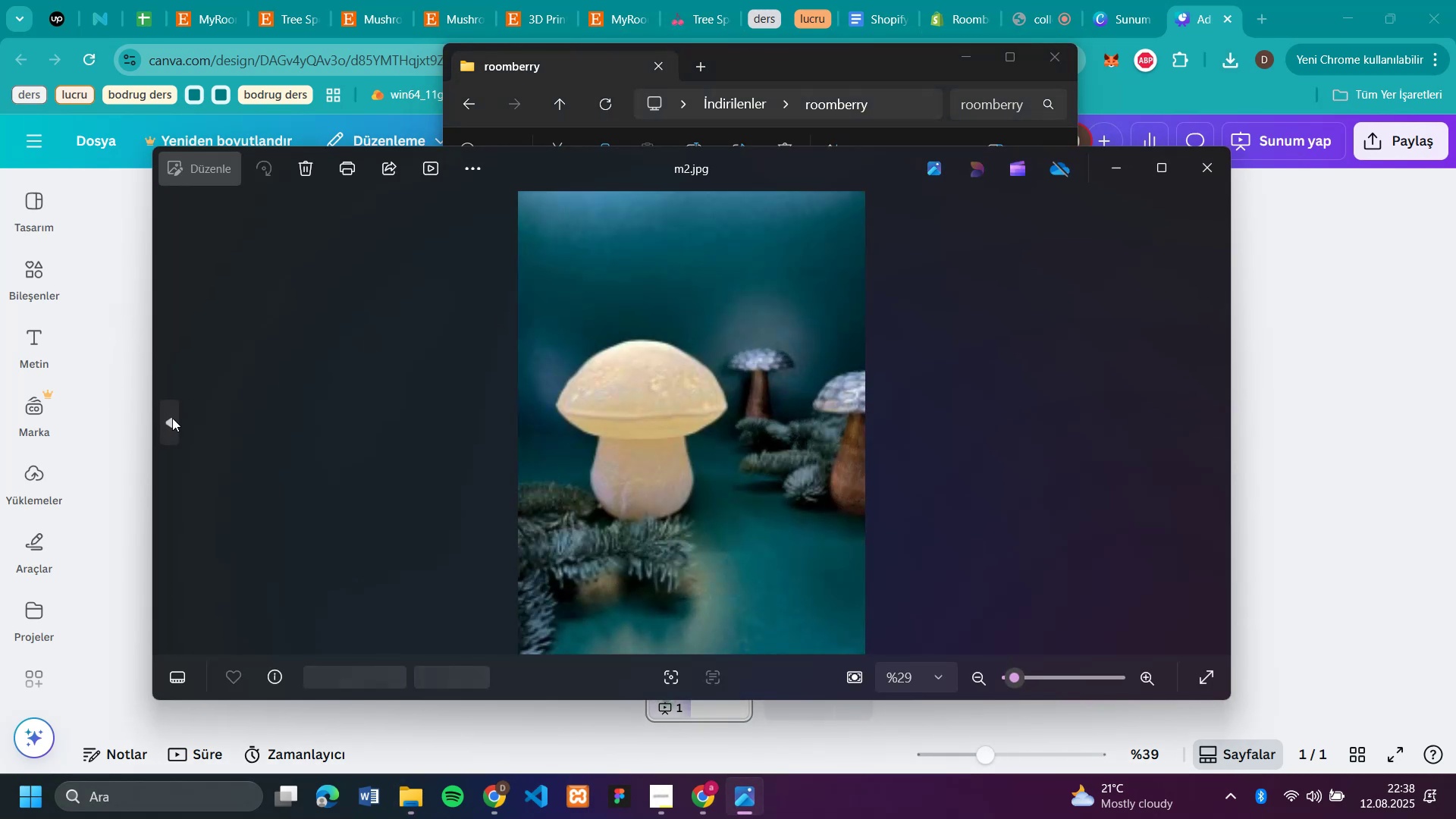 
triple_click([172, 418])
 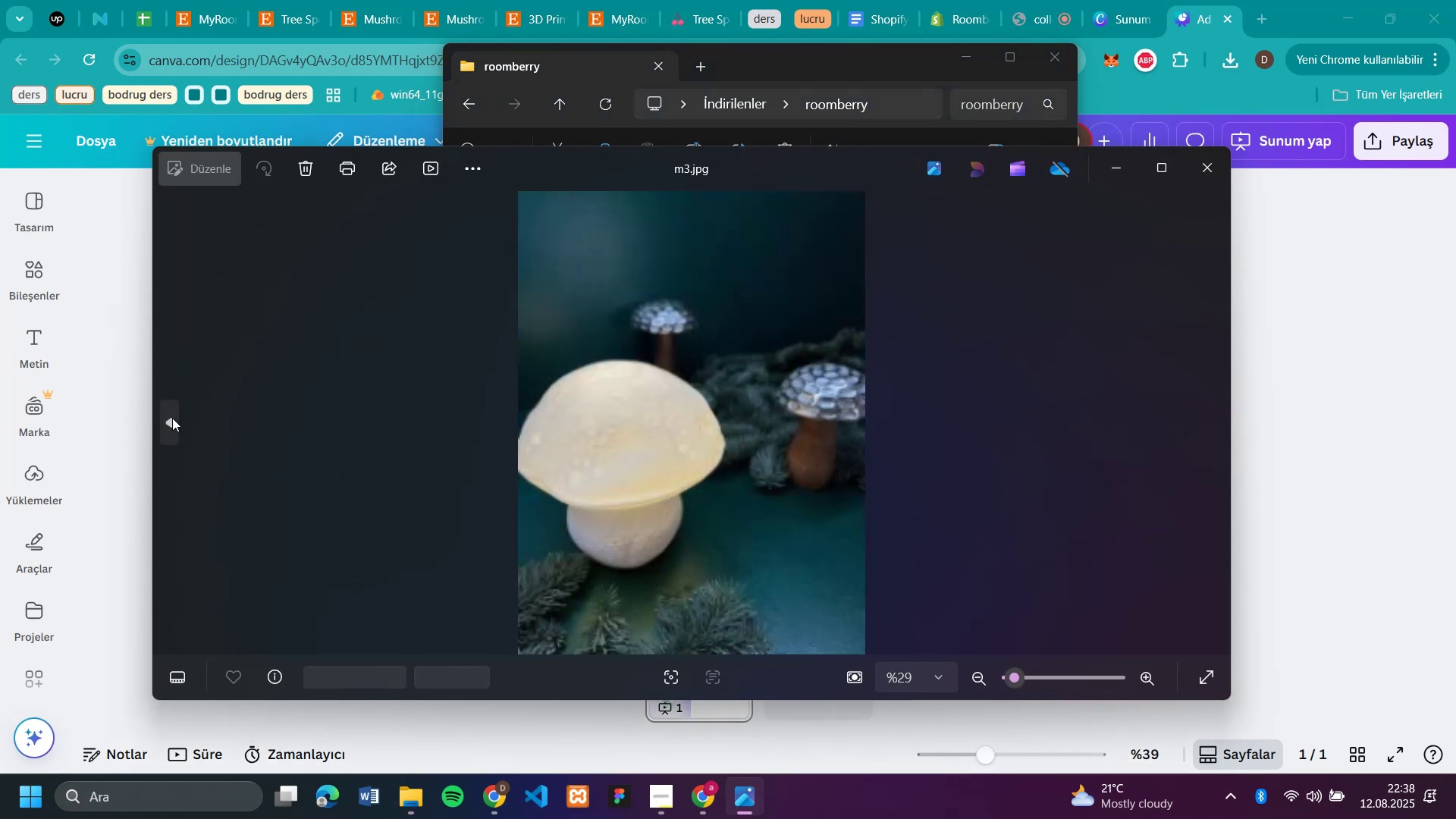 
triple_click([172, 418])
 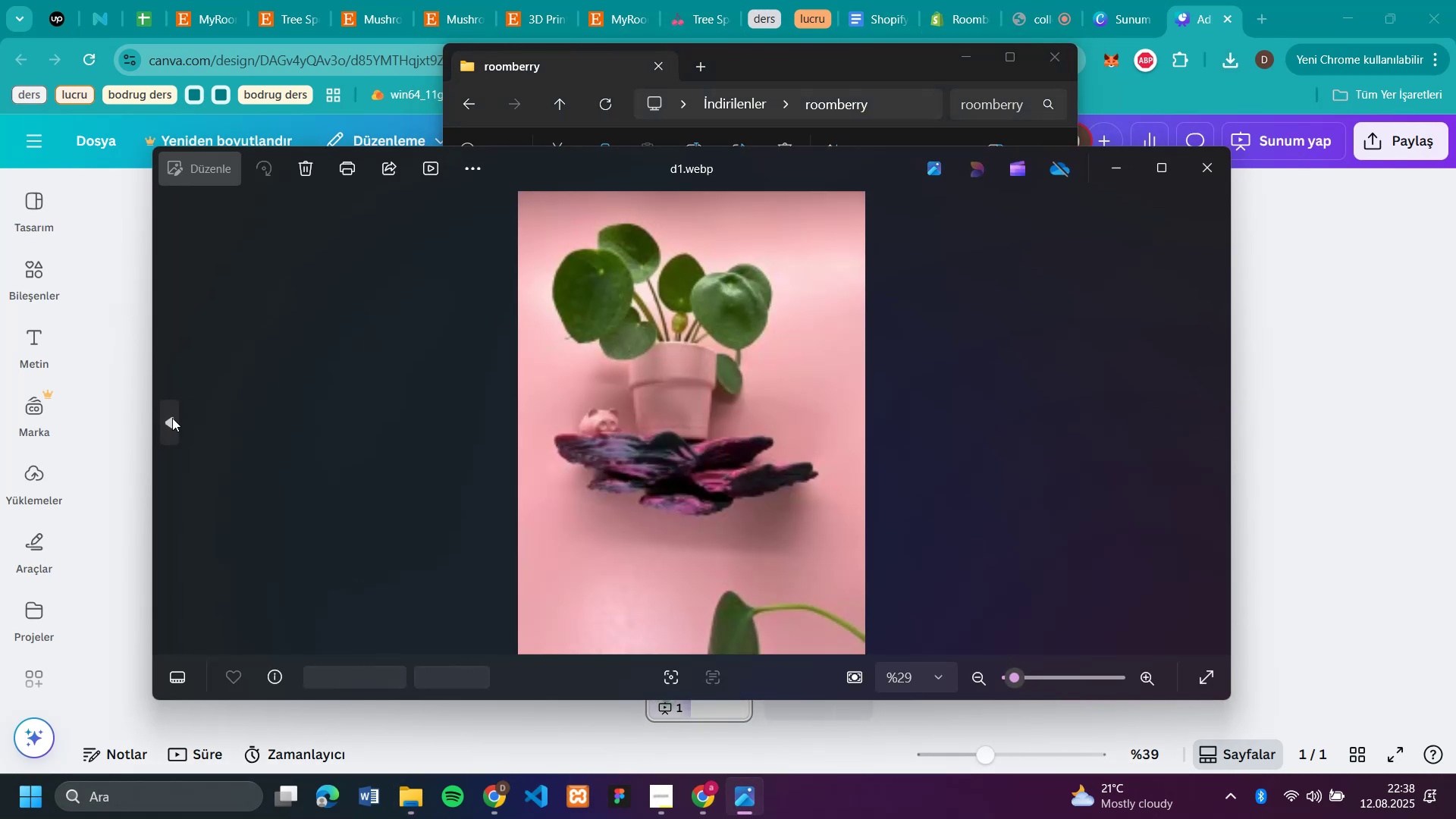 
triple_click([172, 418])
 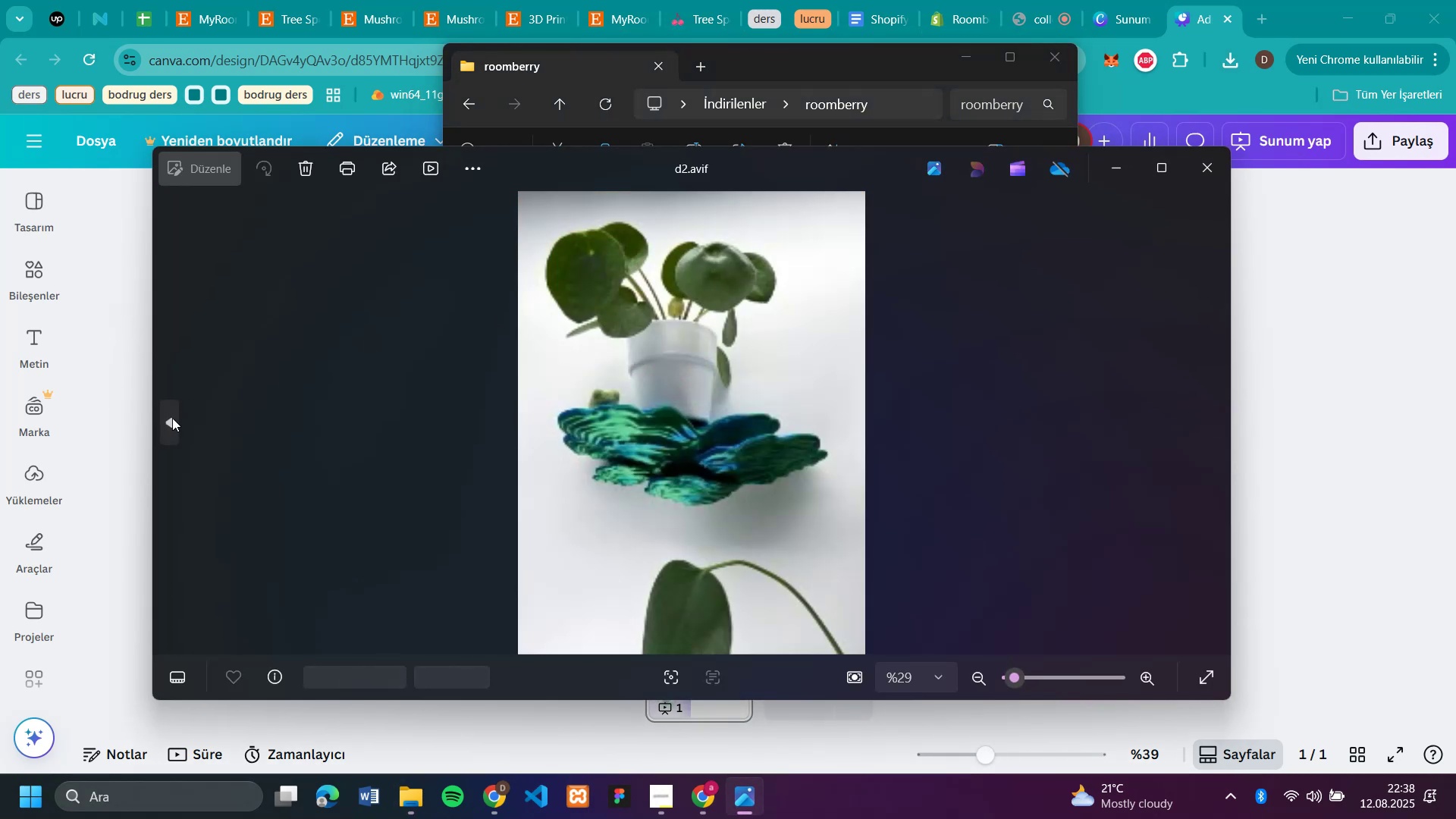 
triple_click([172, 418])
 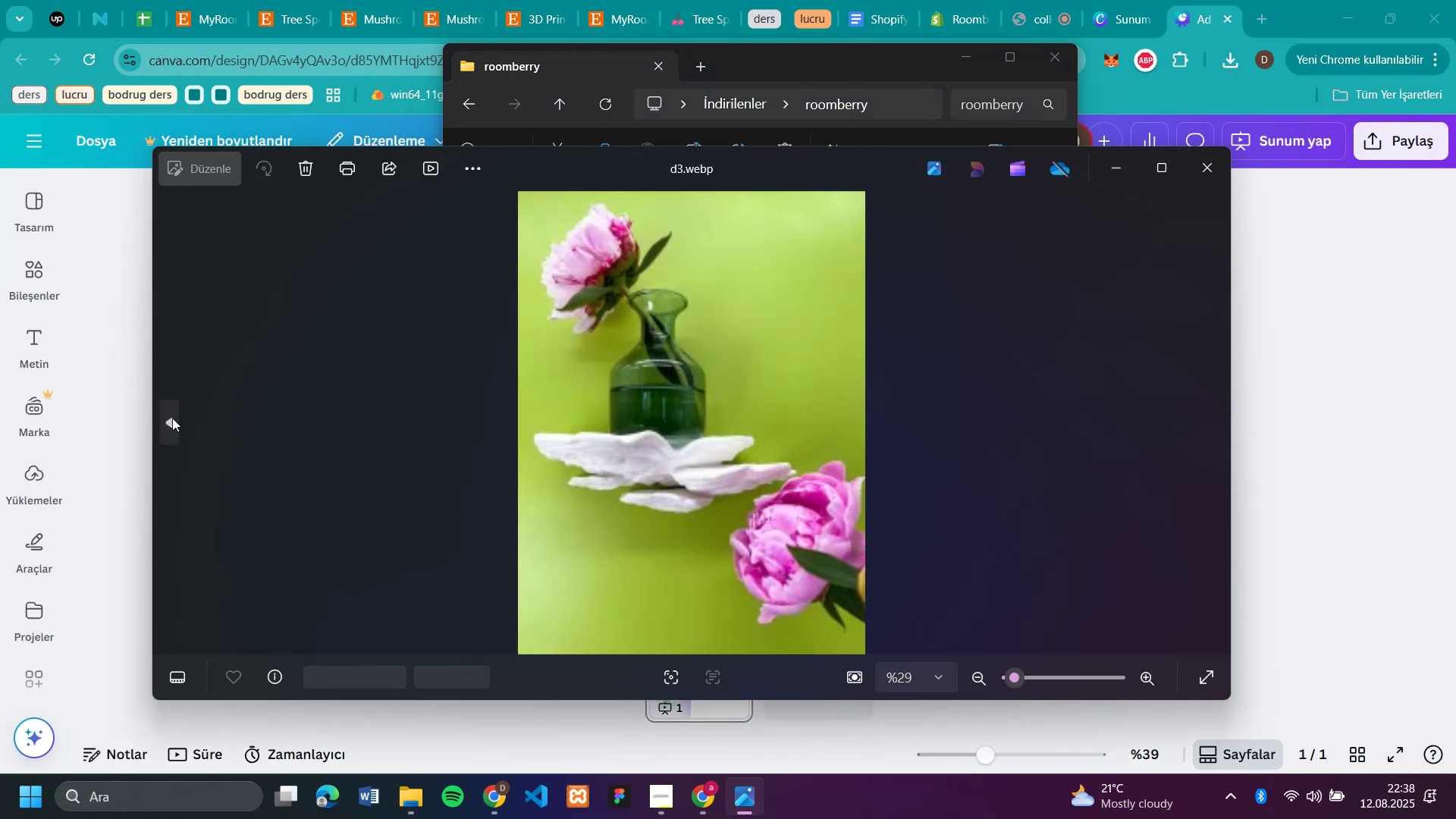 
triple_click([172, 418])
 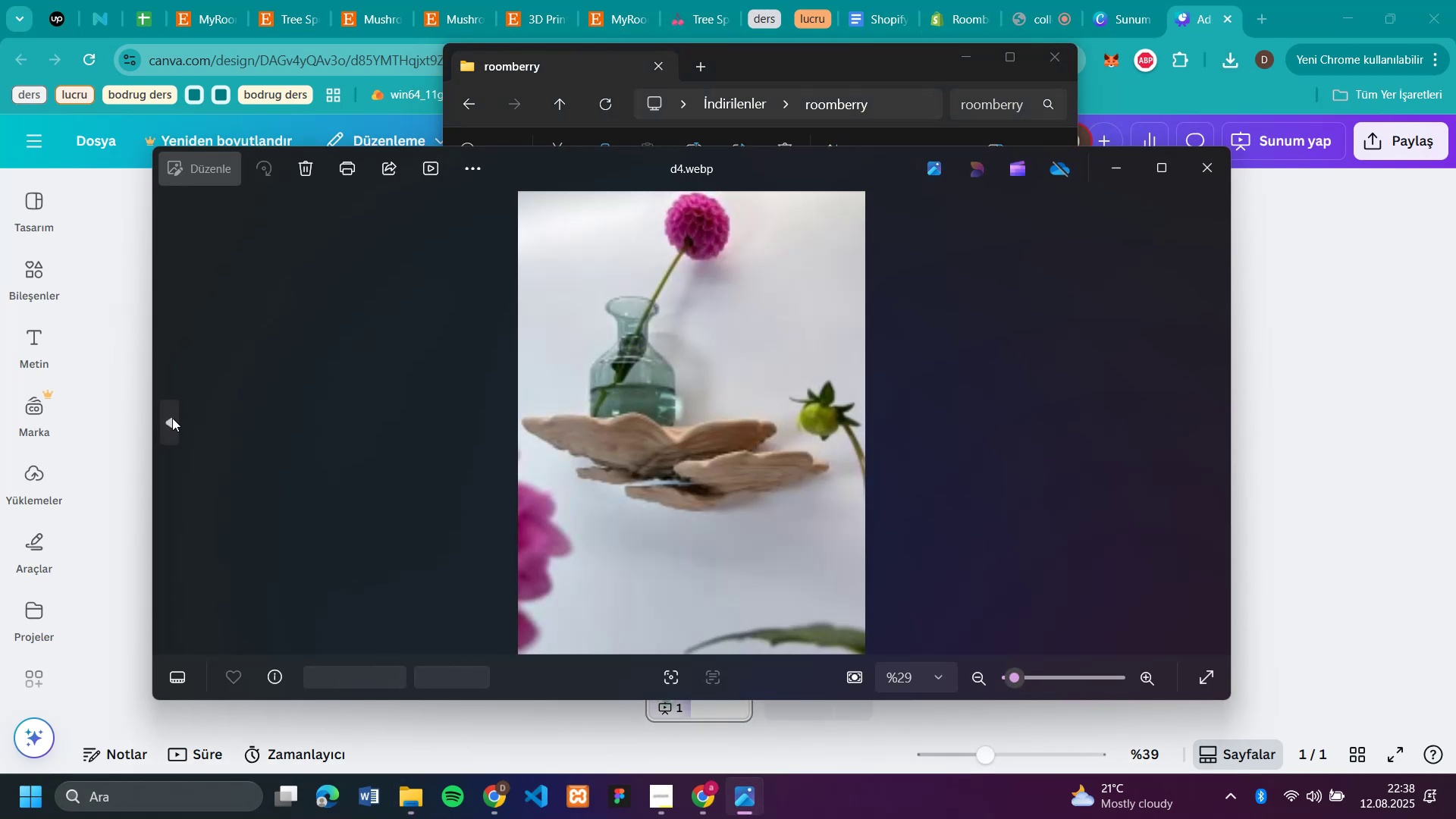 
triple_click([172, 418])
 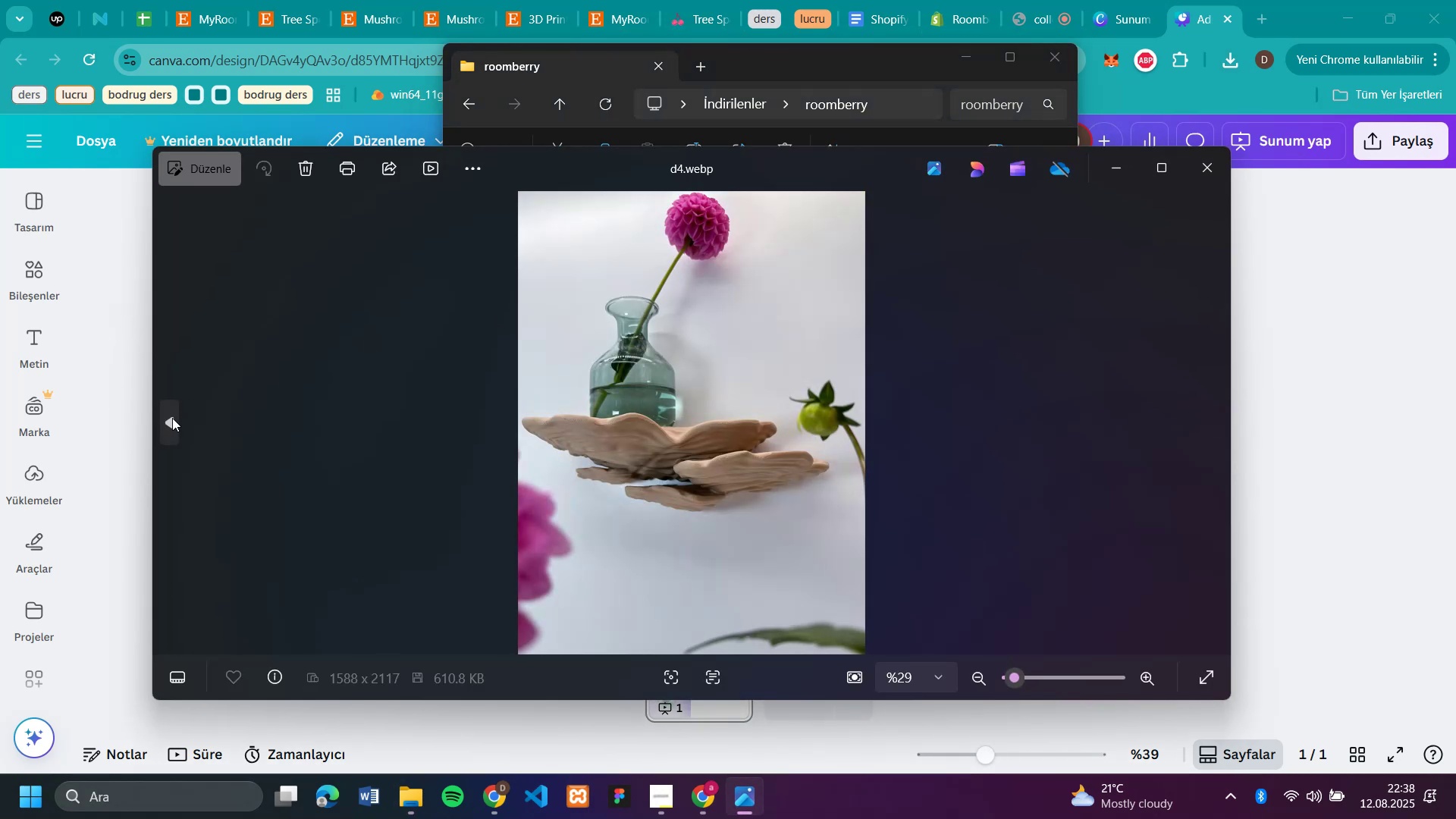 
triple_click([172, 418])
 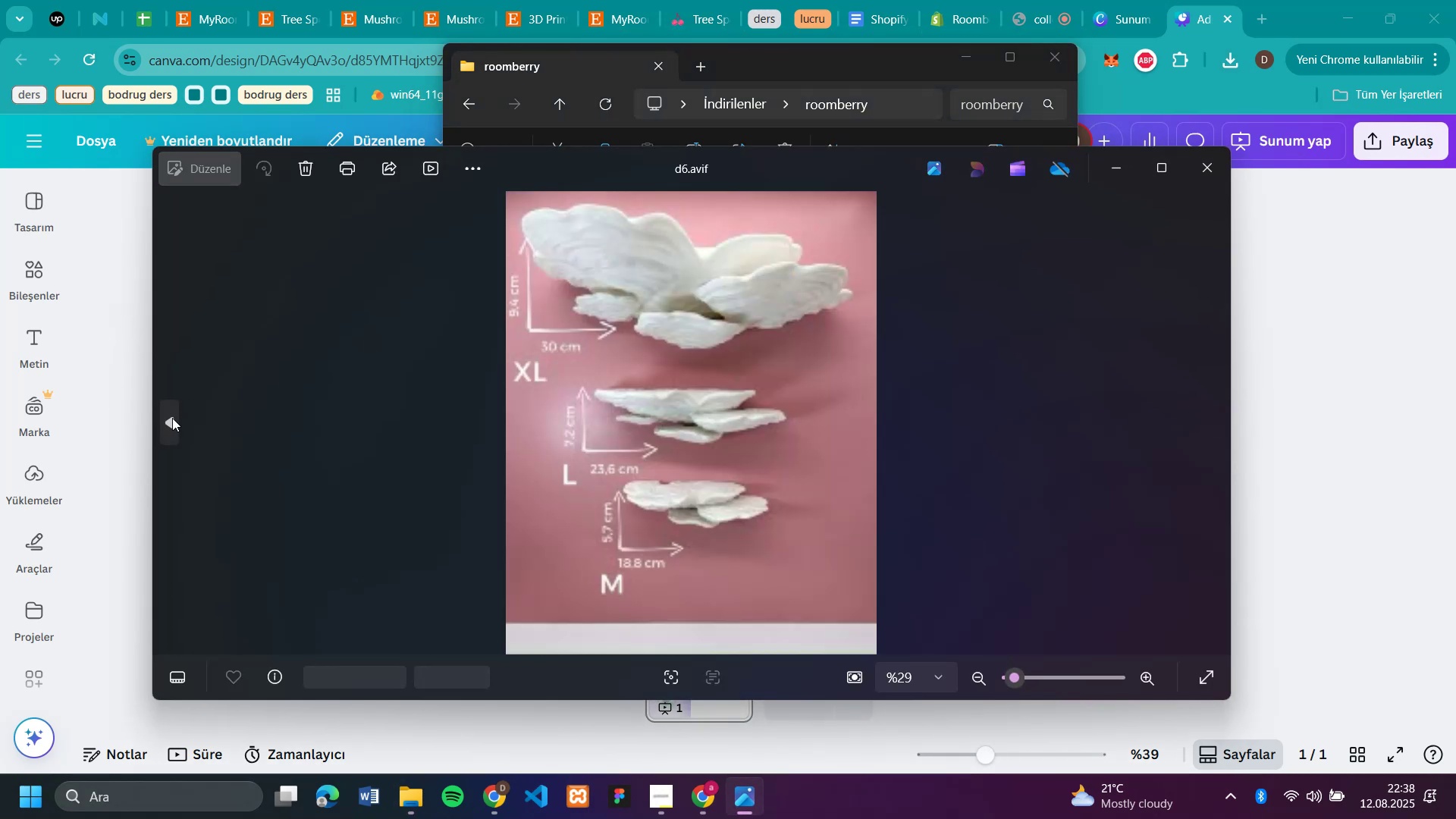 
triple_click([172, 418])
 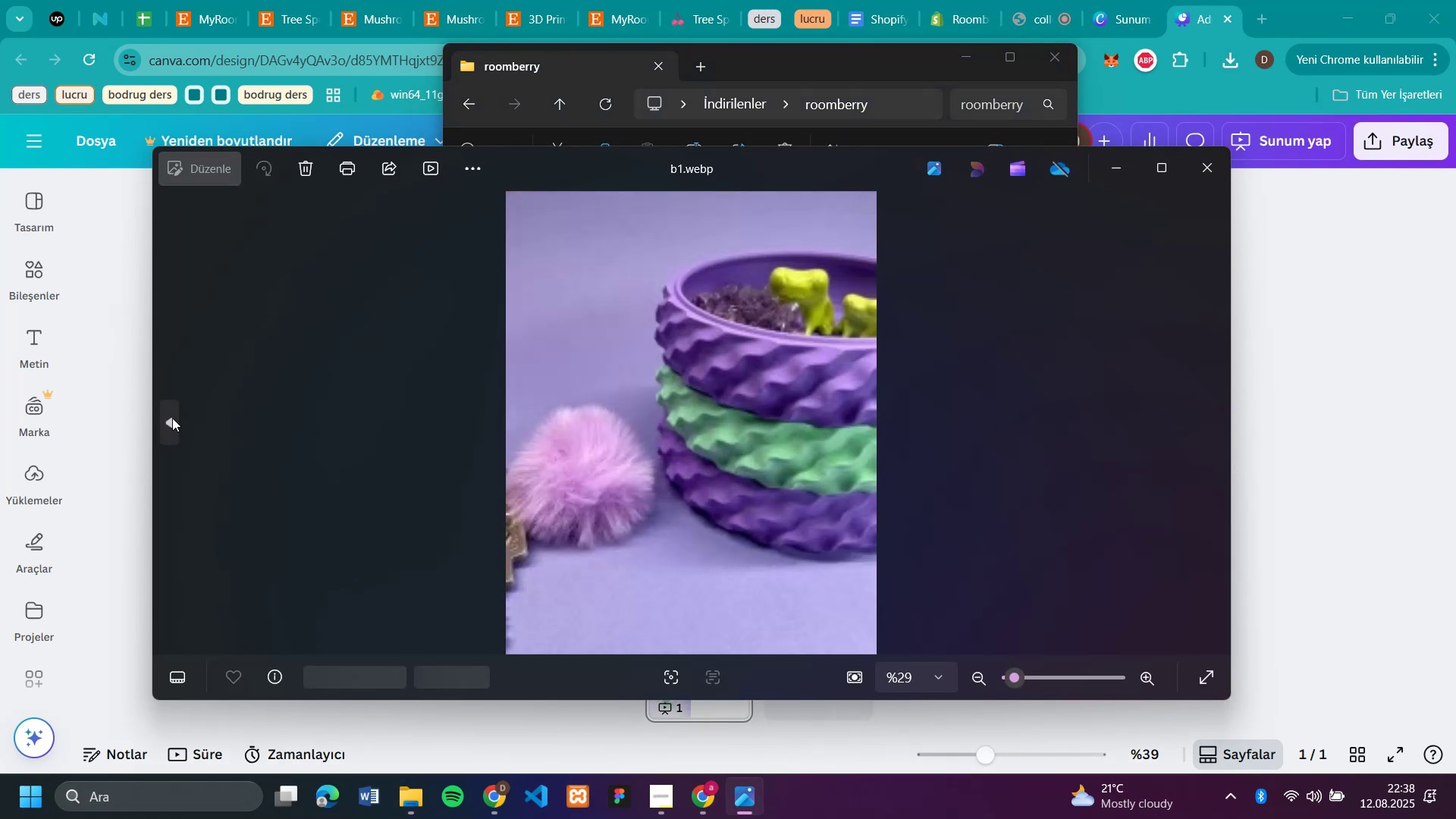 
triple_click([172, 418])
 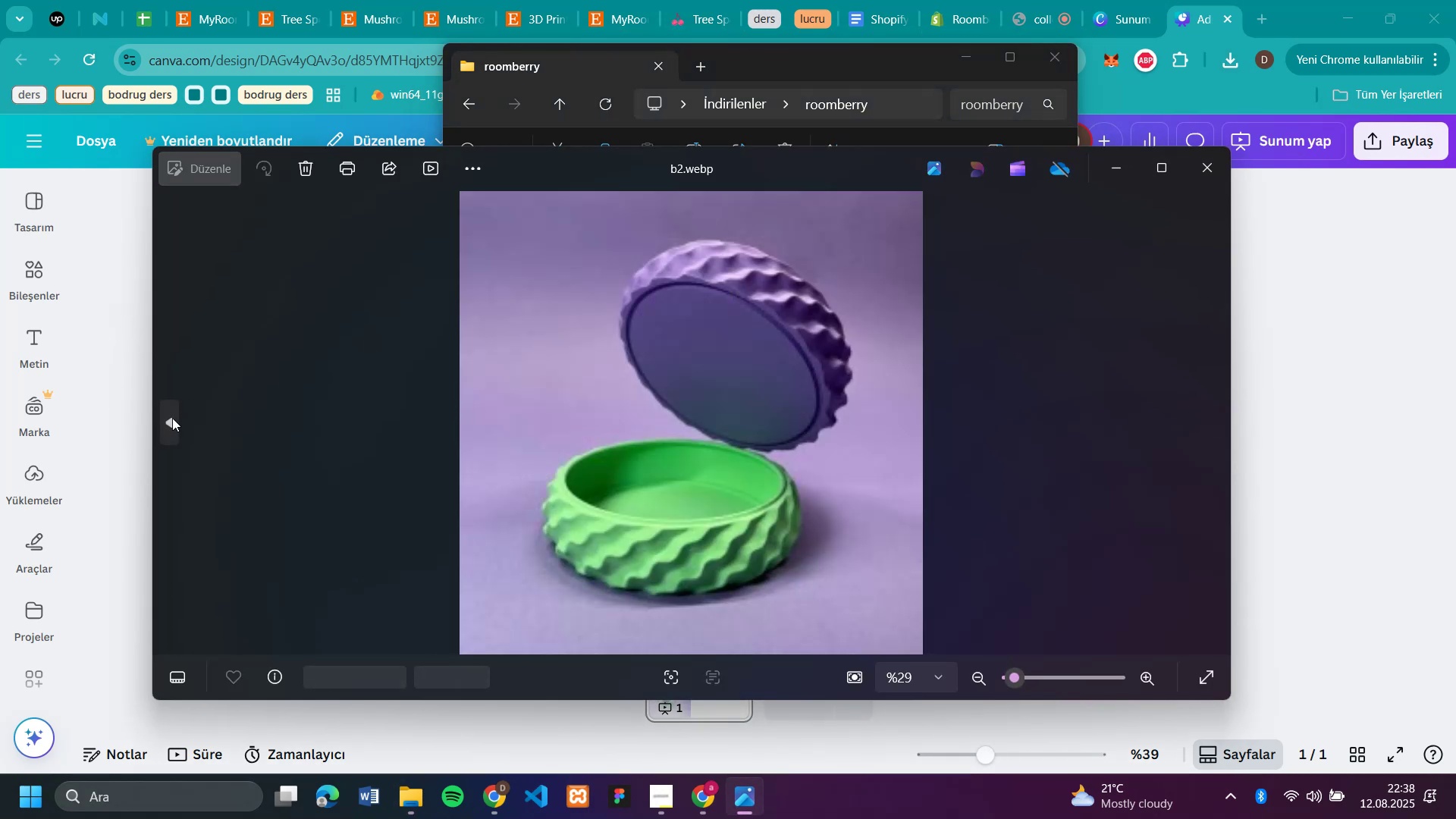 
triple_click([172, 418])
 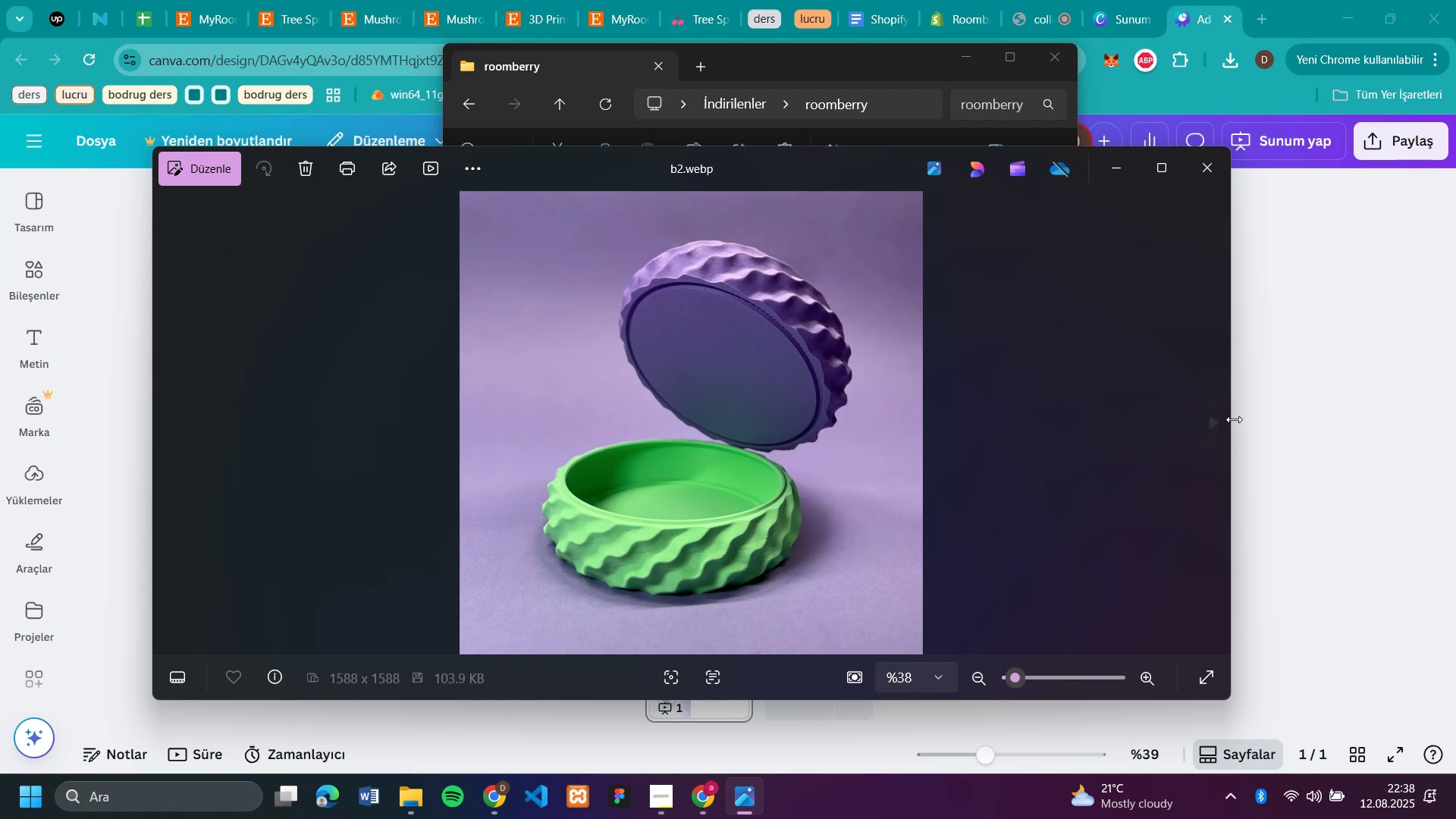 
left_click([1217, 424])
 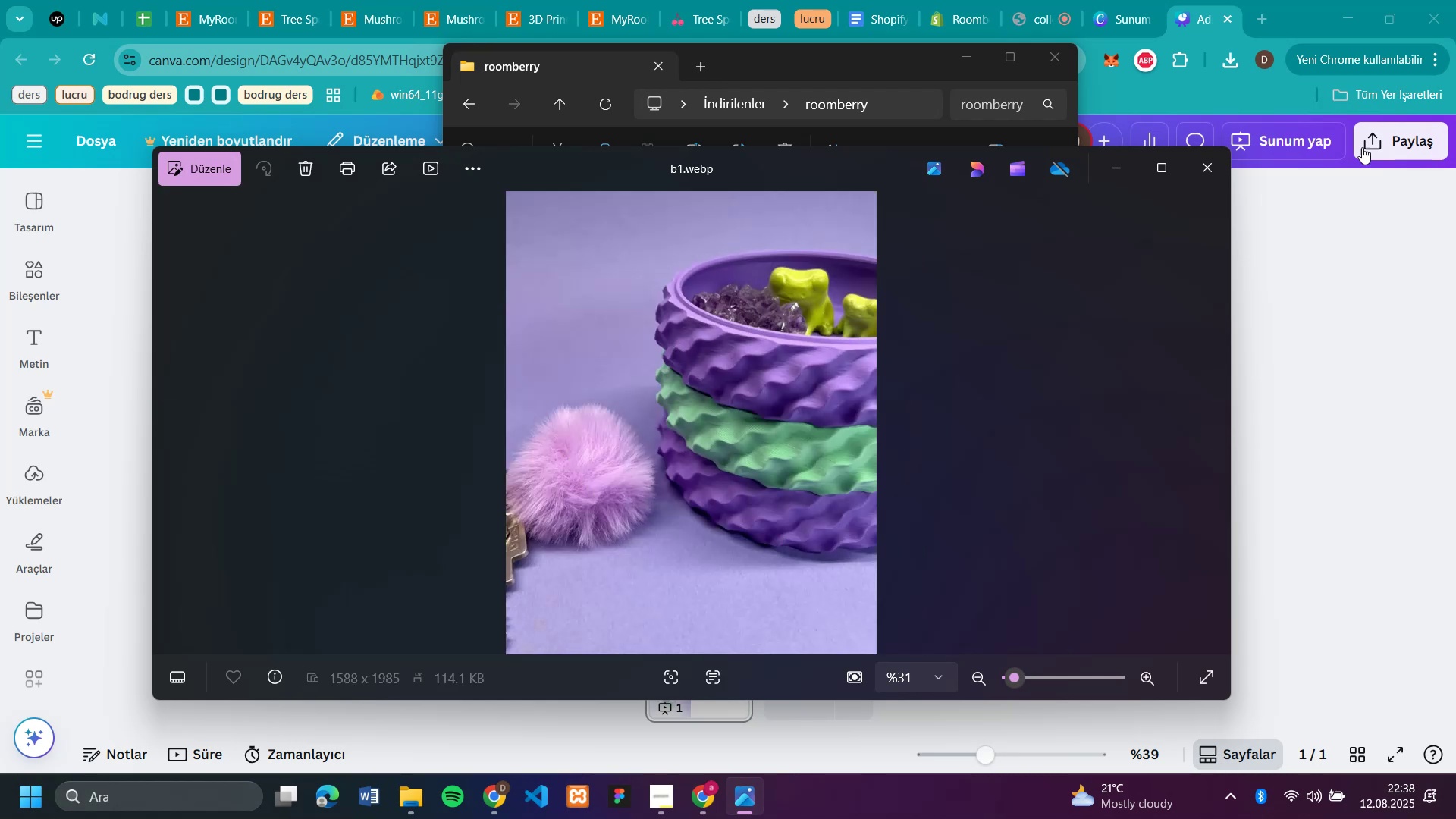 
left_click([1198, 170])
 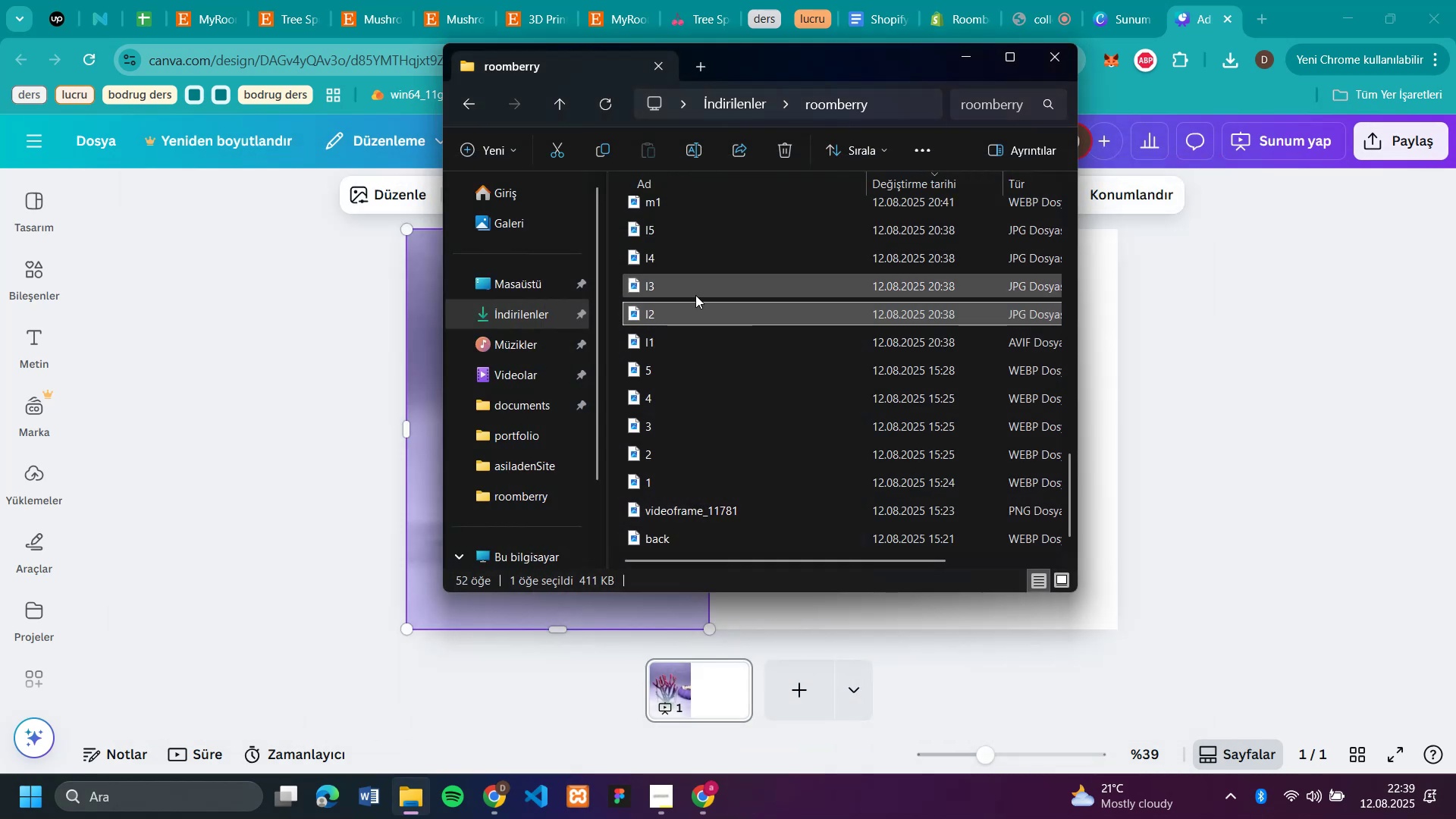 
scroll: coordinate [701, 278], scroll_direction: up, amount: 6.0
 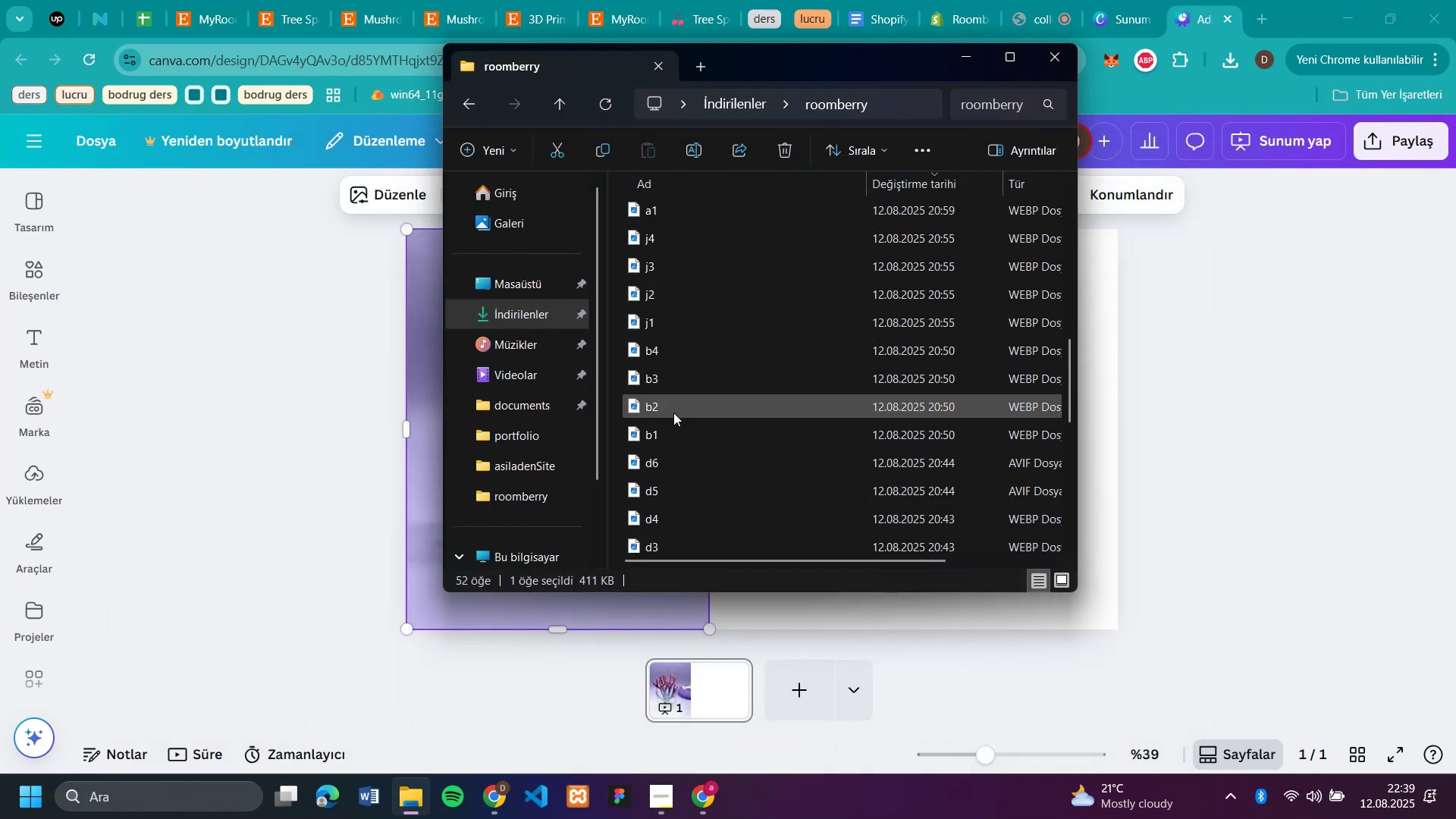 
left_click_drag(start_coordinate=[668, 431], to_coordinate=[770, 442])
 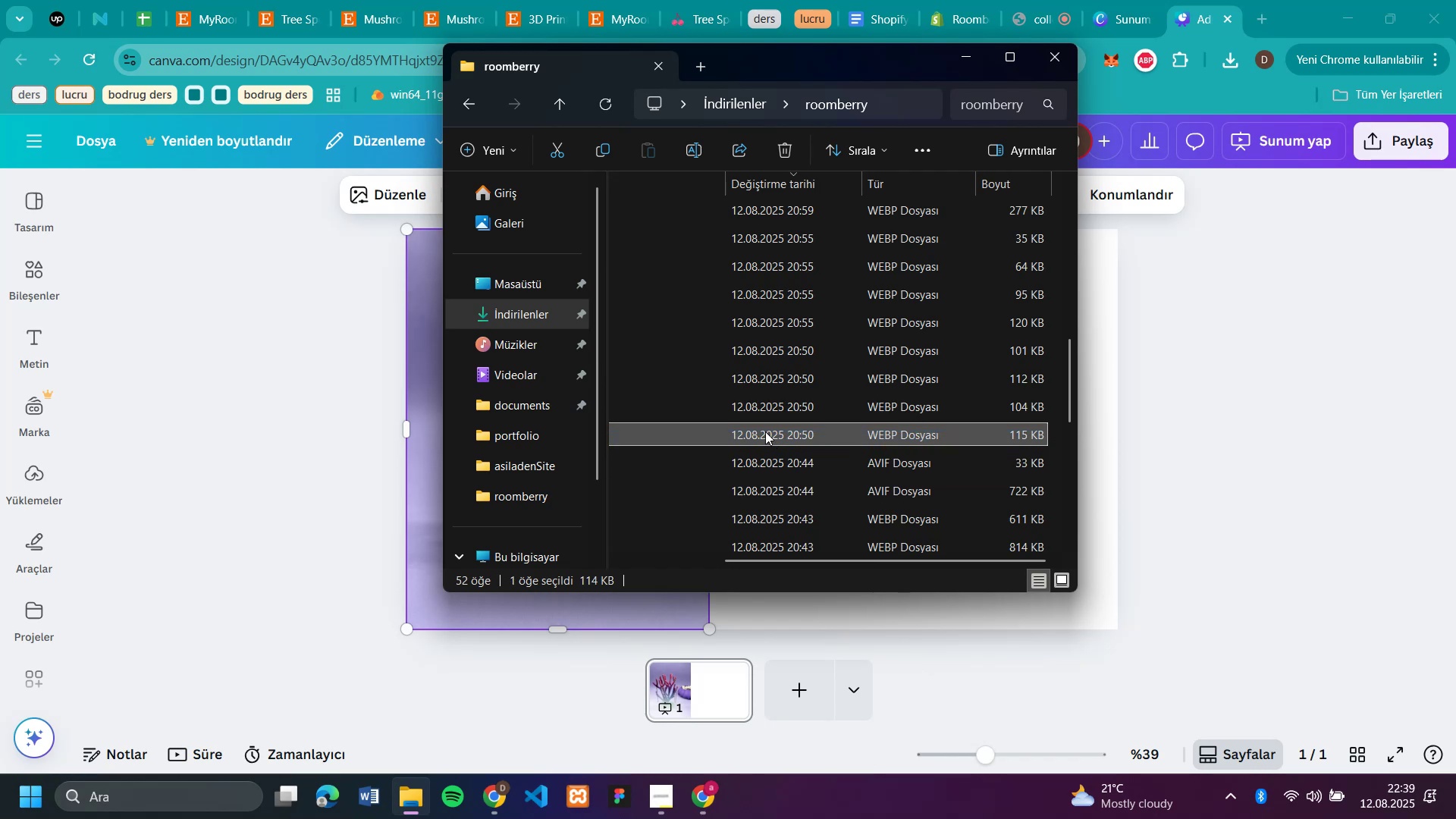 
scroll: coordinate [764, 430], scroll_direction: down, amount: 1.0
 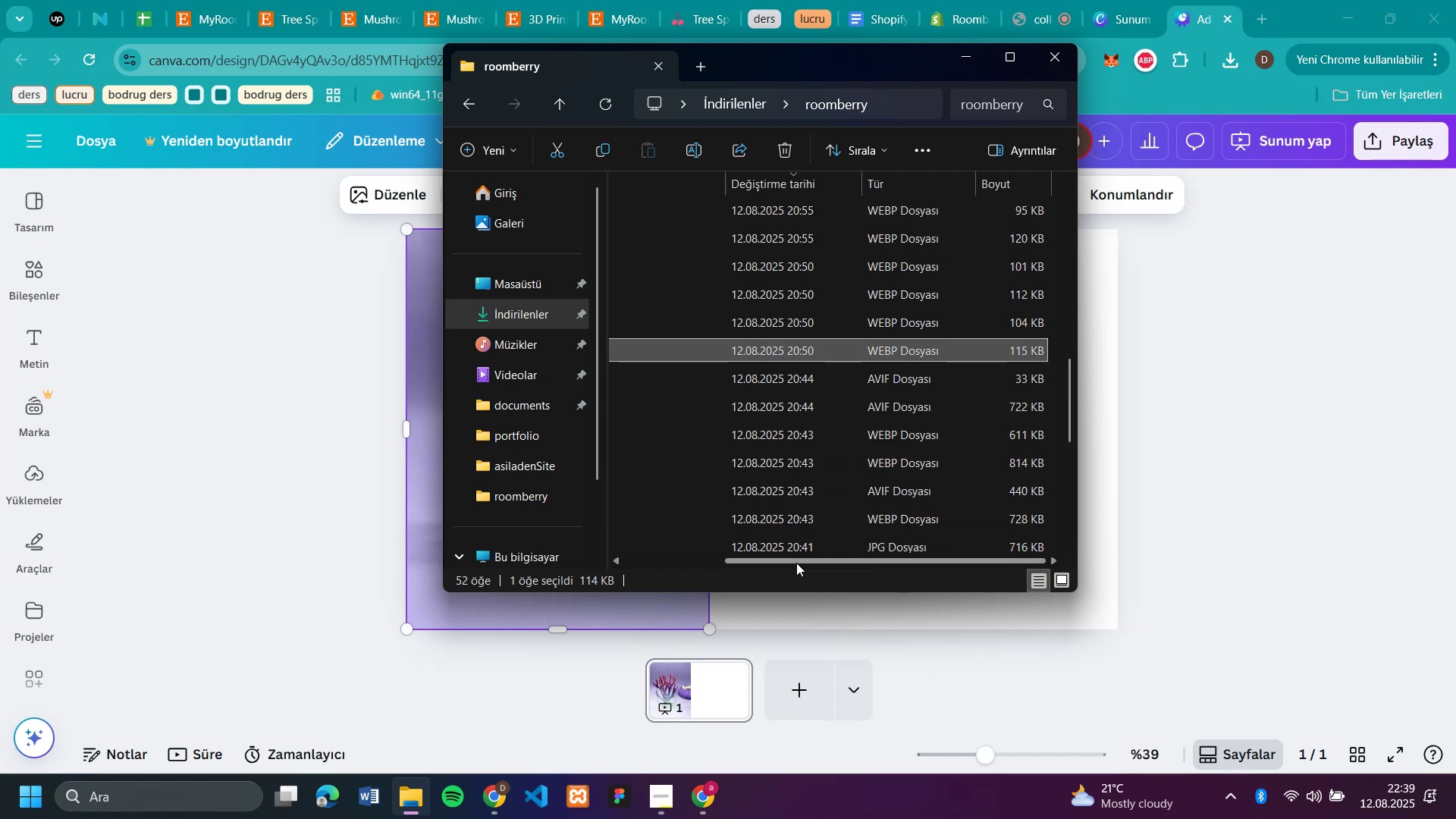 
left_click_drag(start_coordinate=[795, 563], to_coordinate=[567, 582])
 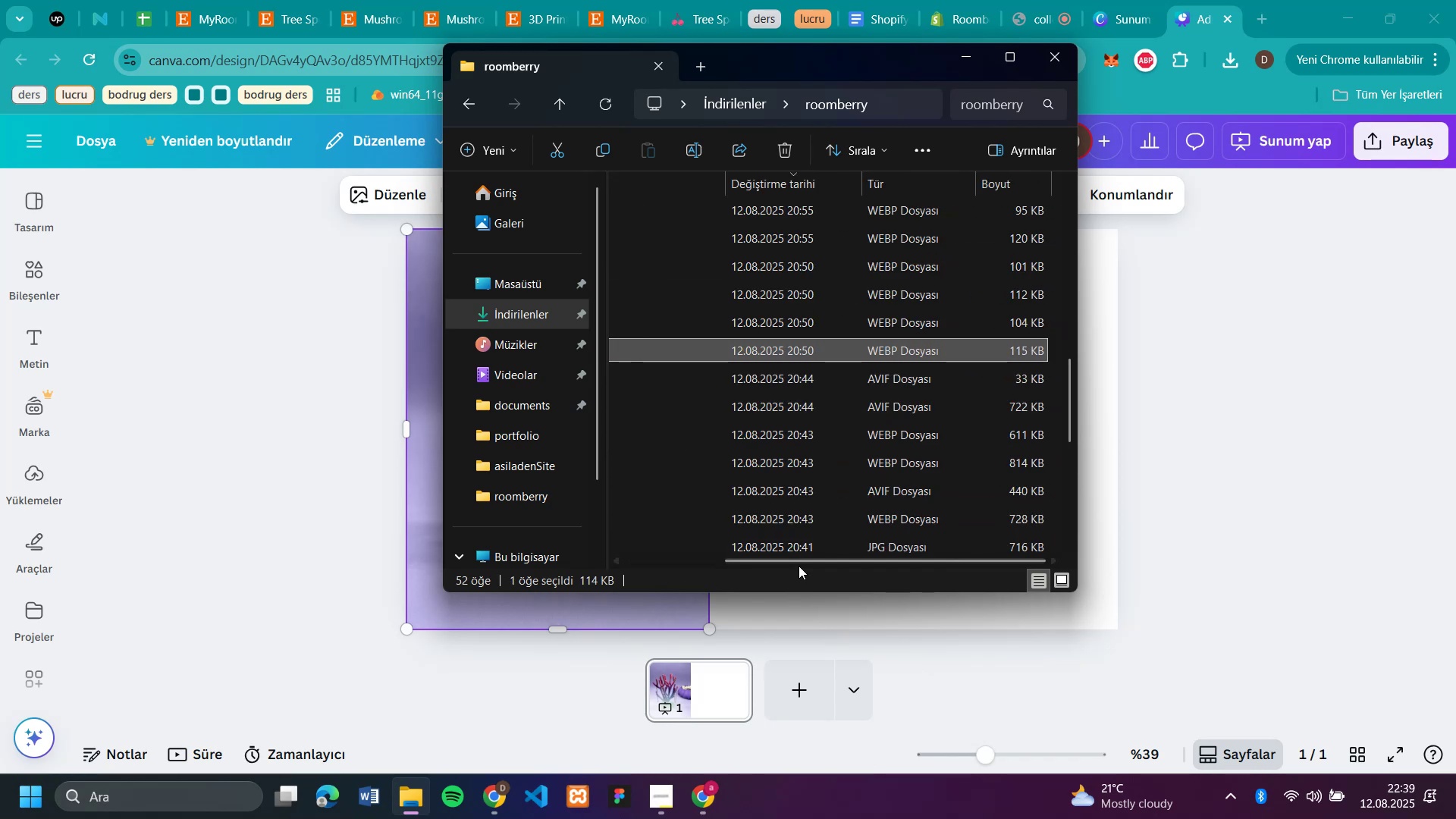 
left_click_drag(start_coordinate=[799, 562], to_coordinate=[670, 570])
 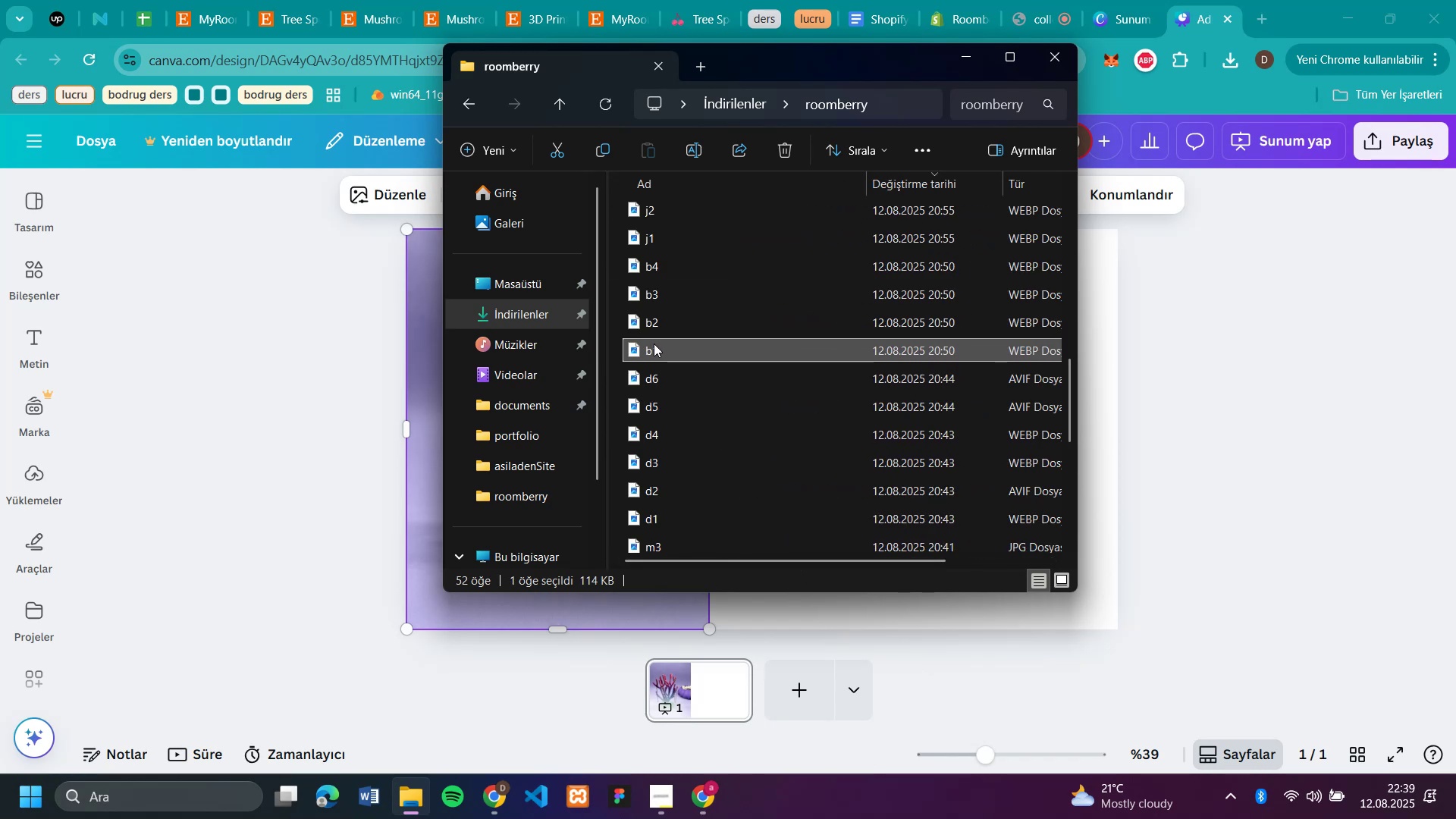 
left_click_drag(start_coordinate=[654, 344], to_coordinate=[1112, 400])
 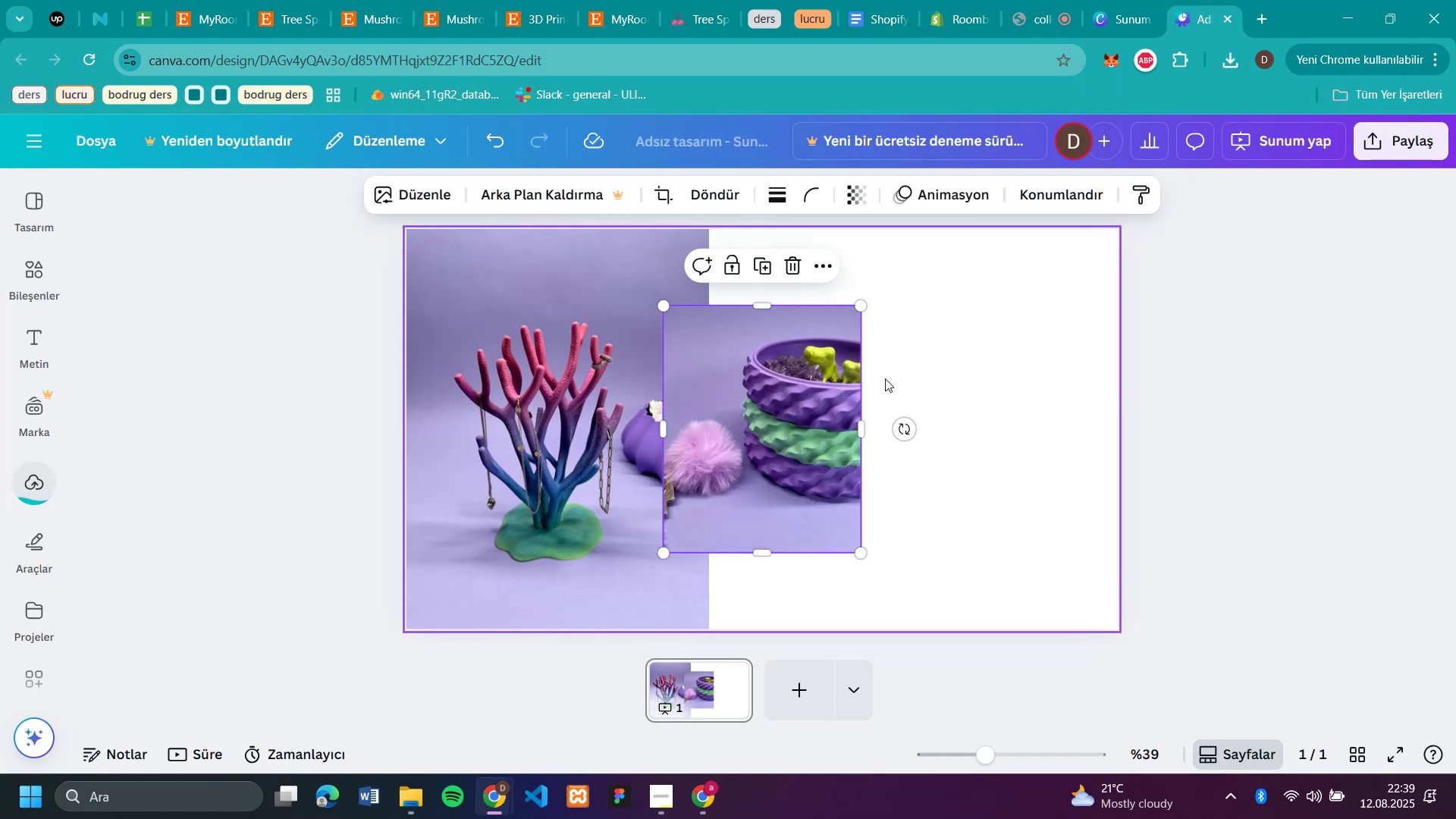 
left_click_drag(start_coordinate=[803, 419], to_coordinate=[849, 345])
 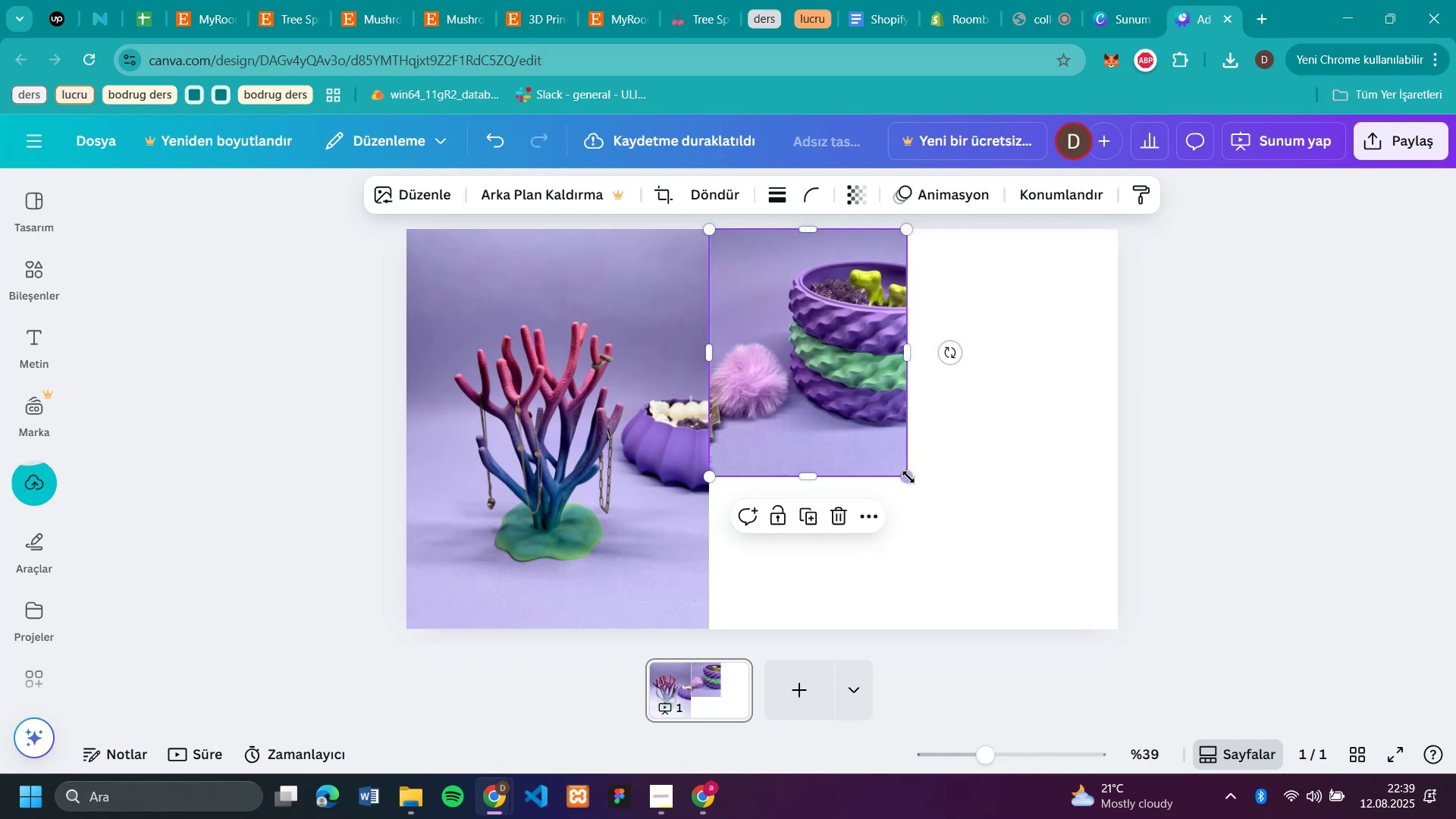 
left_click_drag(start_coordinate=[908, 476], to_coordinate=[1013, 647])
 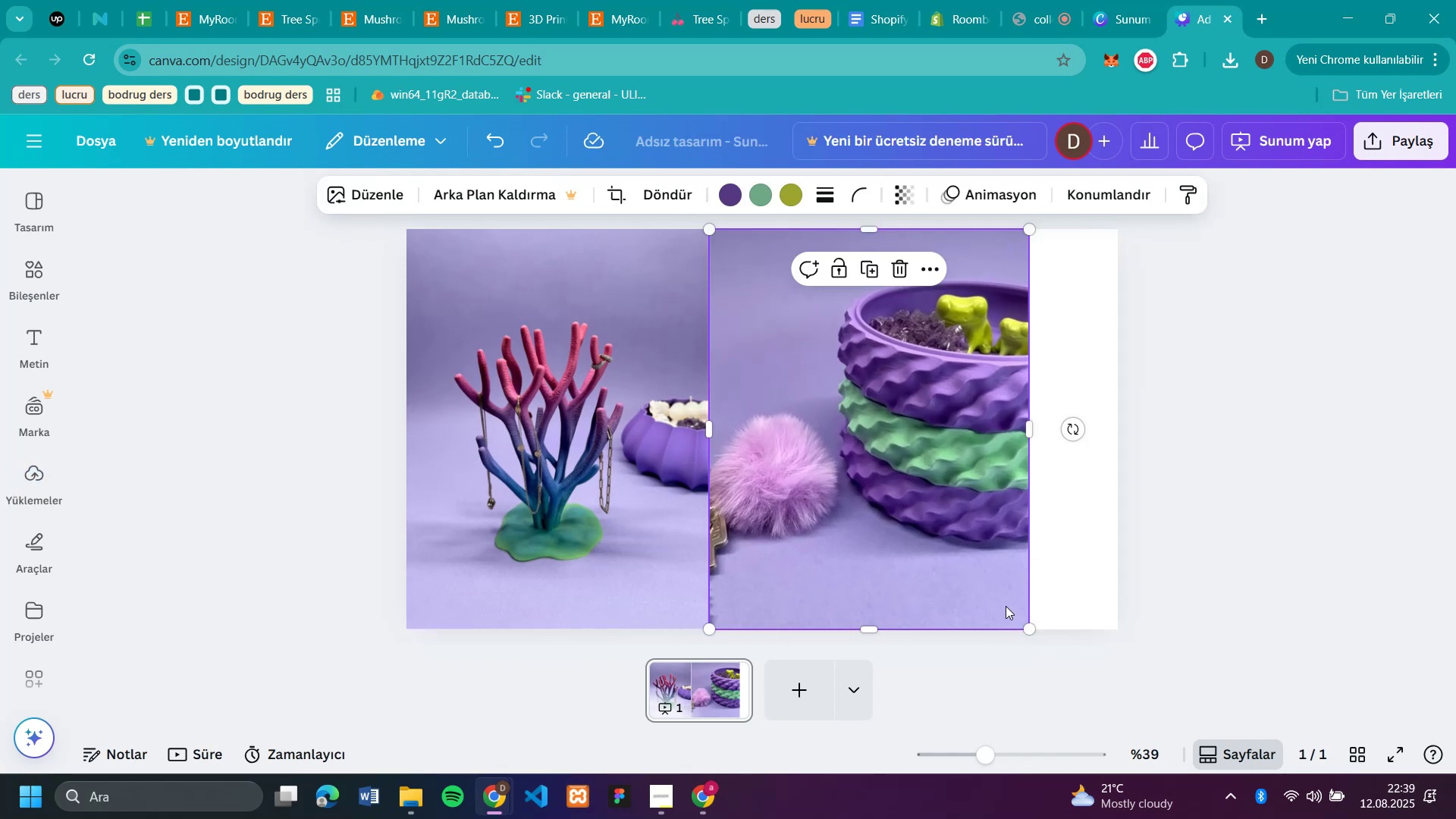 
mouse_move([1020, 617])
 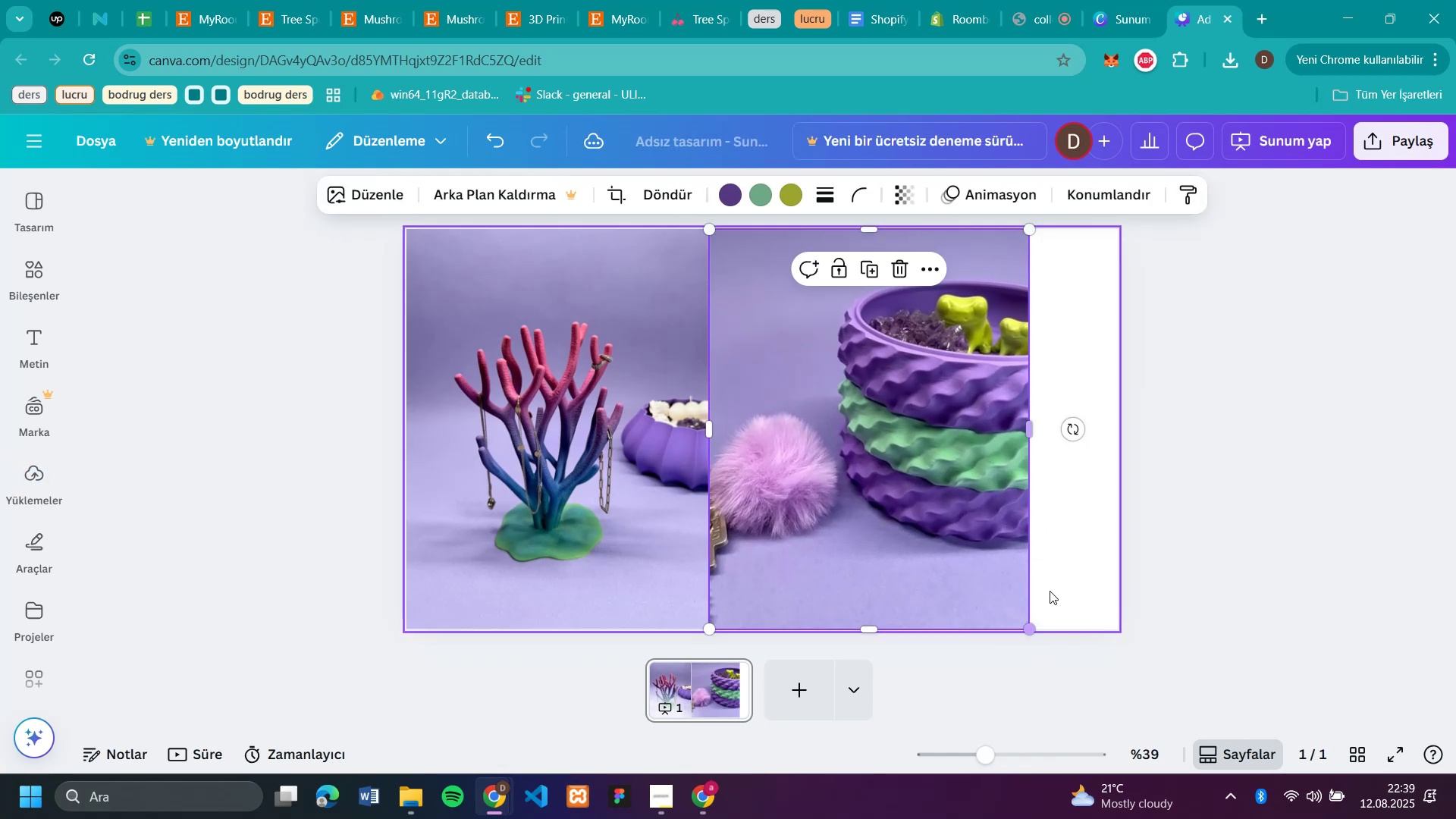 
left_click([1108, 476])
 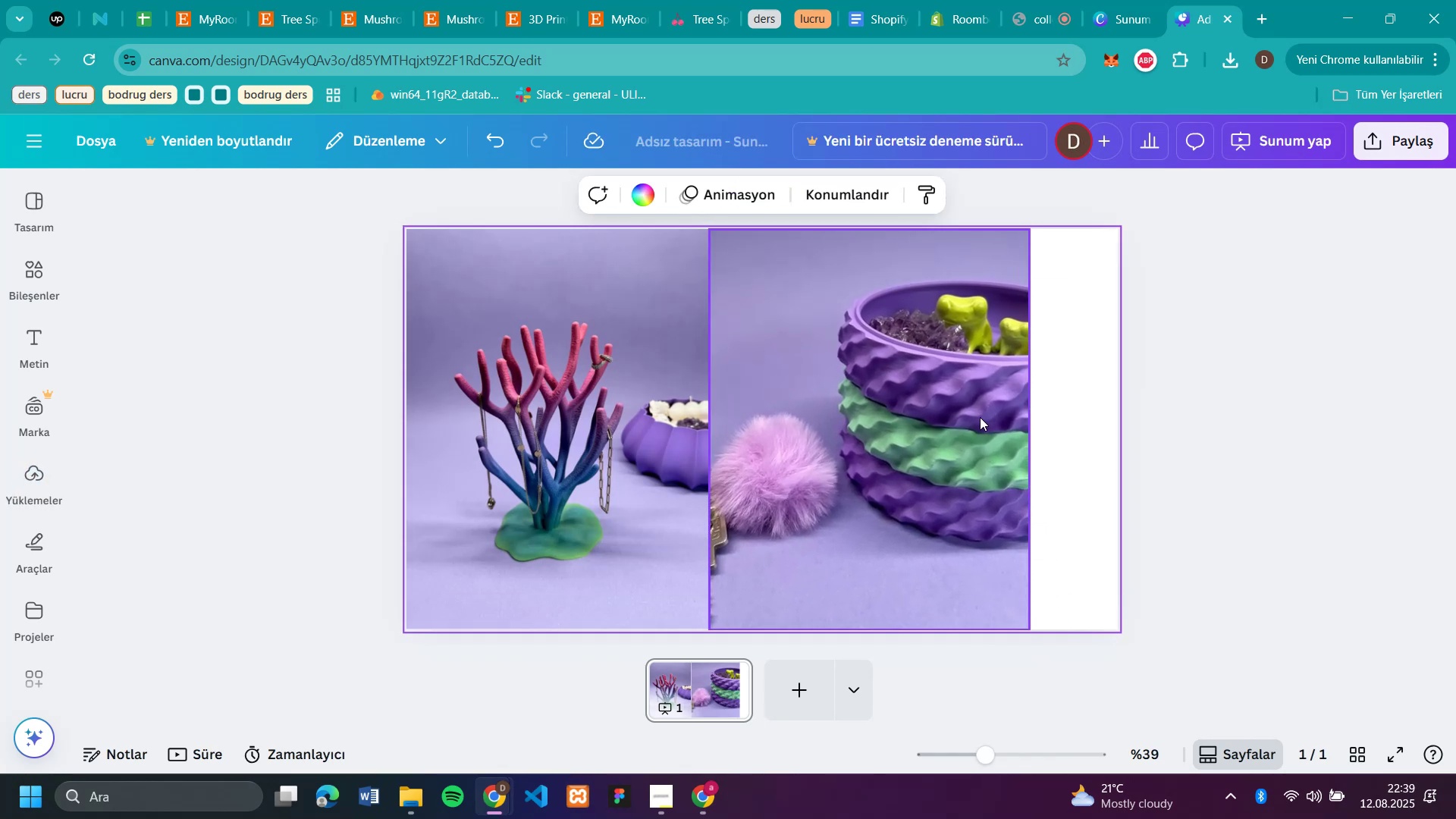 
left_click([980, 417])
 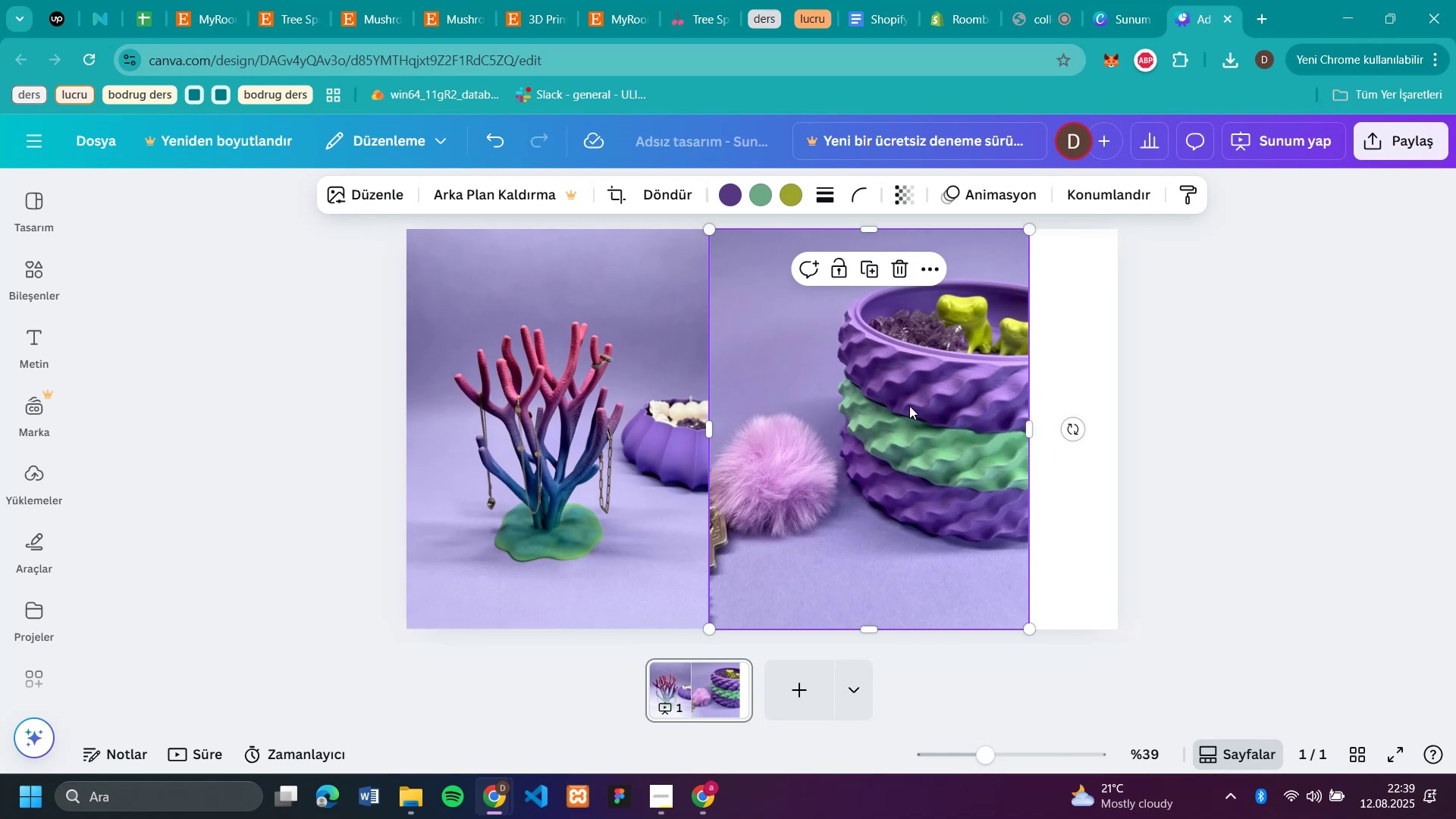 
left_click_drag(start_coordinate=[906, 418], to_coordinate=[962, 422])
 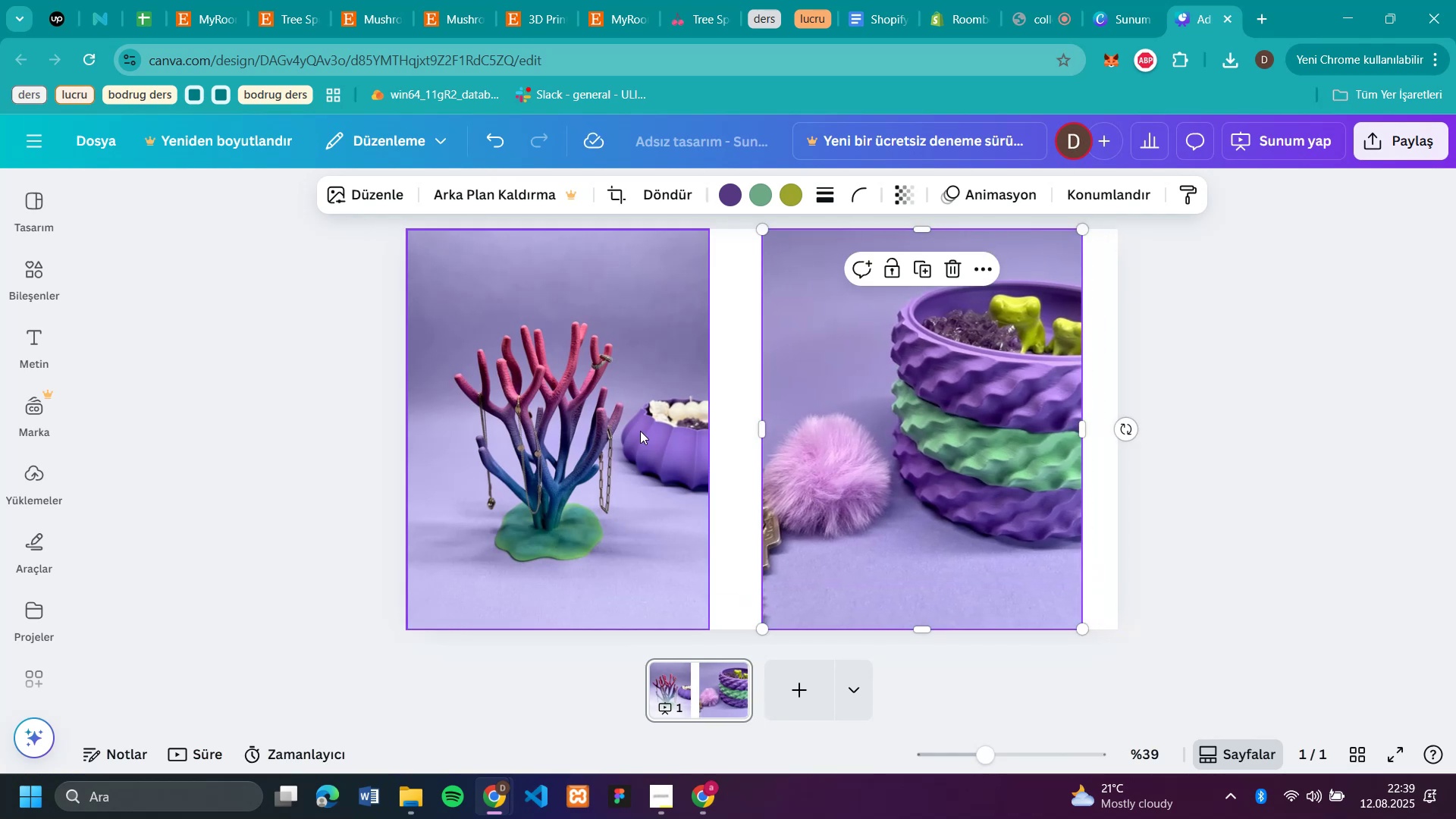 
left_click([640, 431])
 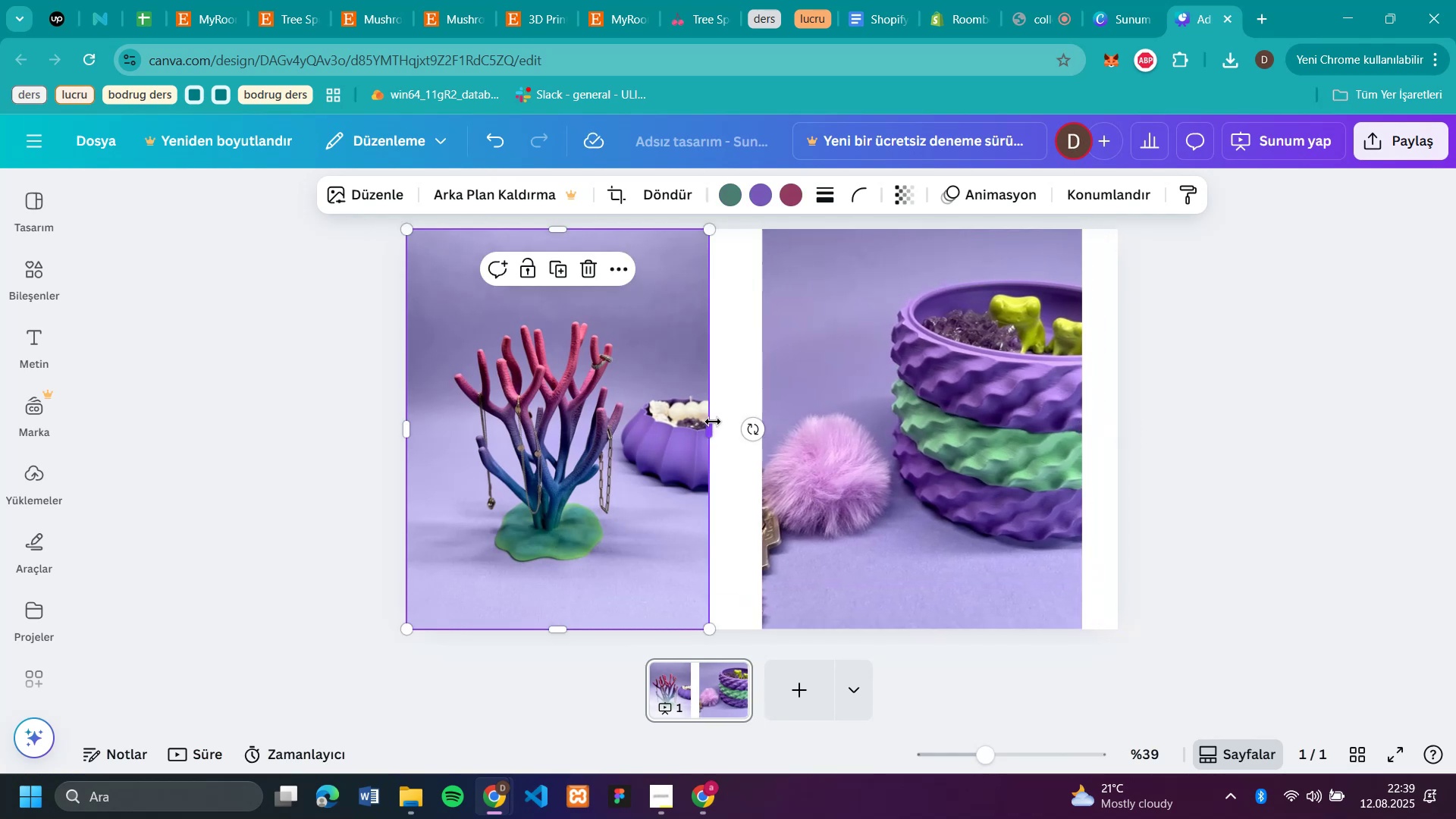 
left_click_drag(start_coordinate=[713, 422], to_coordinate=[761, 428])
 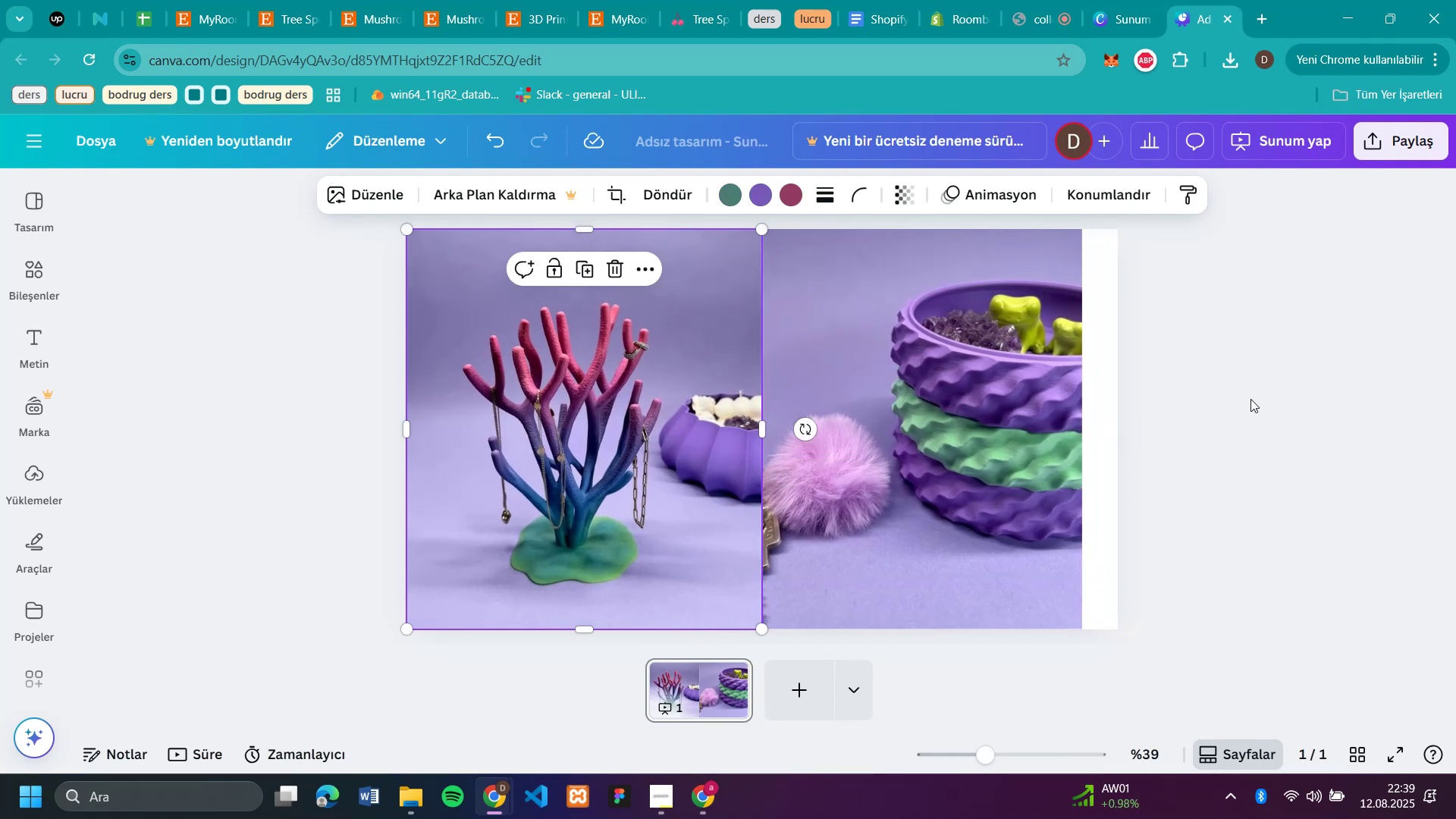 
left_click([1250, 399])
 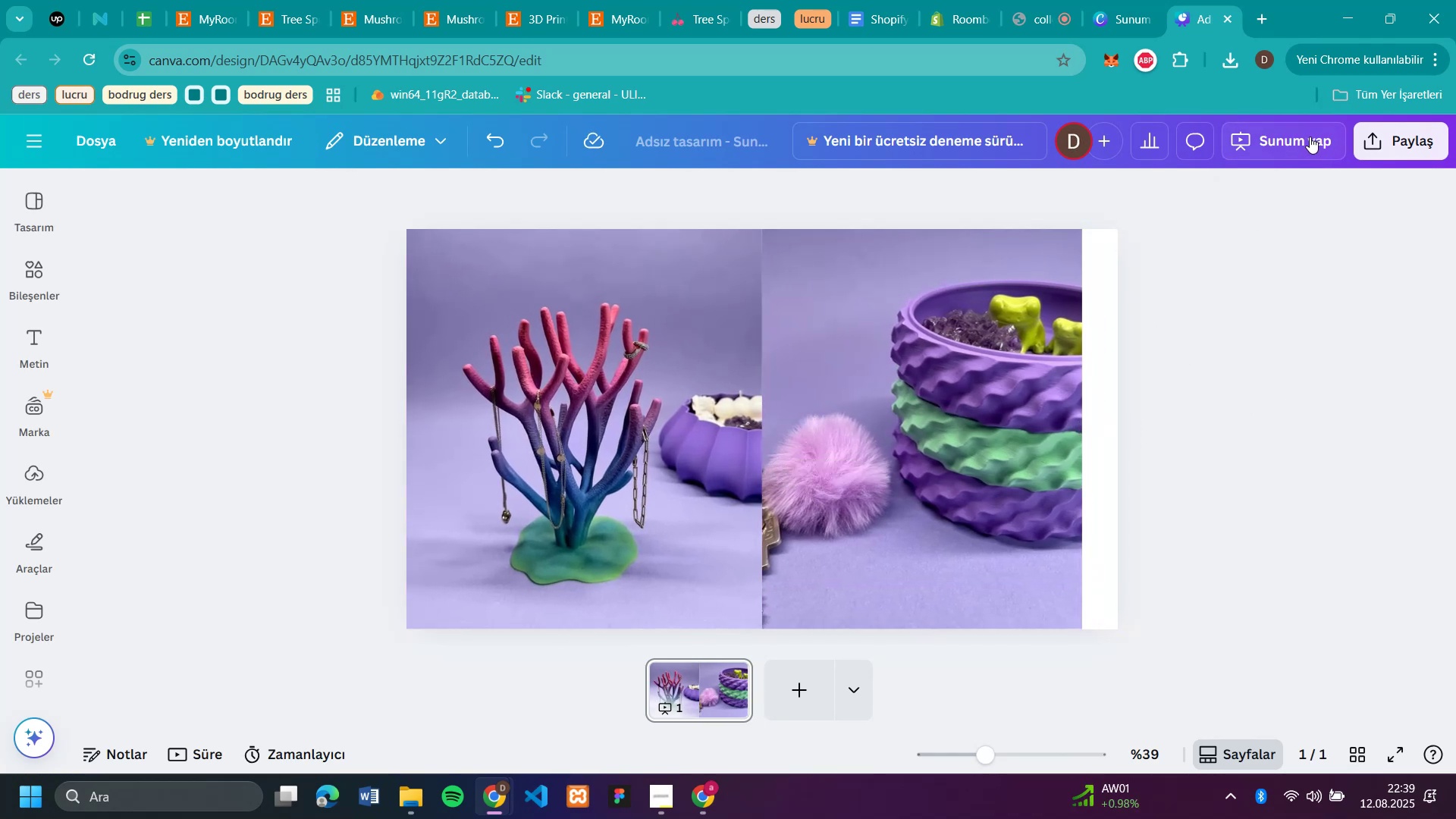 
left_click([1375, 140])
 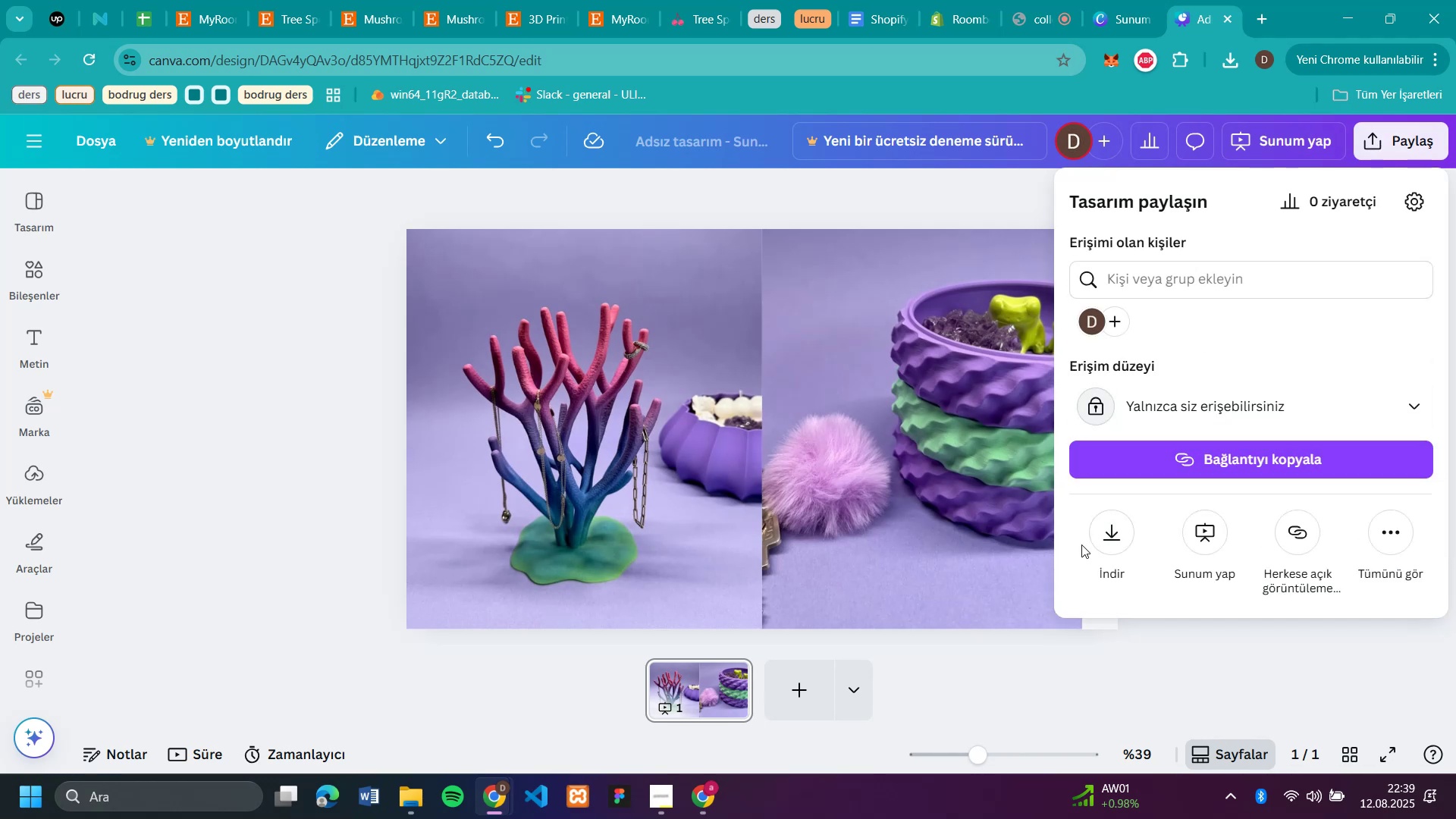 
left_click([1094, 544])
 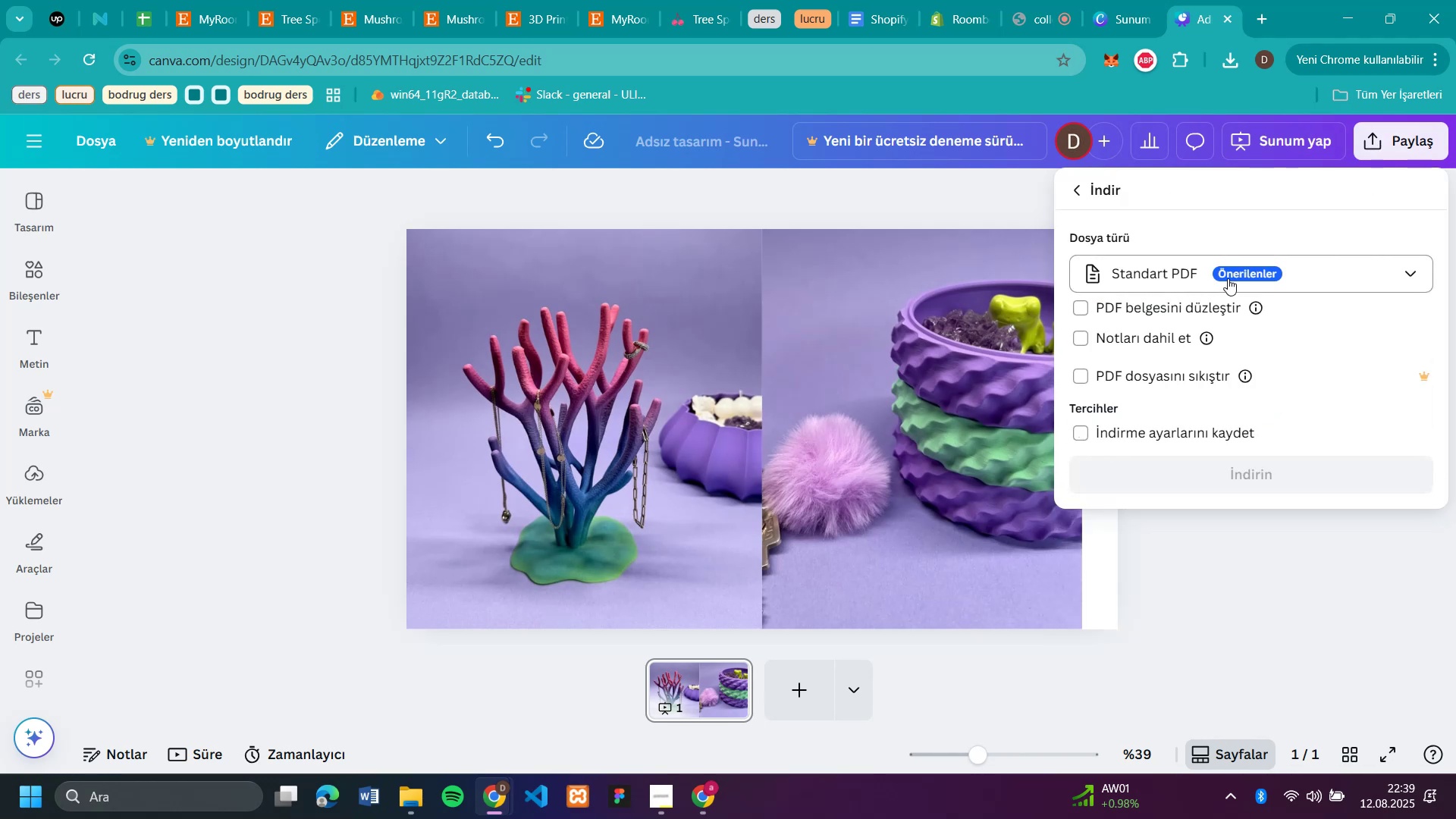 
left_click([1228, 278])
 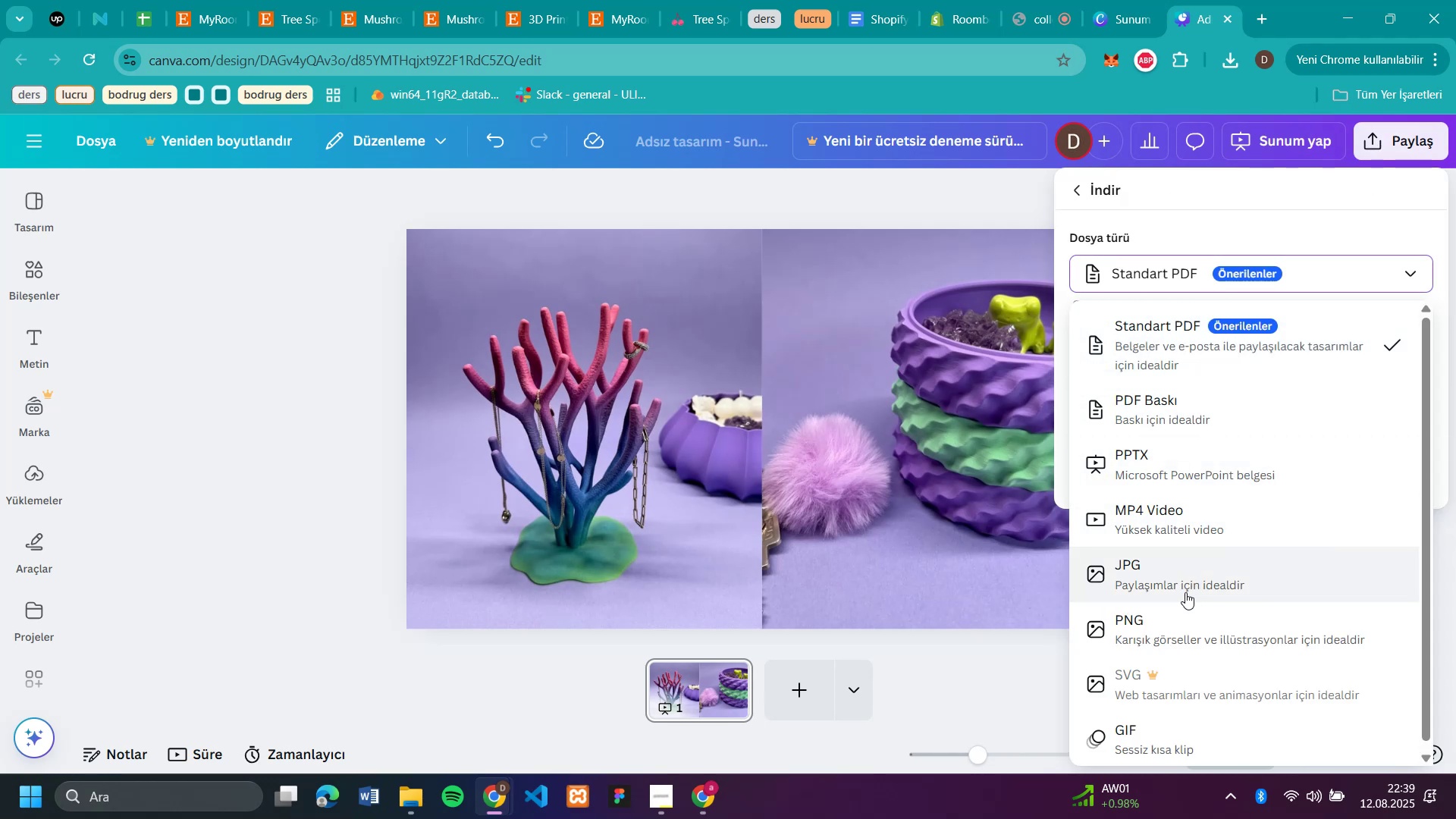 
left_click([1176, 631])
 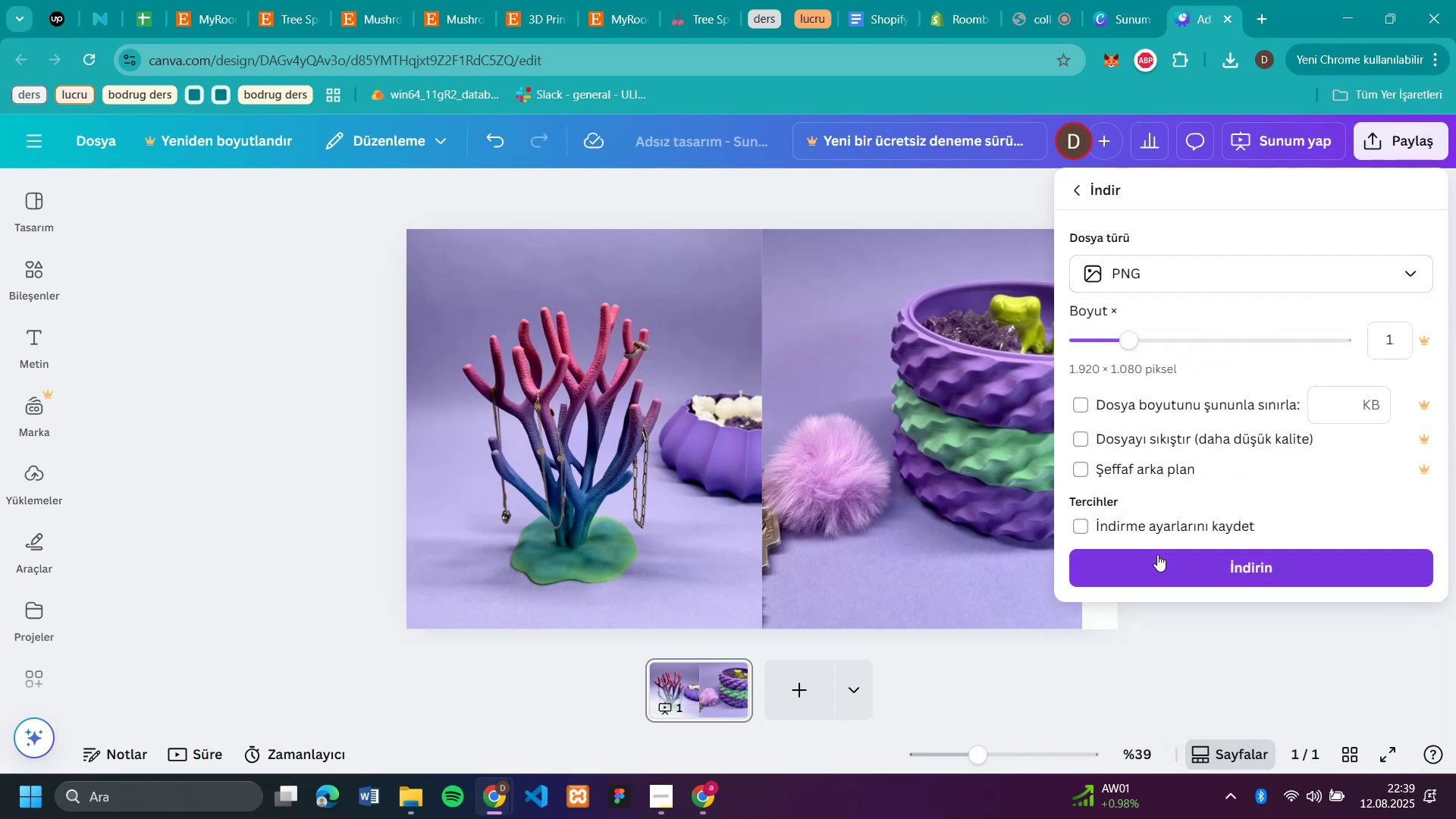 
left_click([1157, 554])
 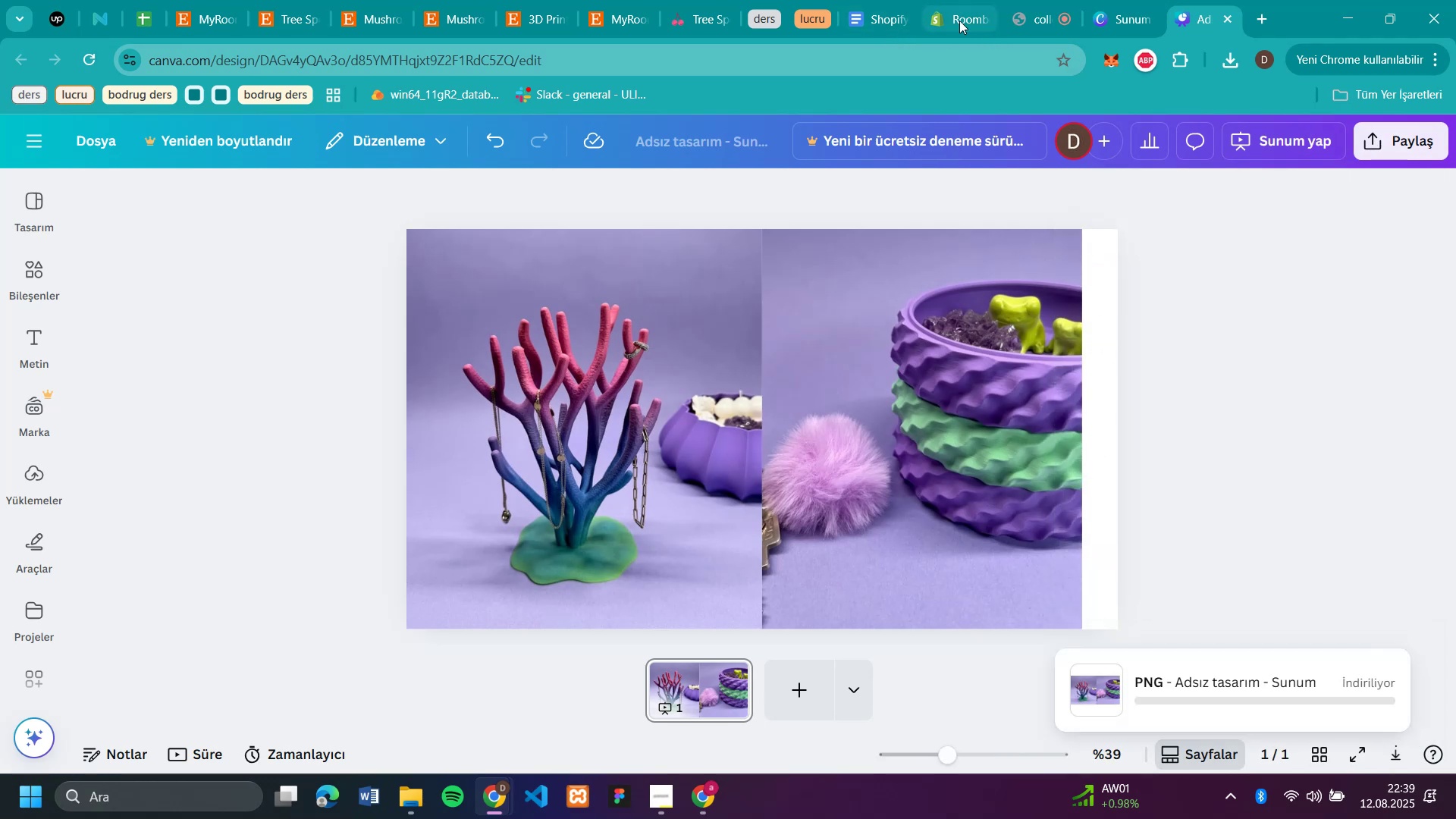 
left_click([958, 20])
 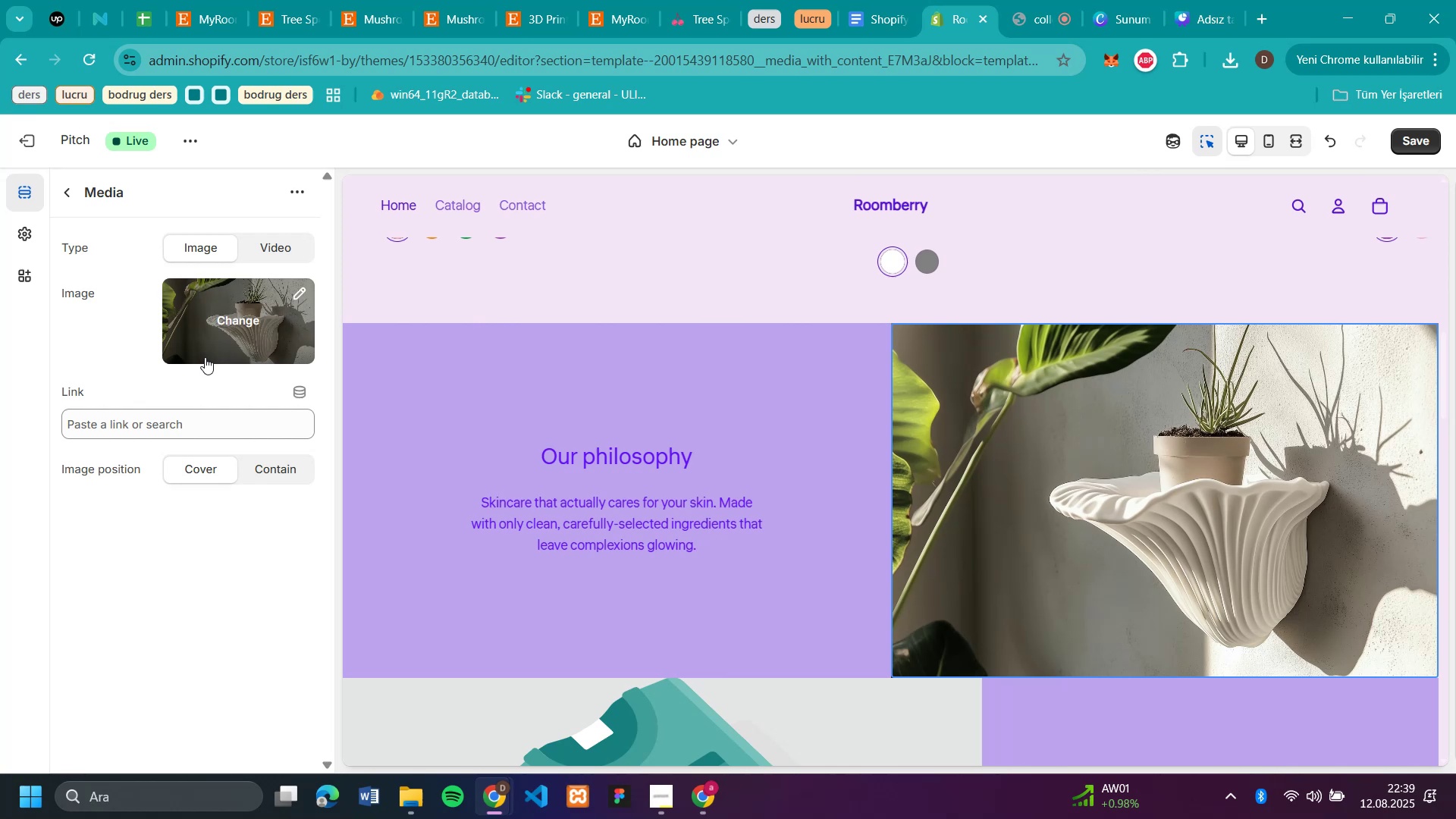 
left_click([218, 313])
 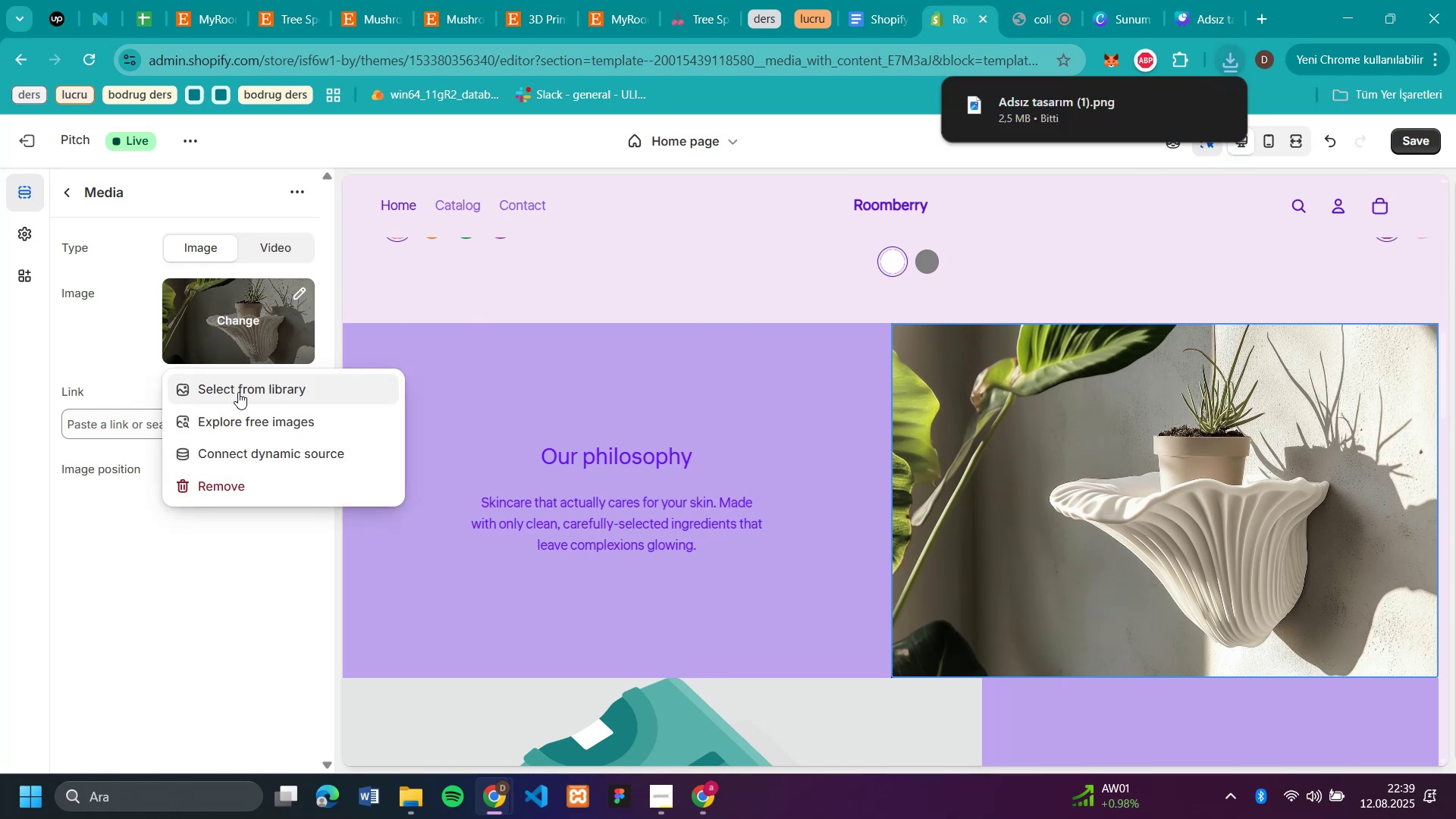 
left_click([238, 392])
 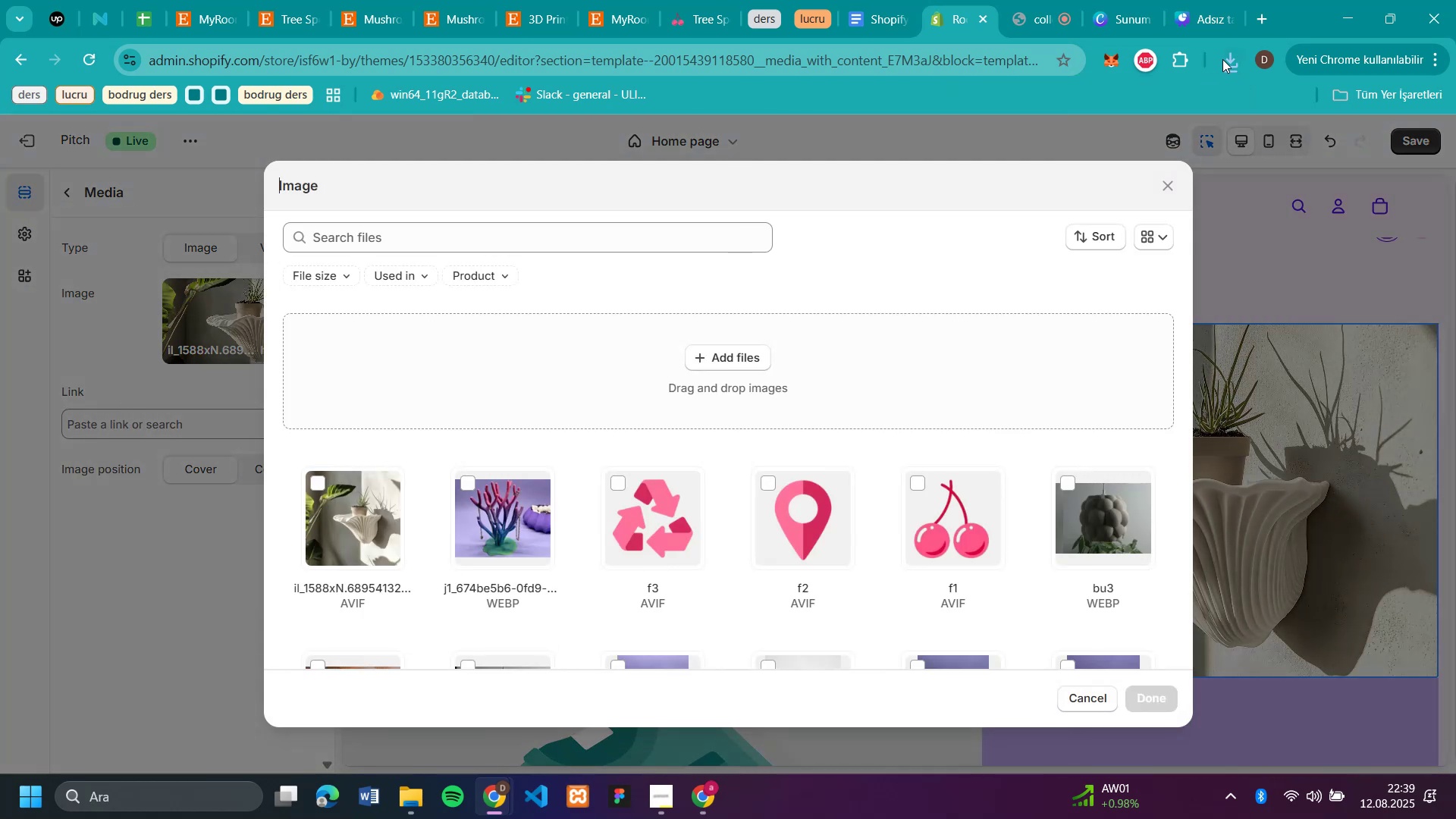 
left_click([1223, 59])
 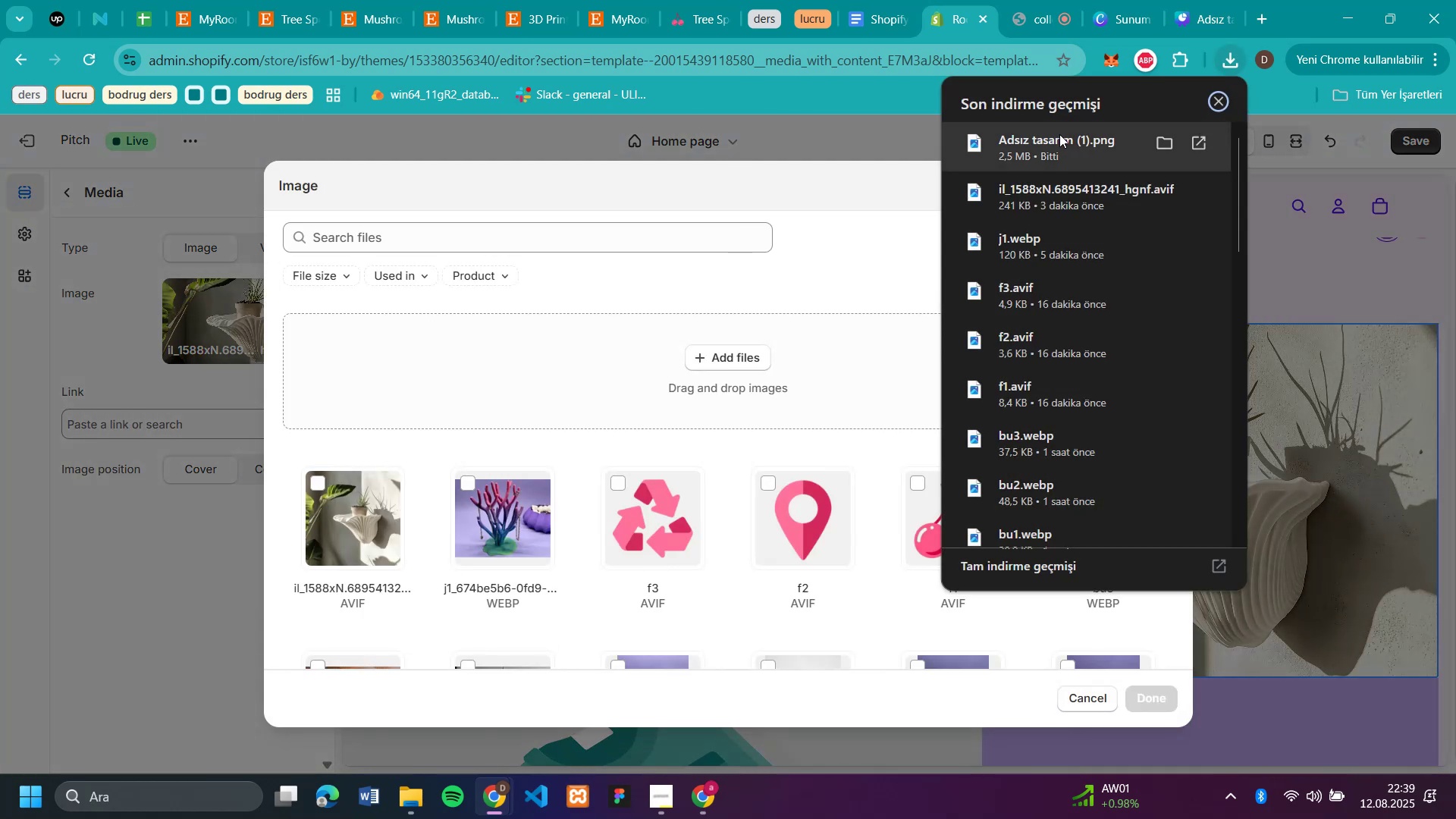 
left_click_drag(start_coordinate=[1059, 134], to_coordinate=[714, 320])
 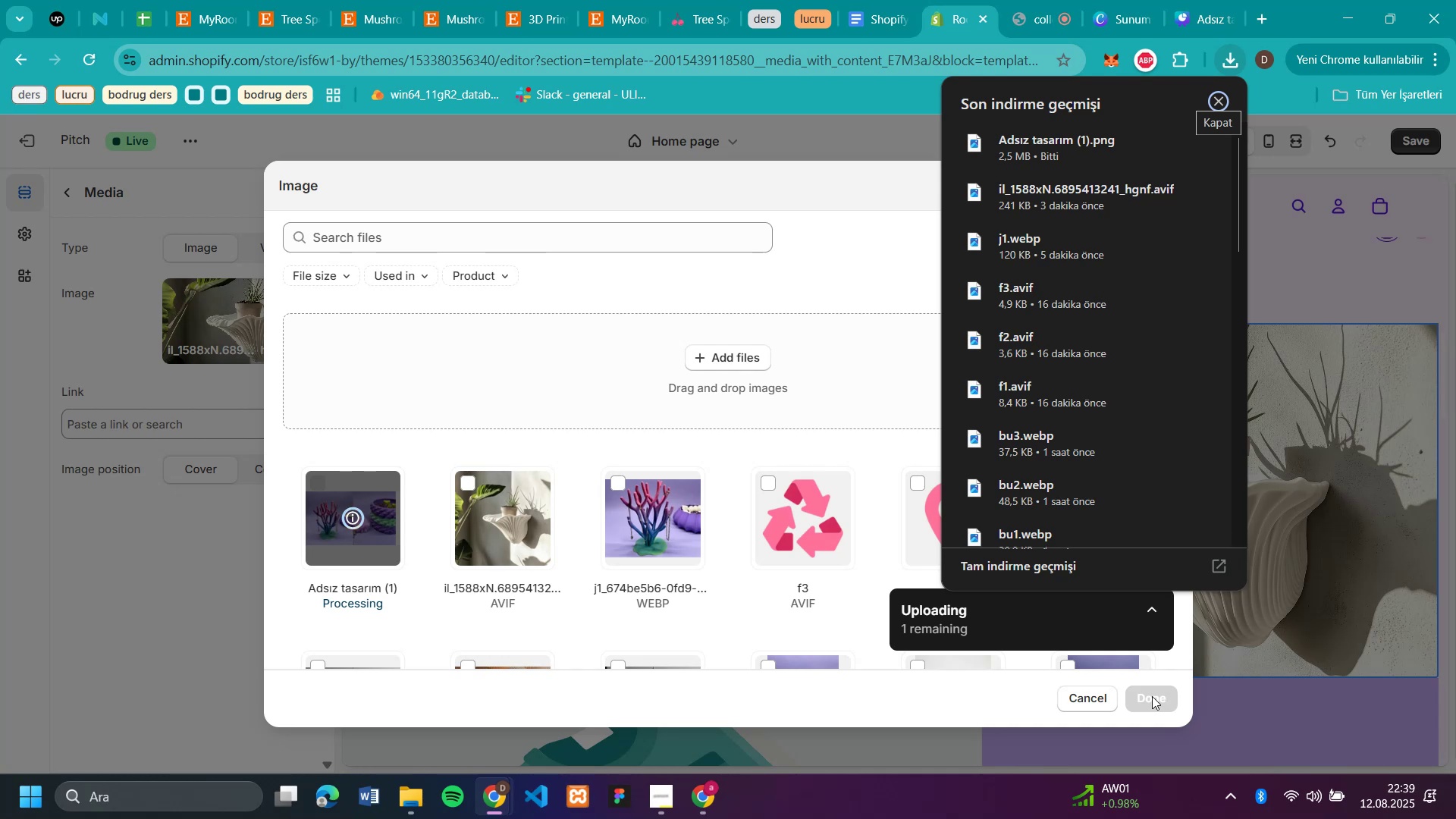 
wait(6.38)
 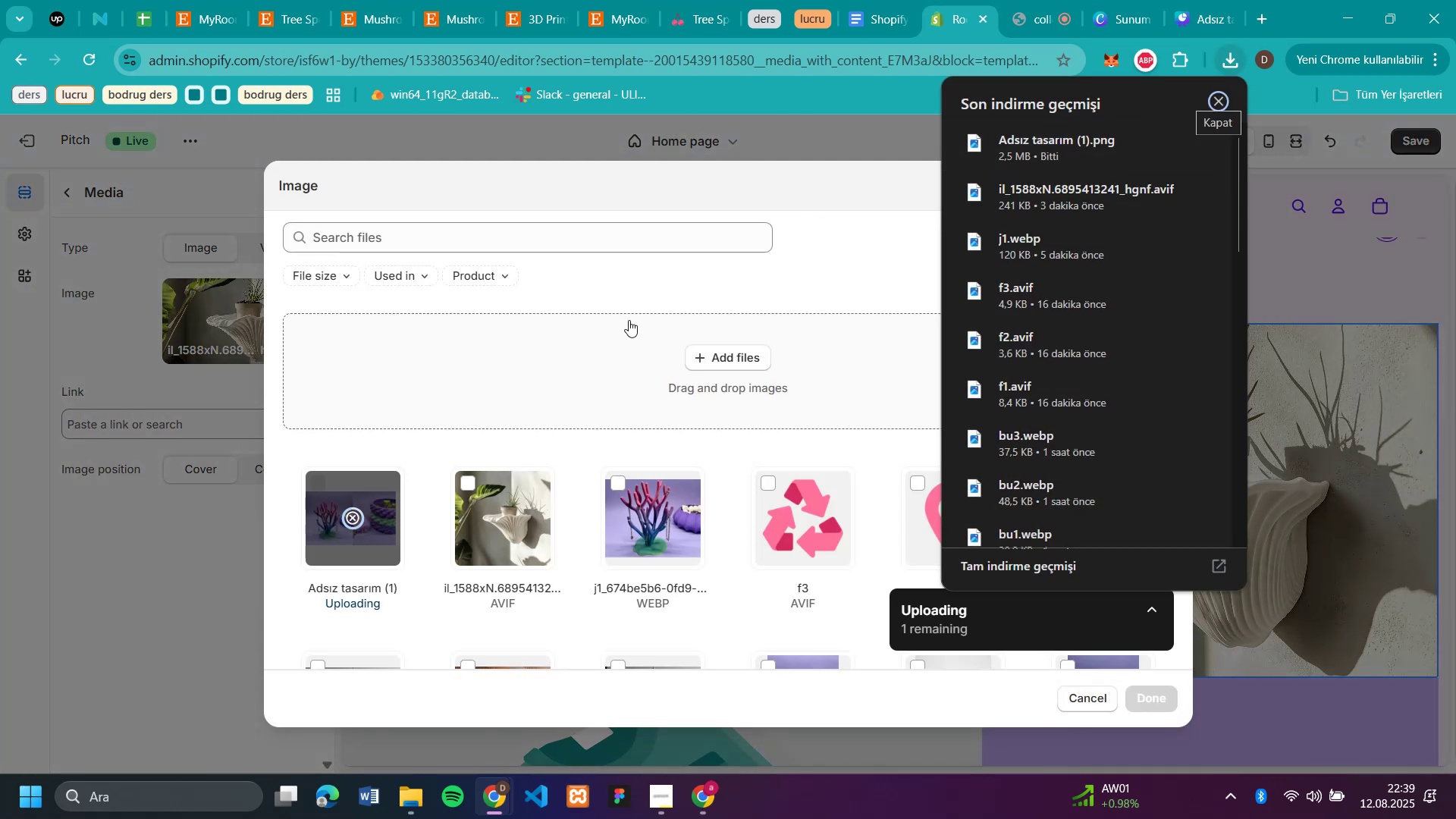 
left_click([1152, 696])
 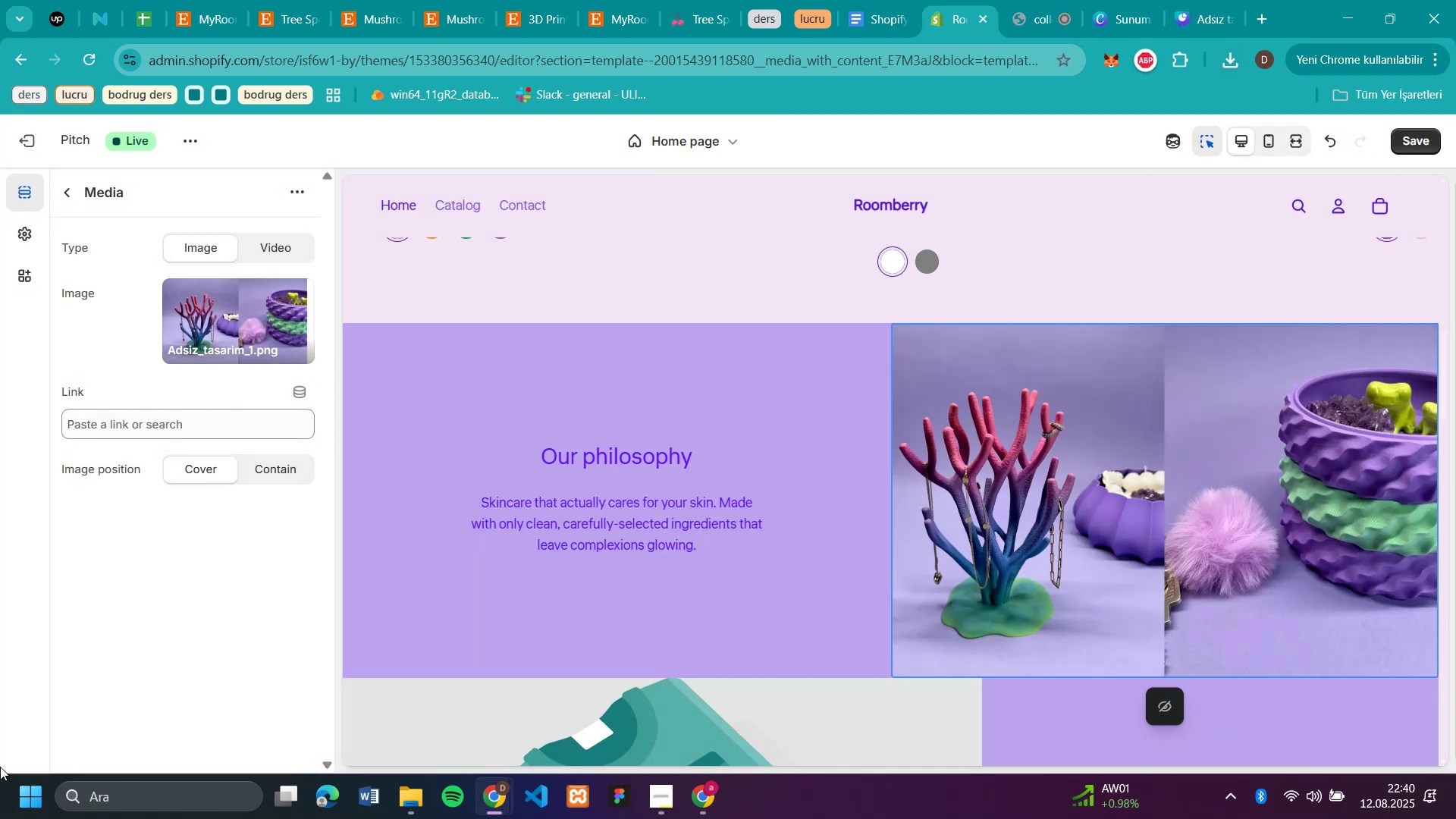 
scroll: coordinate [1360, 597], scroll_direction: none, amount: 0.0
 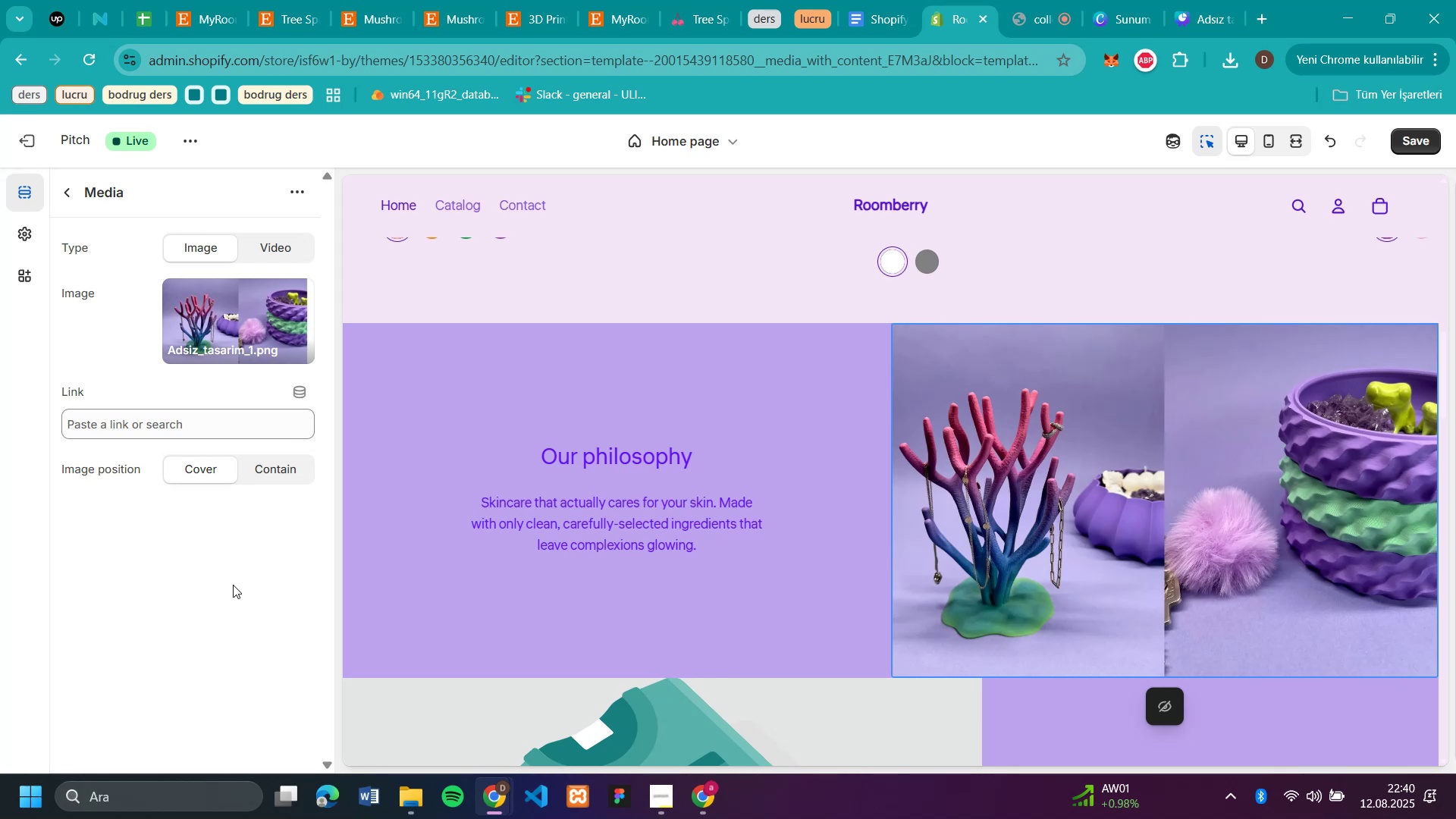 
wait(6.69)
 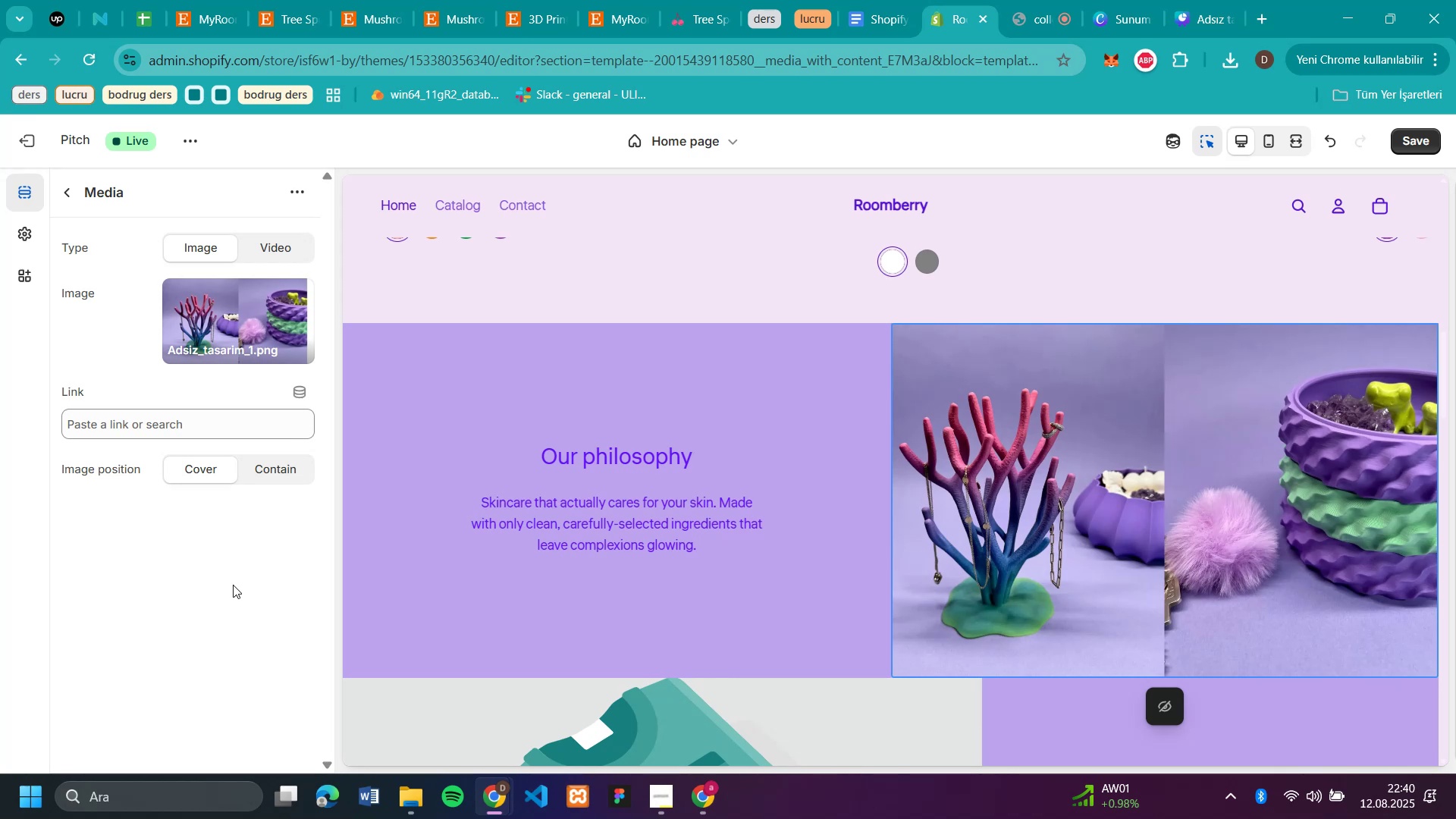 
scroll: coordinate [977, 472], scroll_direction: up, amount: 6.0
 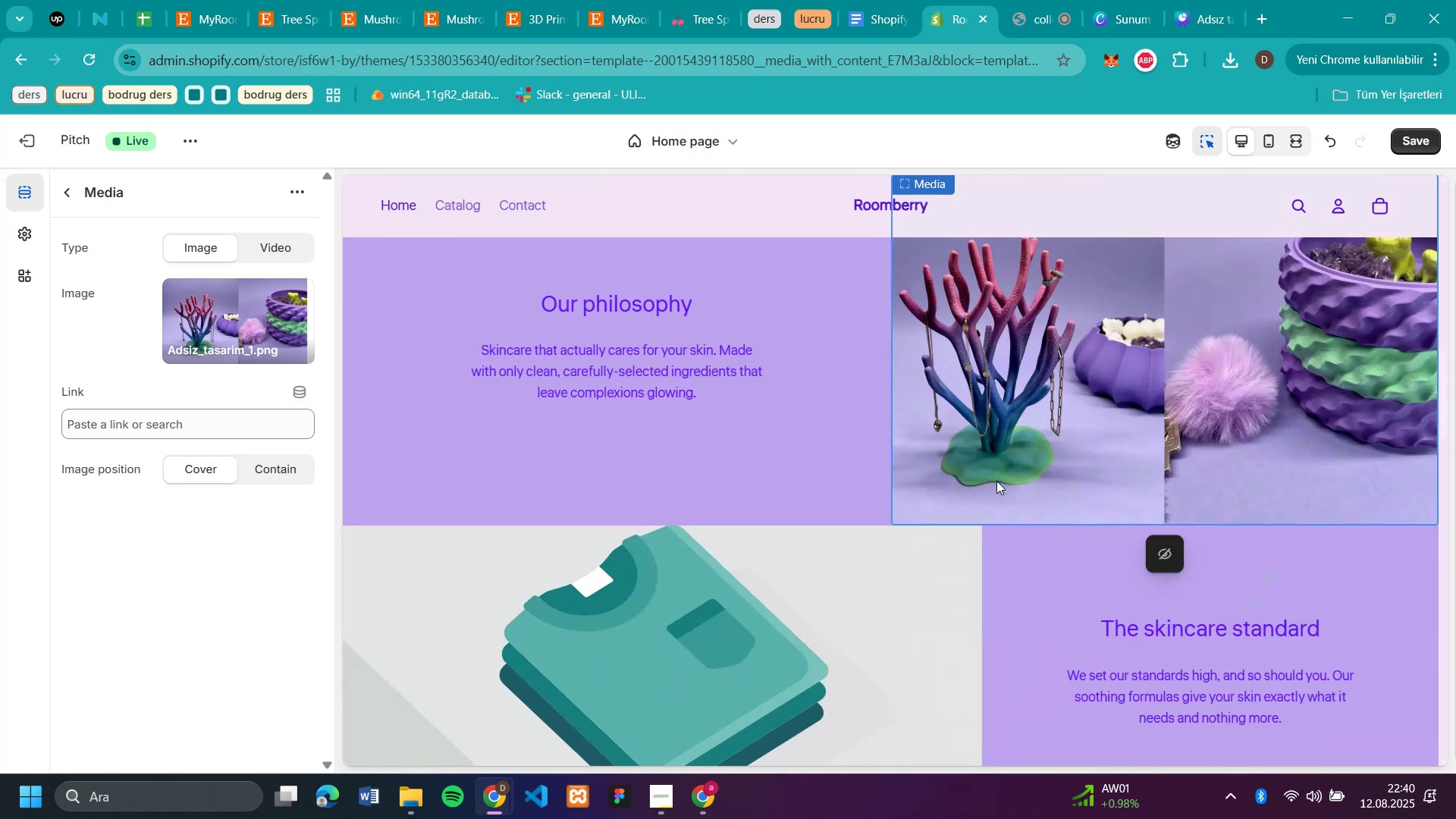 
scroll: coordinate [996, 481], scroll_direction: down, amount: 2.0
 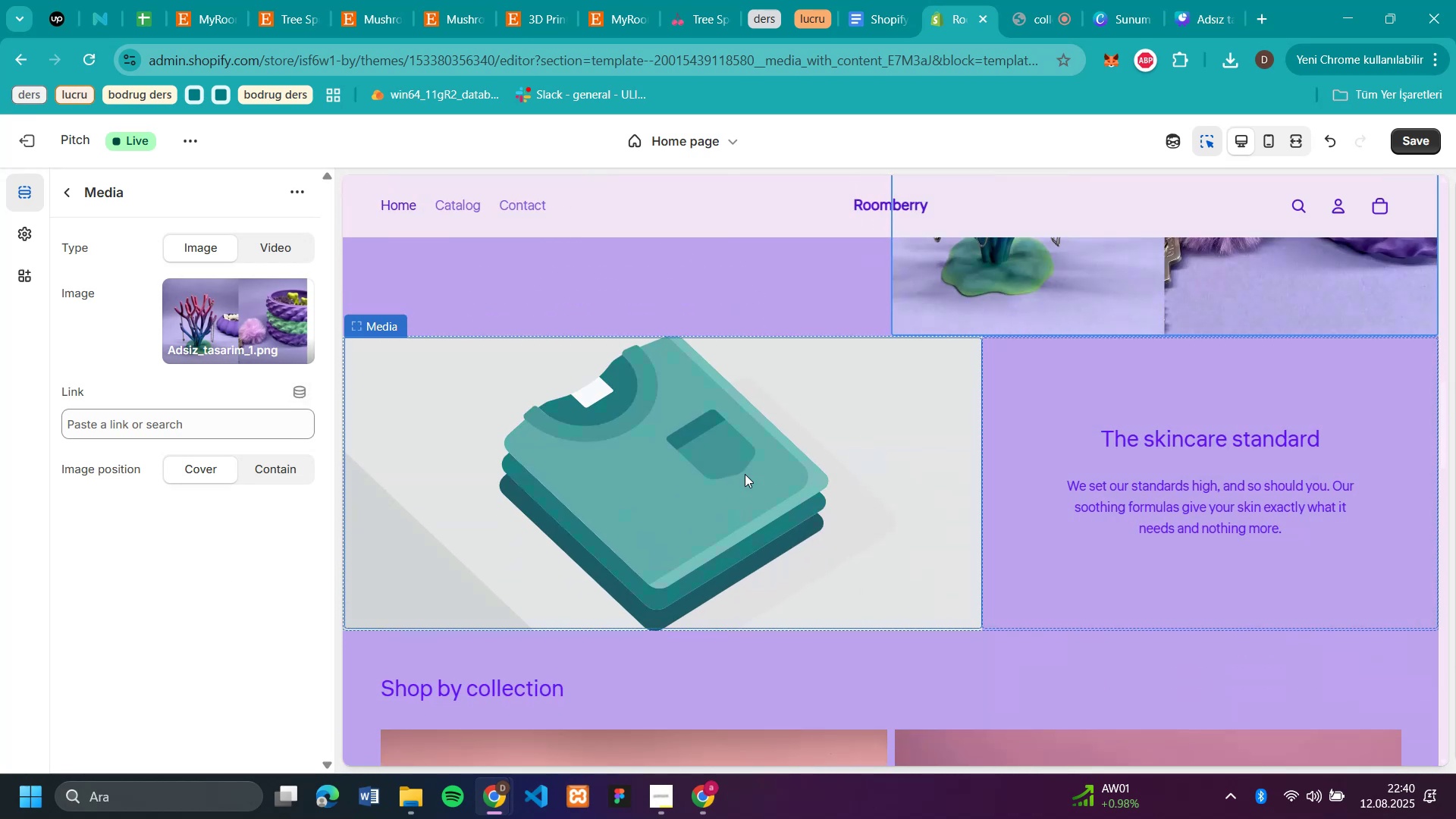 
left_click([745, 474])
 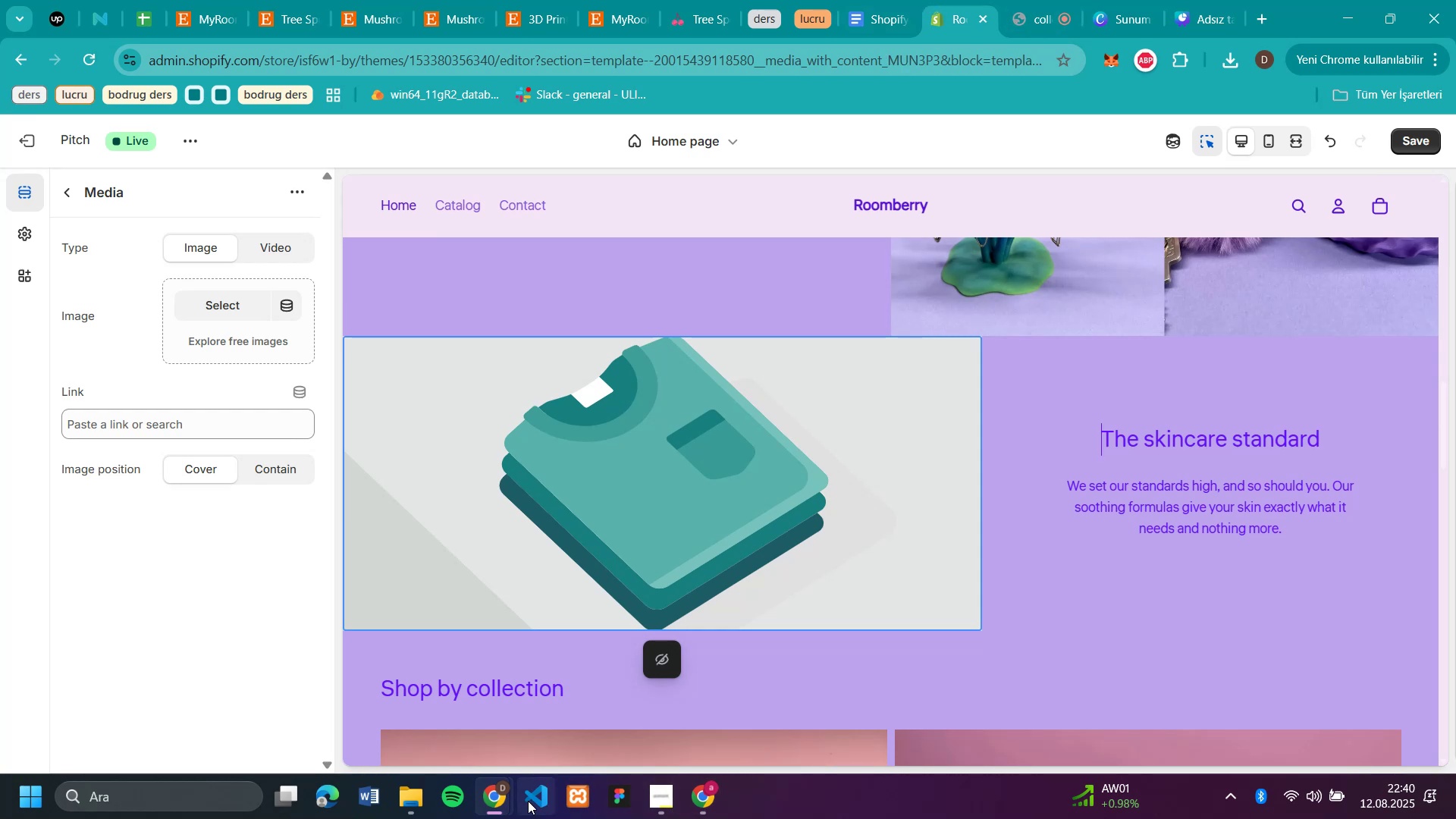 
left_click([426, 792])
 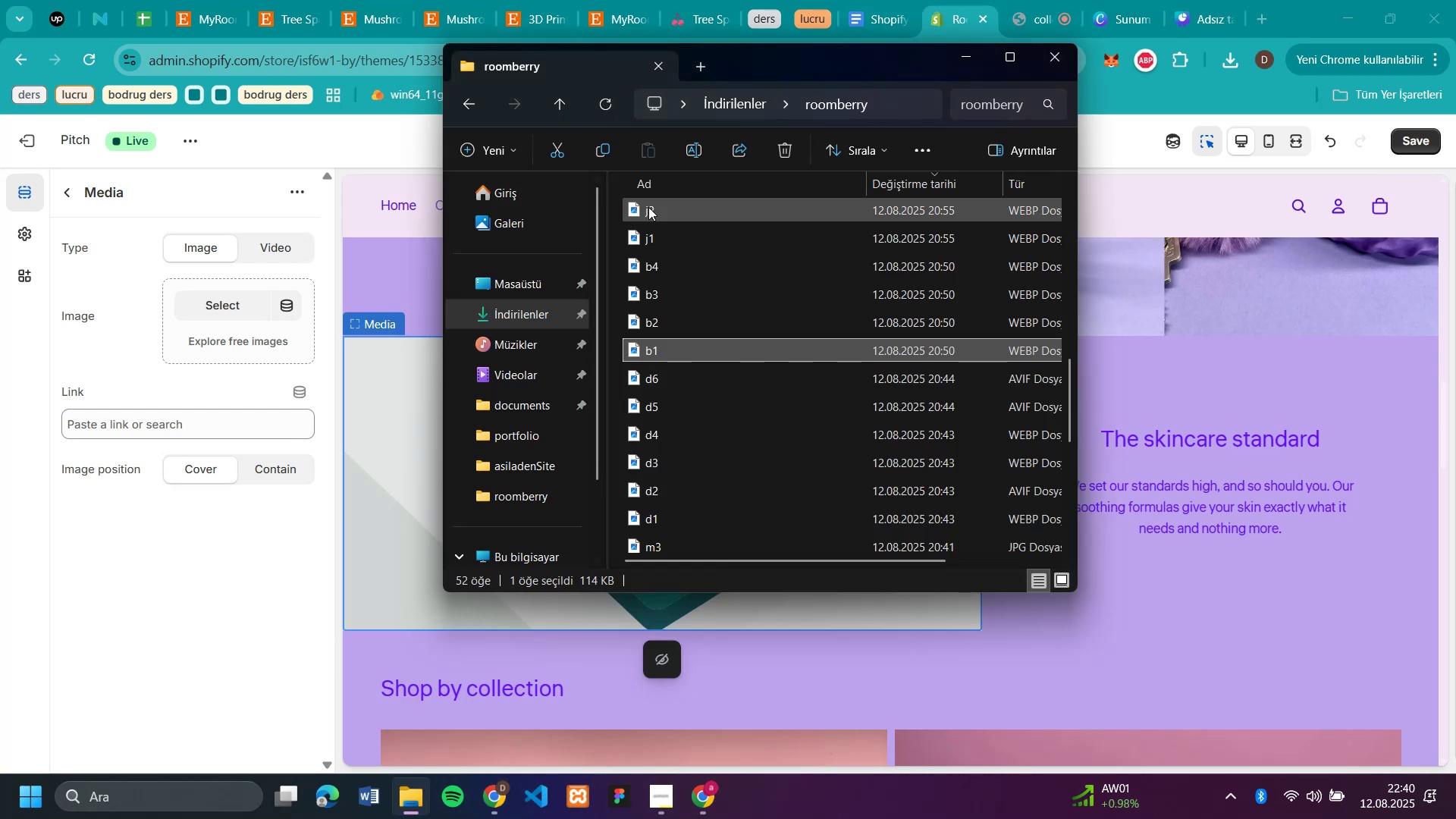 
double_click([648, 207])
 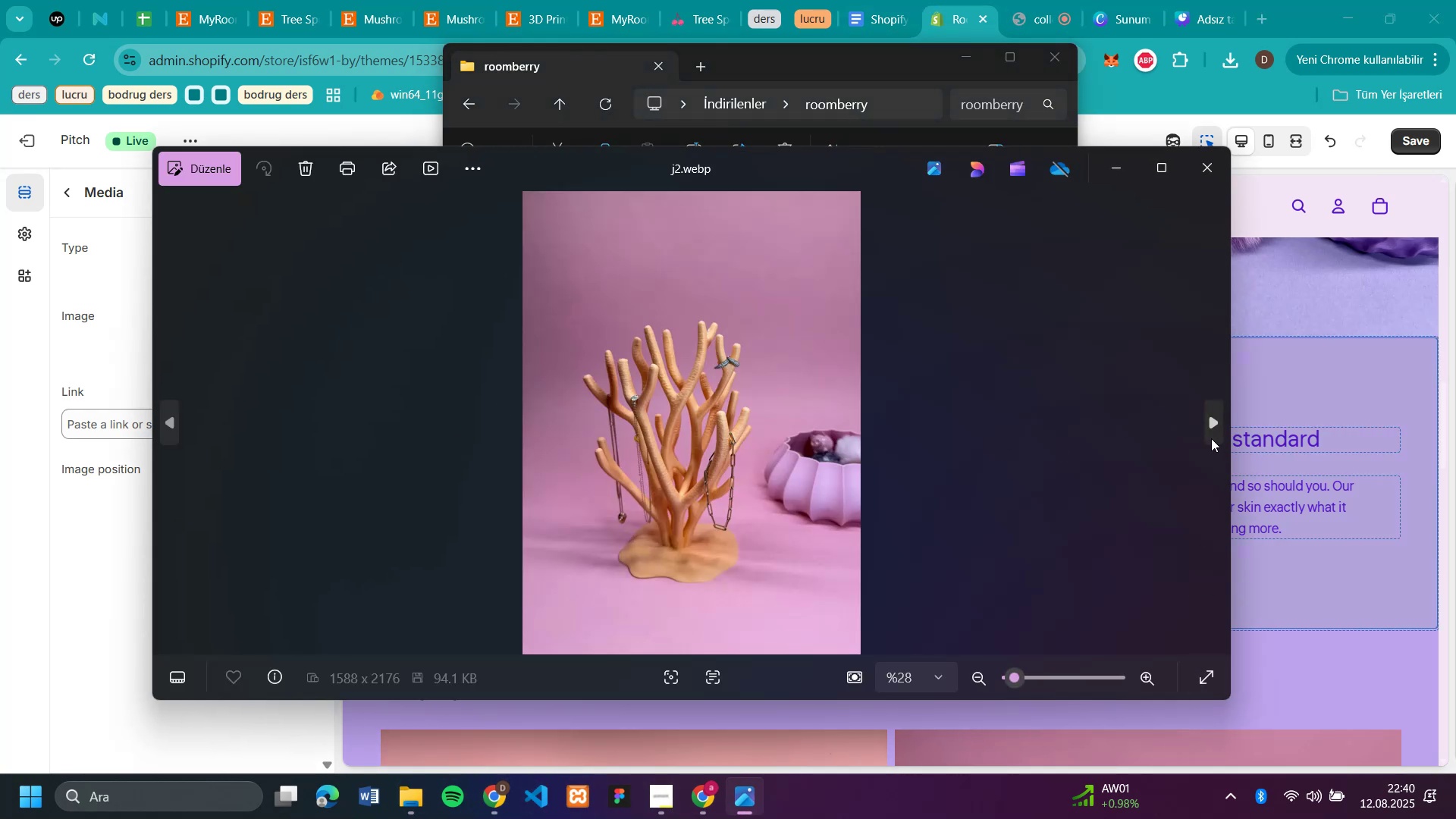 
wait(5.47)
 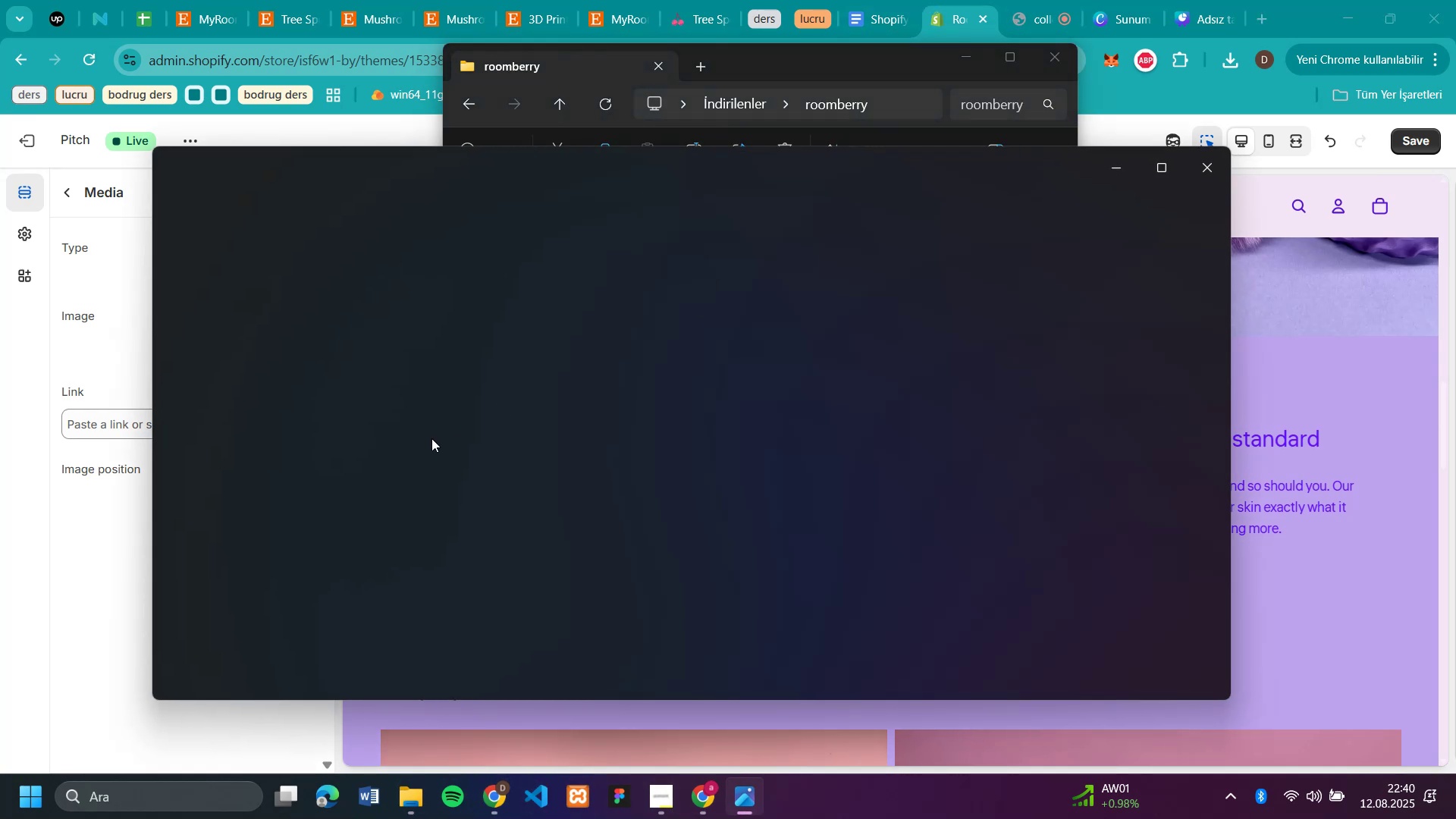 
double_click([1211, 438])
 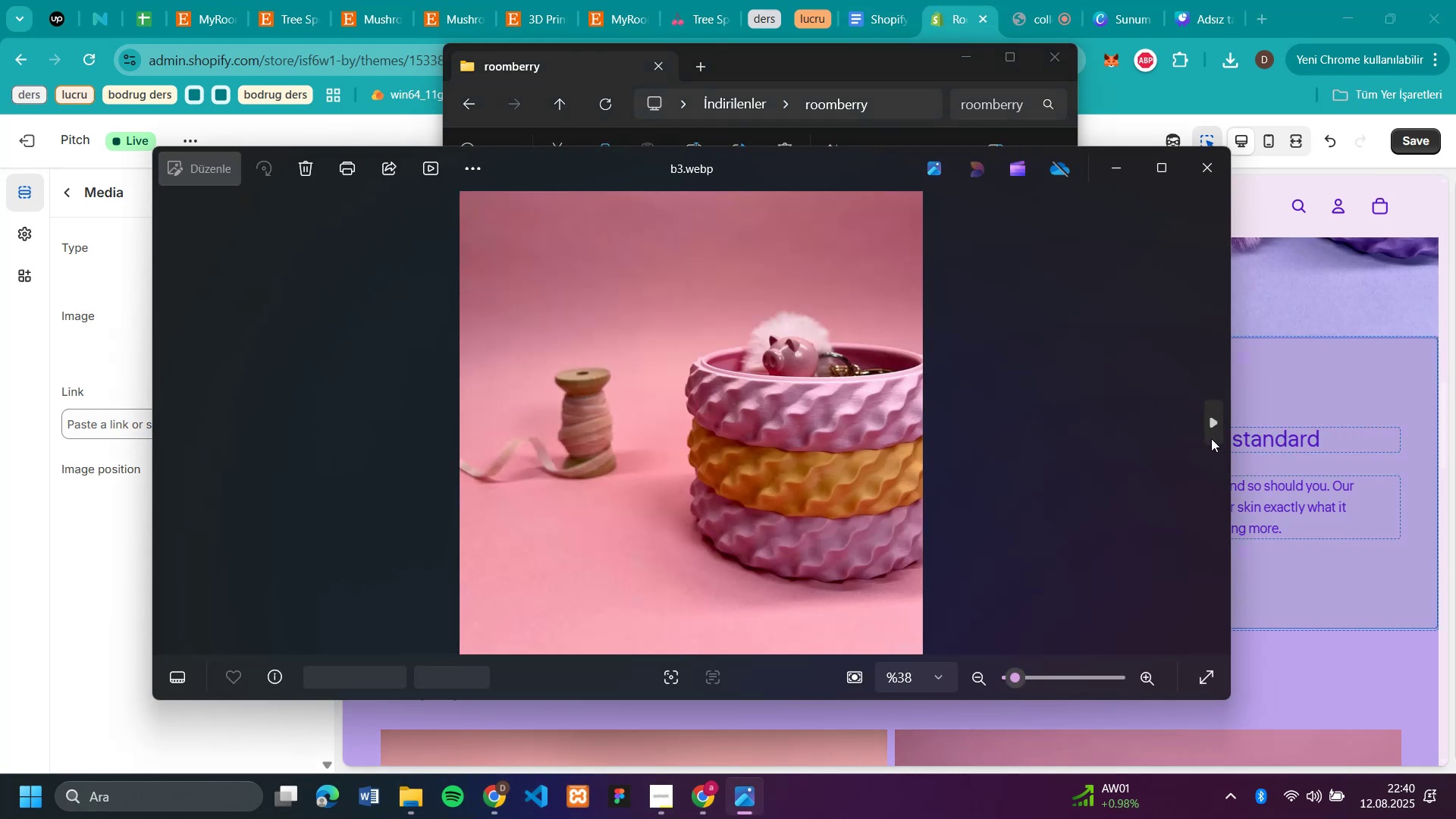 
triple_click([1211, 438])
 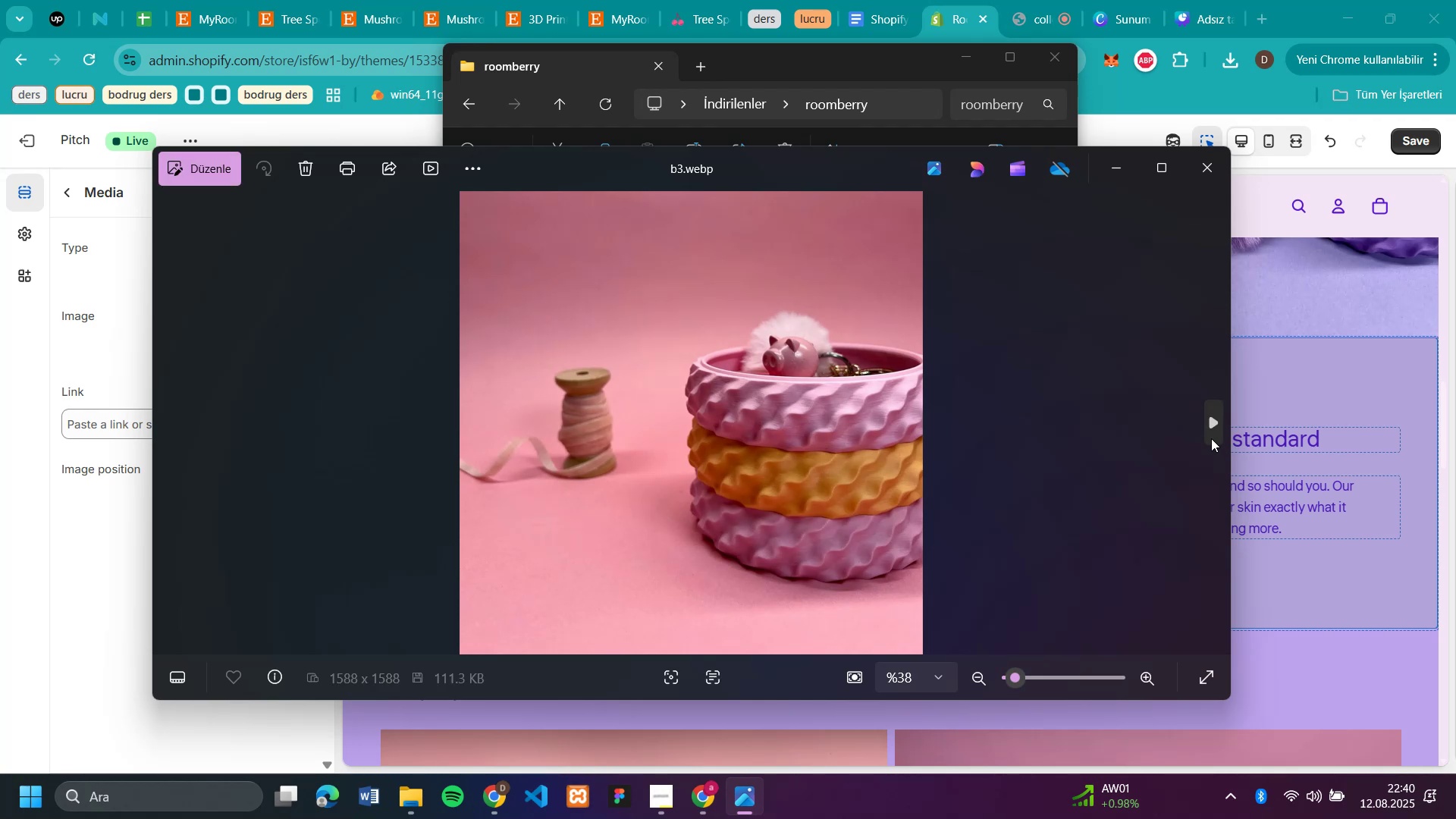 
triple_click([1211, 438])
 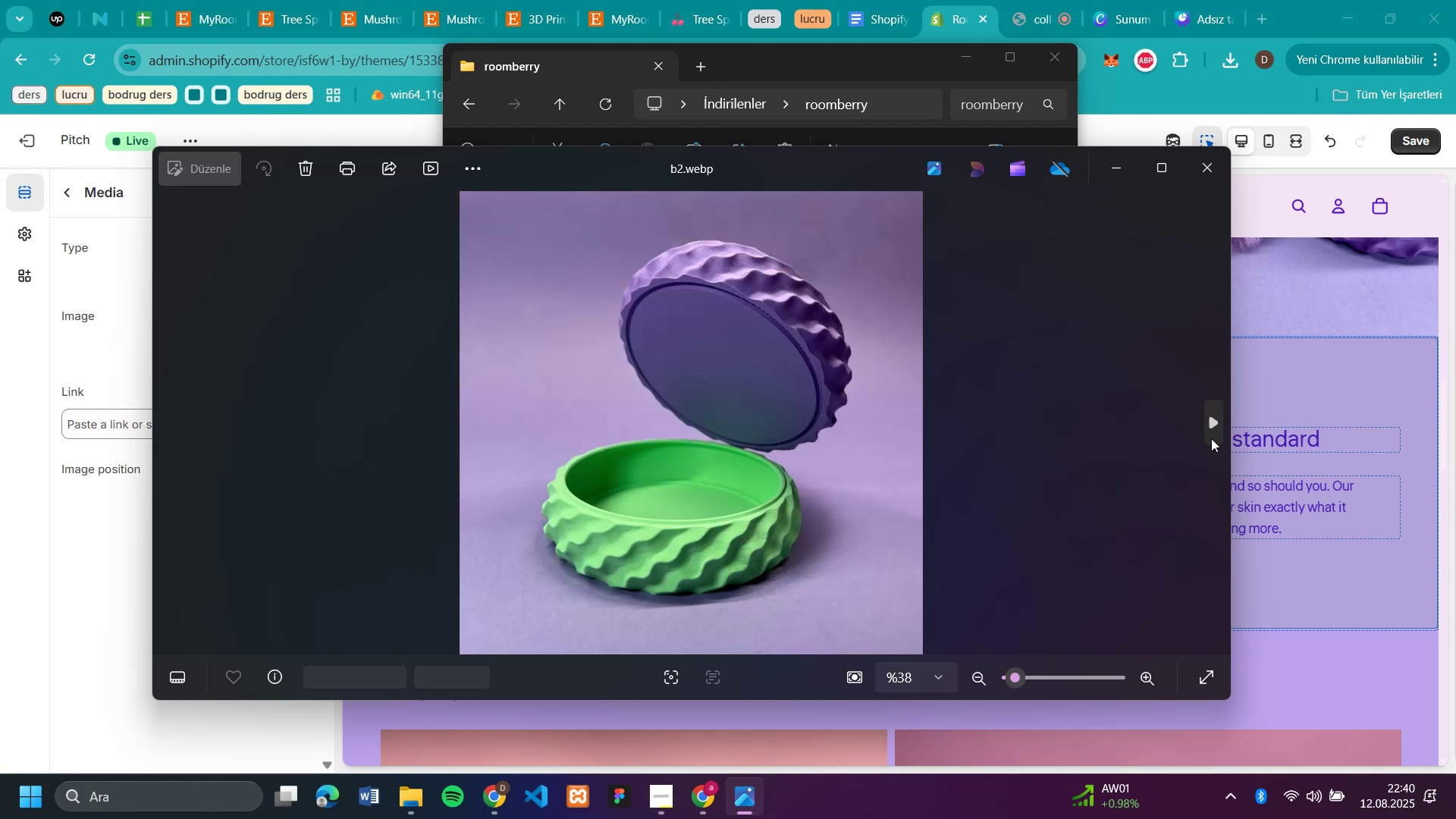 
triple_click([1211, 438])
 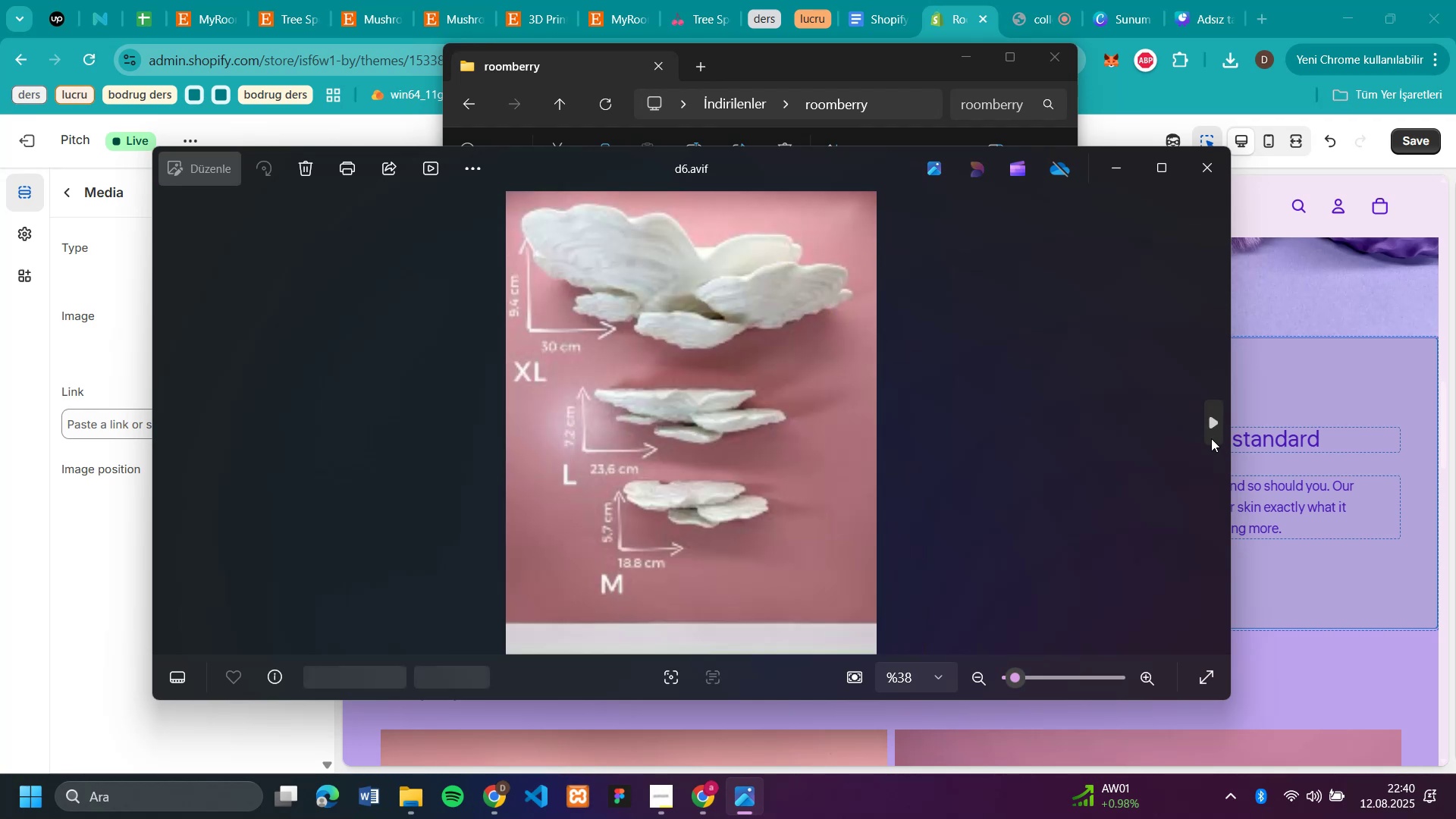 
triple_click([1211, 438])
 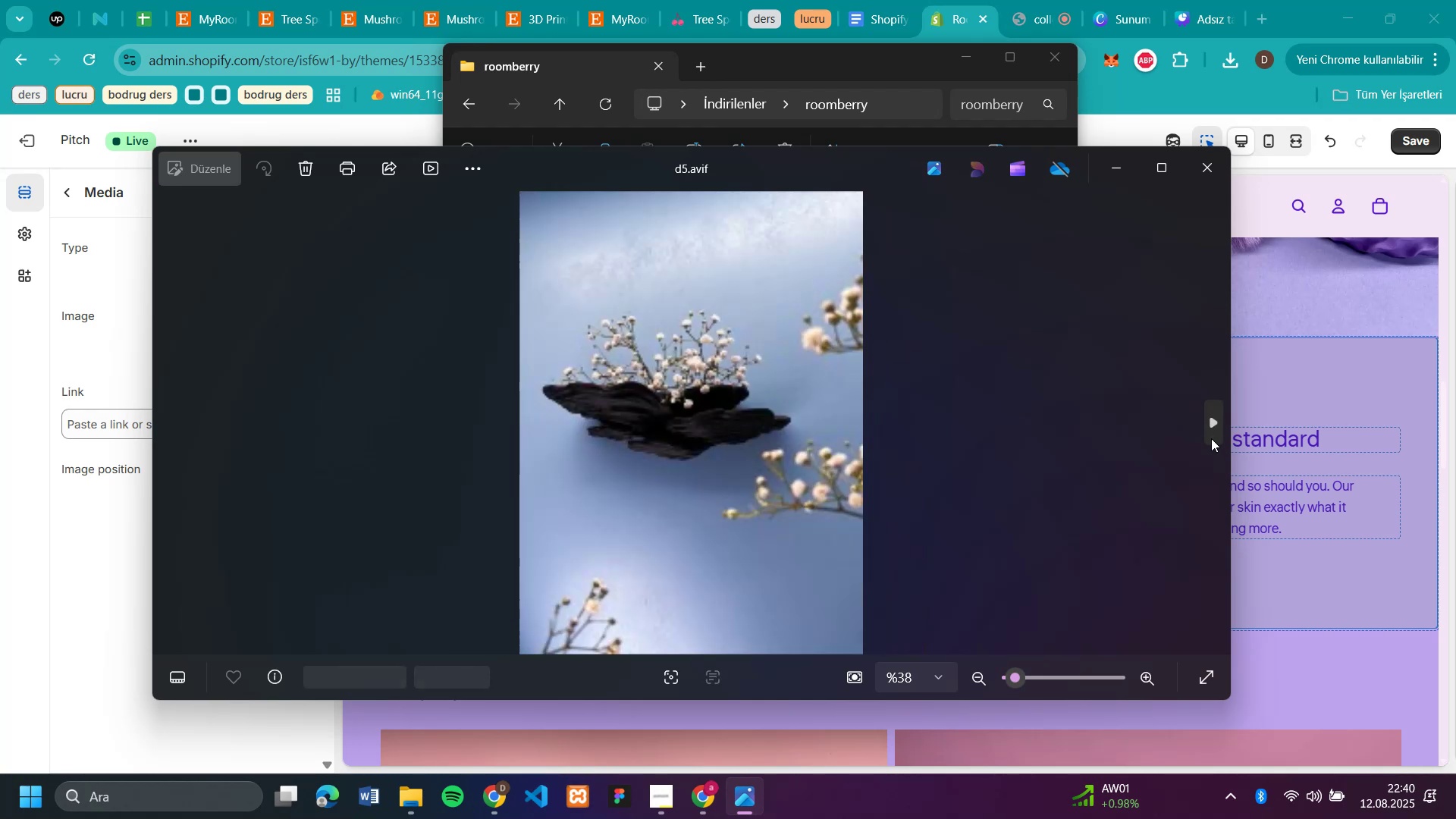 
triple_click([1211, 438])
 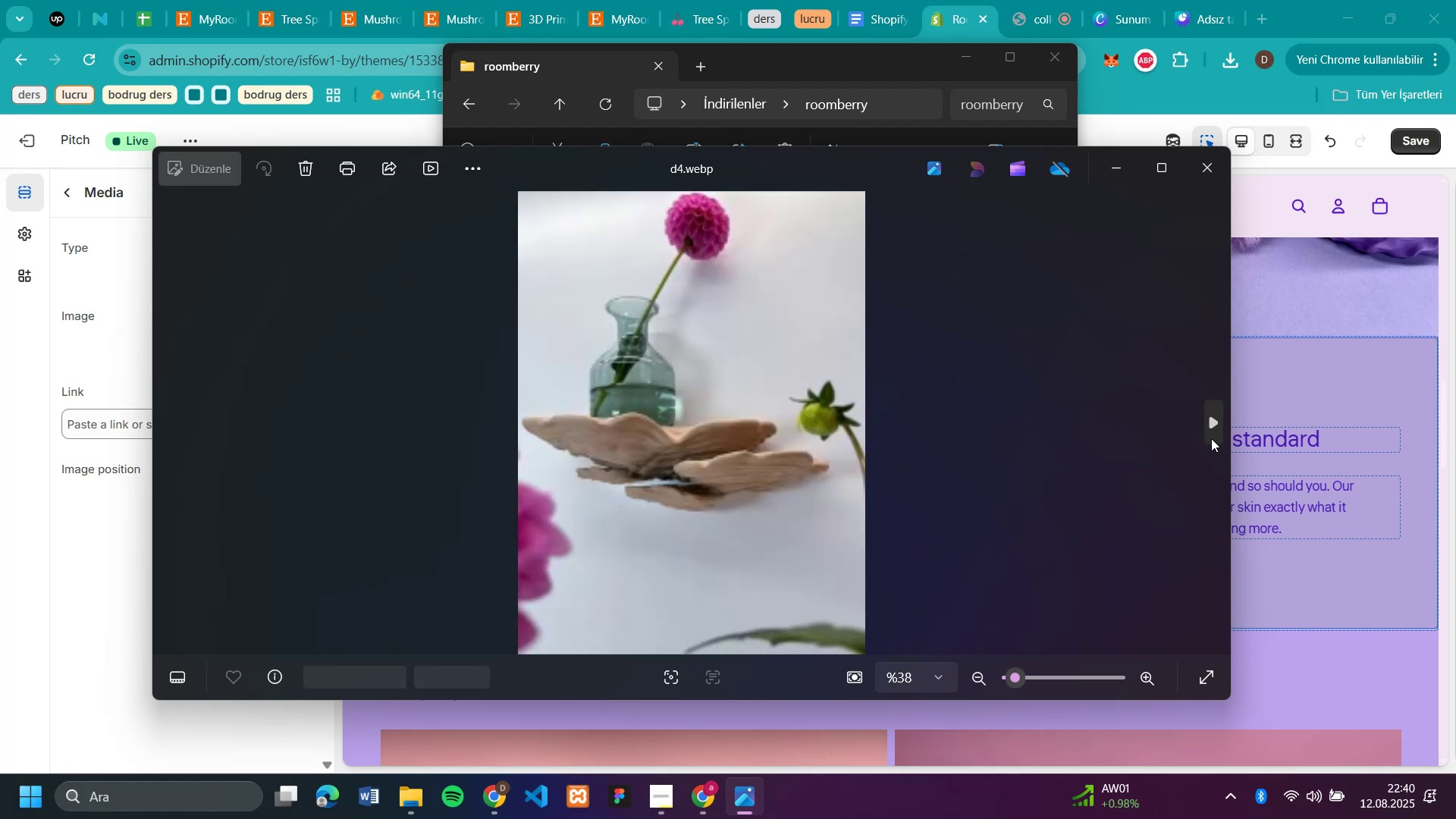 
triple_click([1211, 438])
 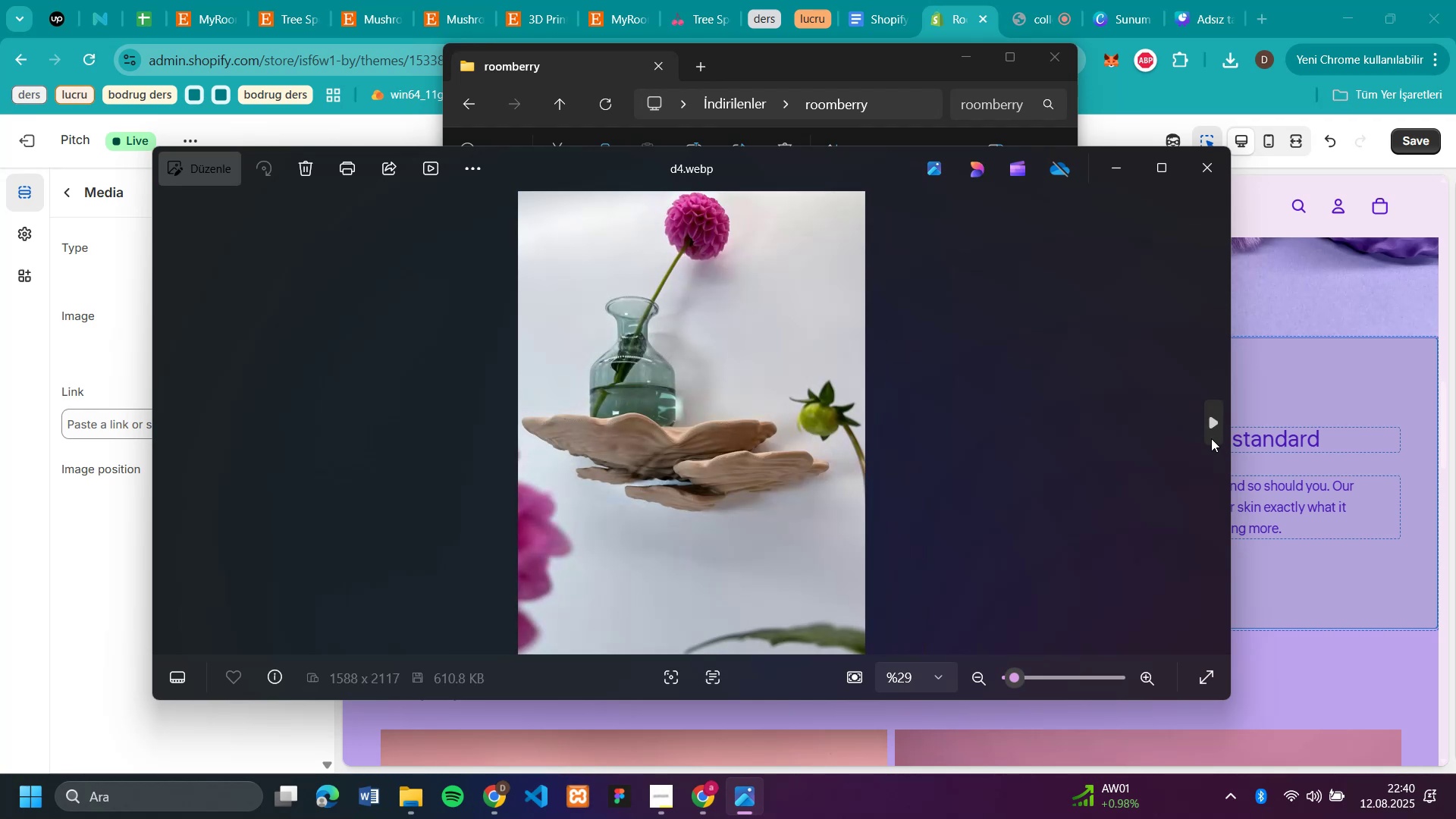 
triple_click([1211, 438])
 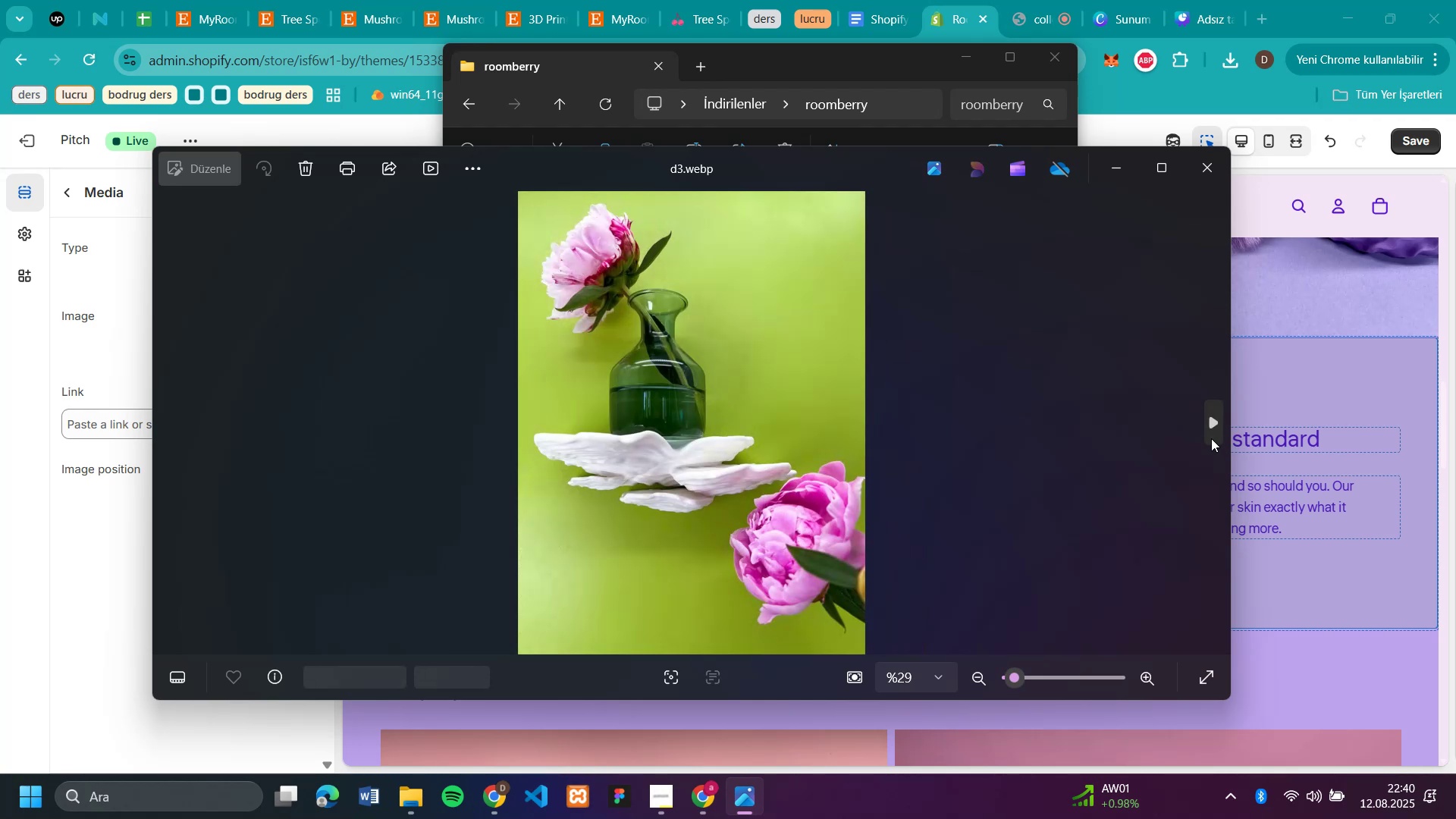 
triple_click([1211, 438])
 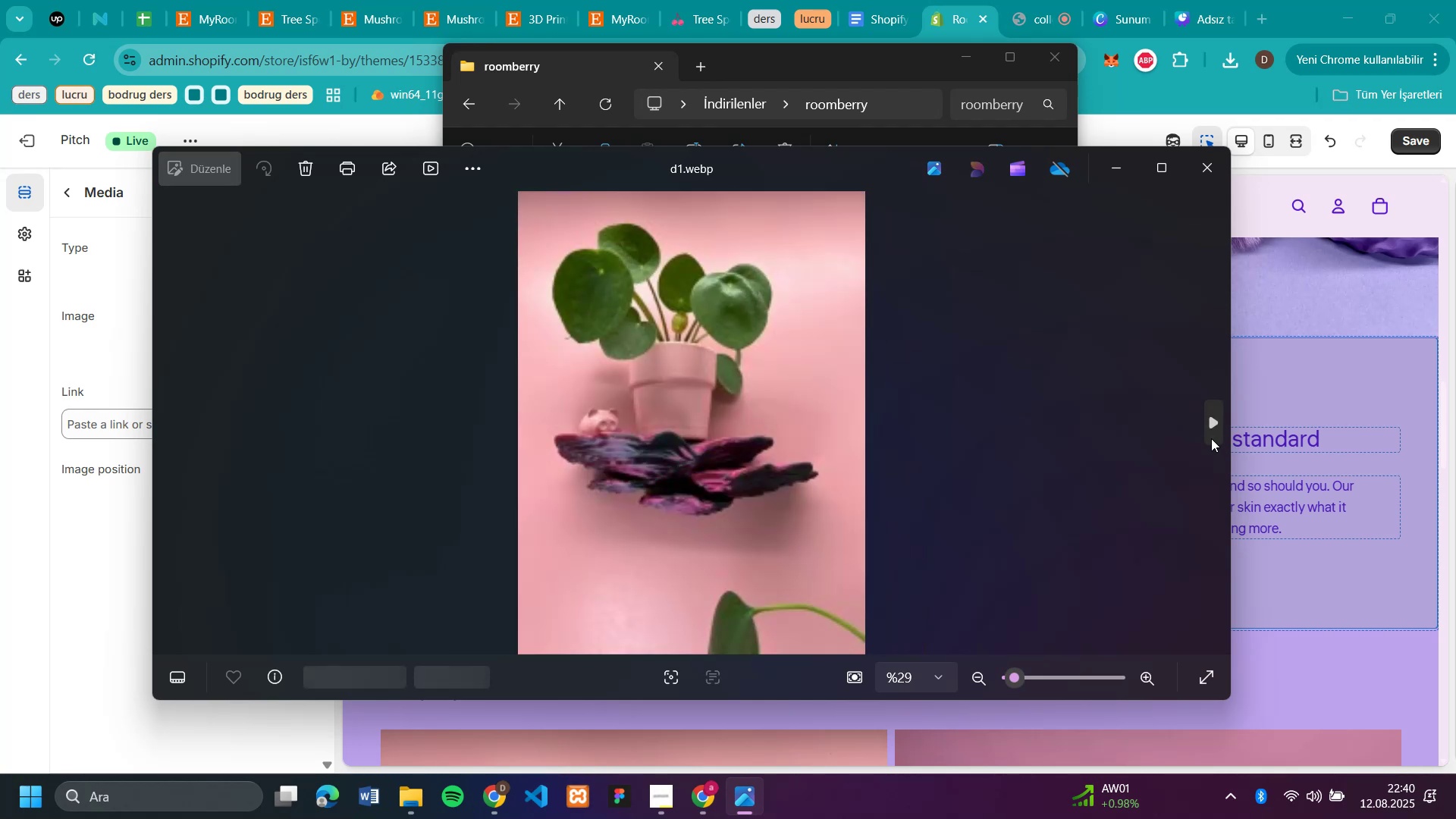 
triple_click([1211, 438])
 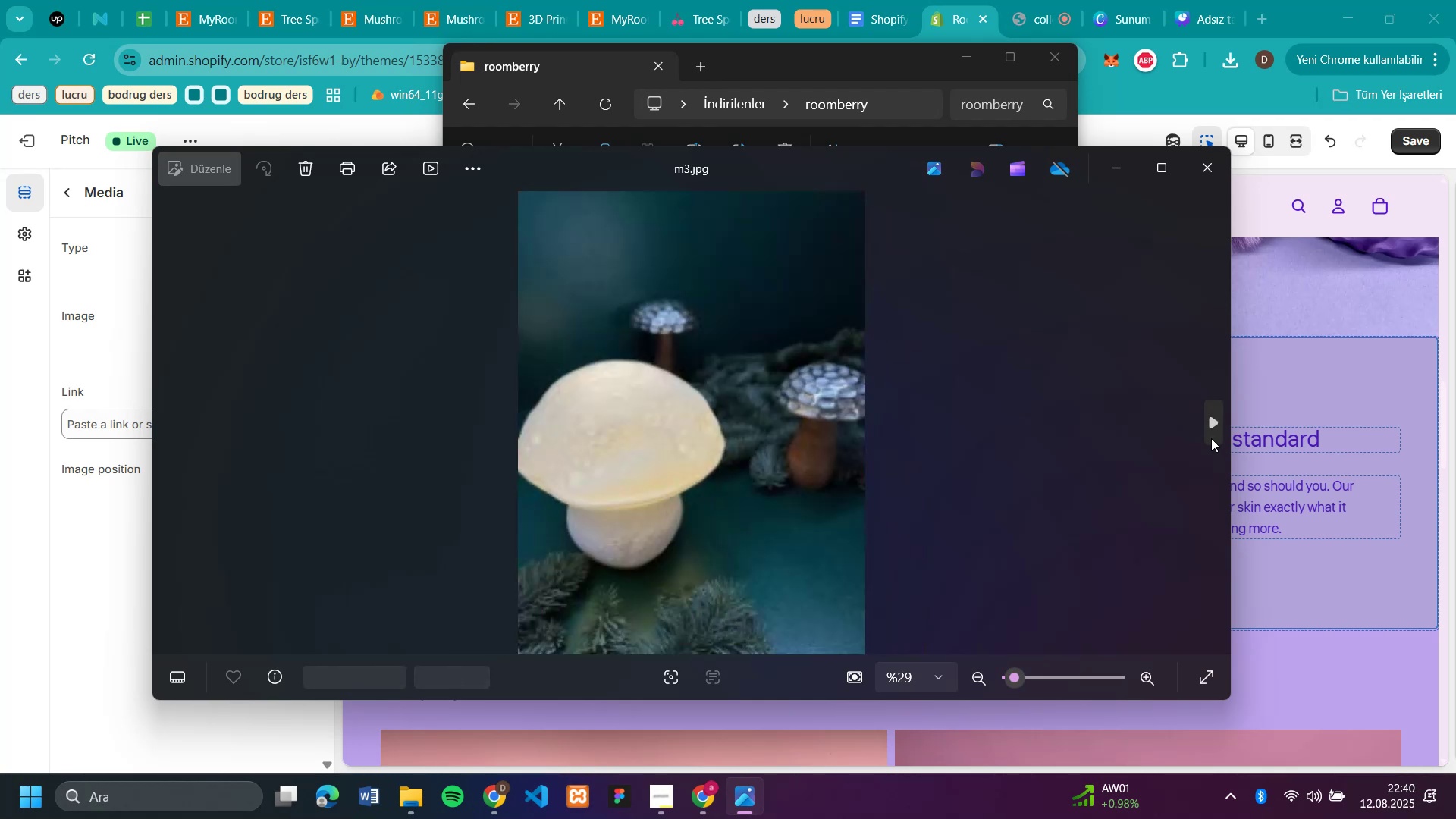 
triple_click([1211, 438])
 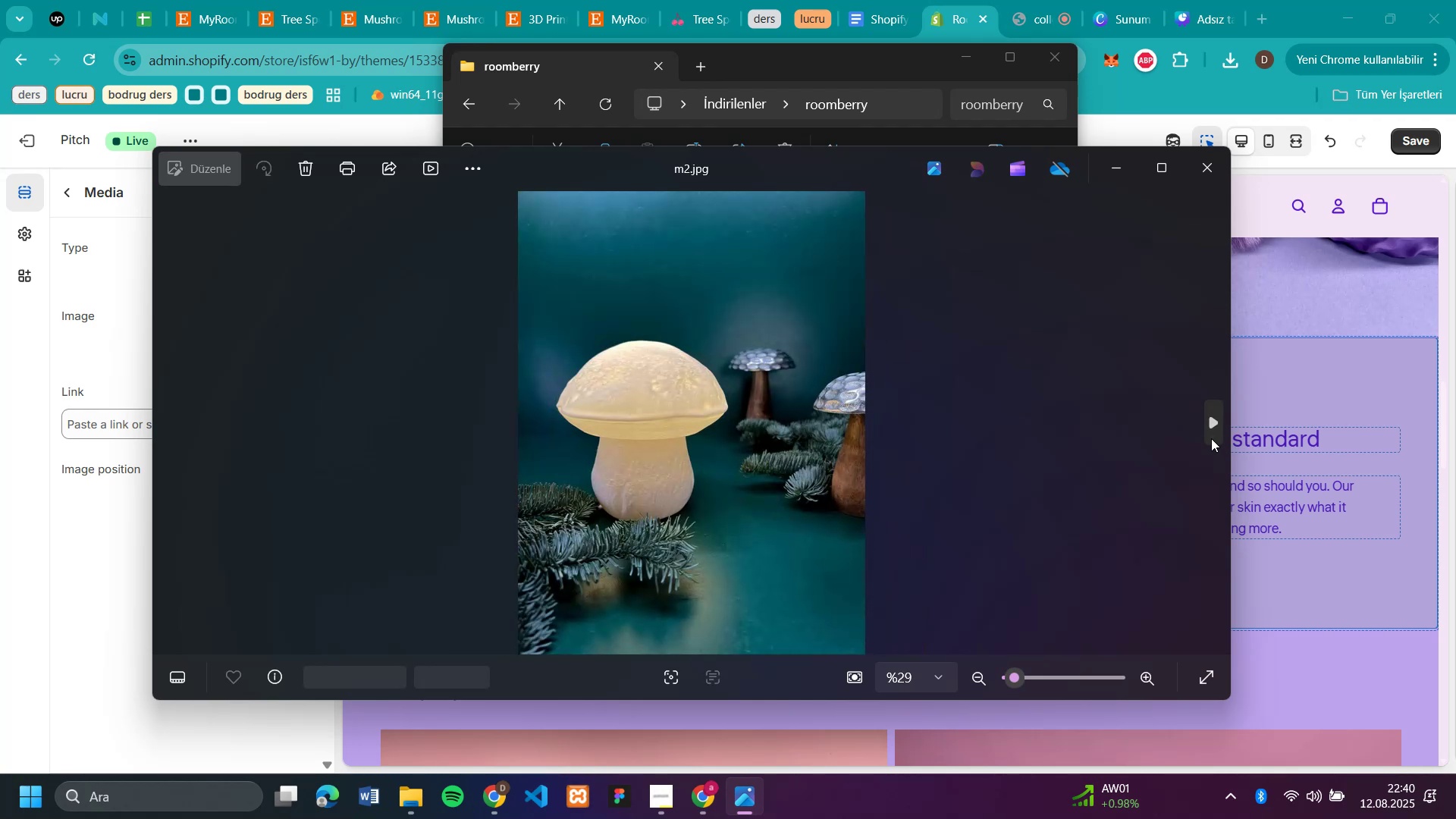 
double_click([1211, 438])
 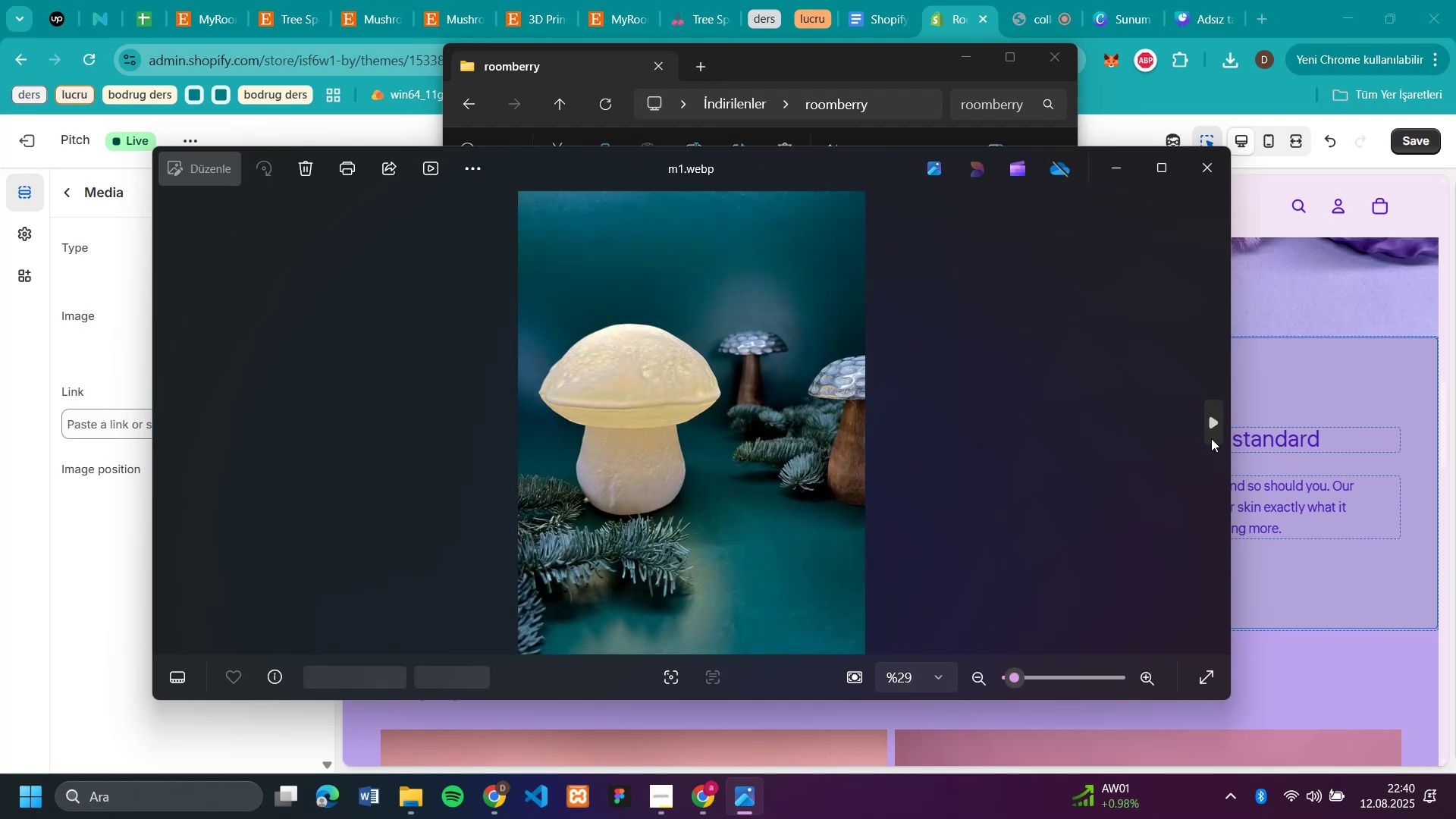 
triple_click([1211, 438])
 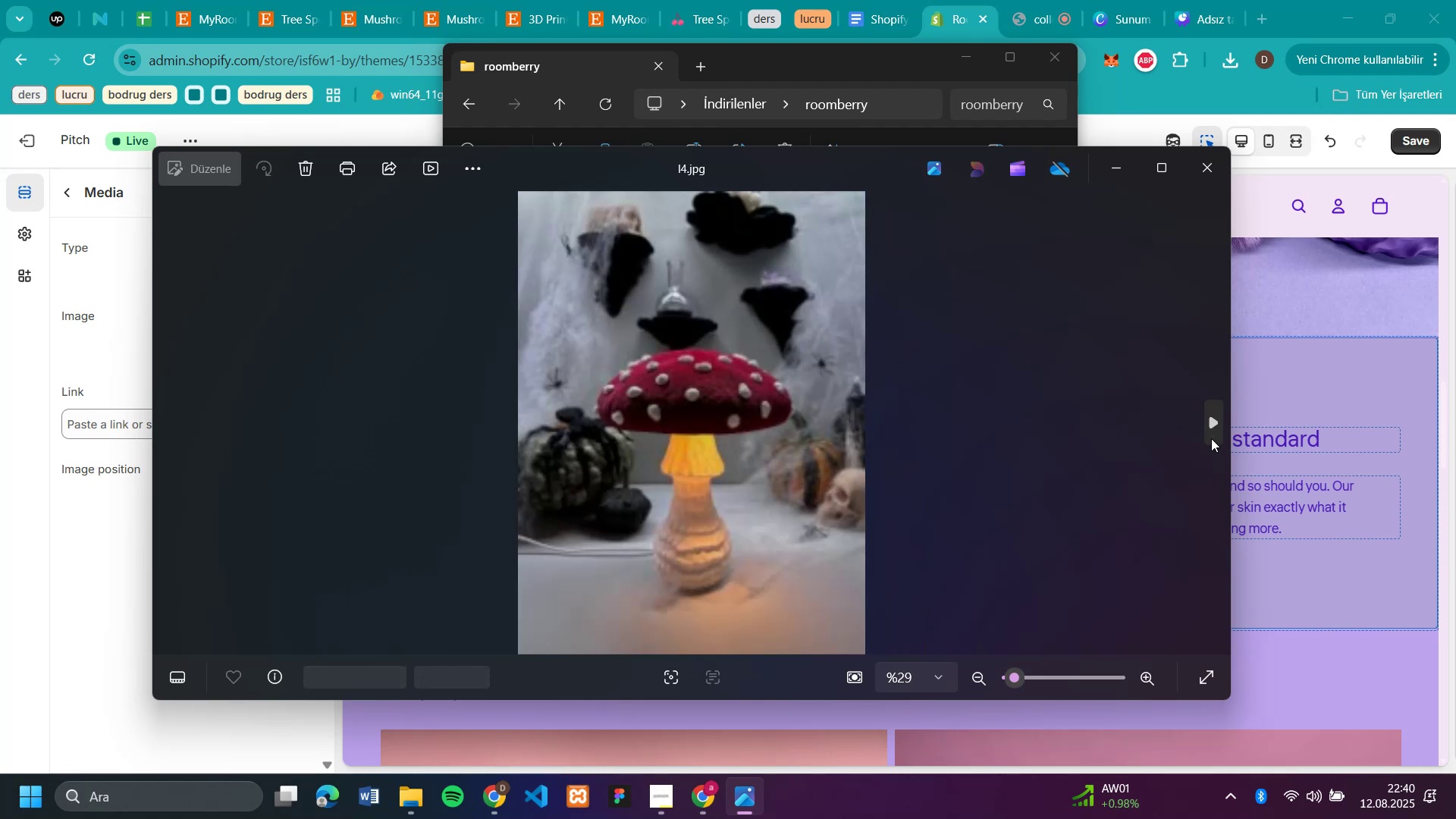 
triple_click([1211, 438])
 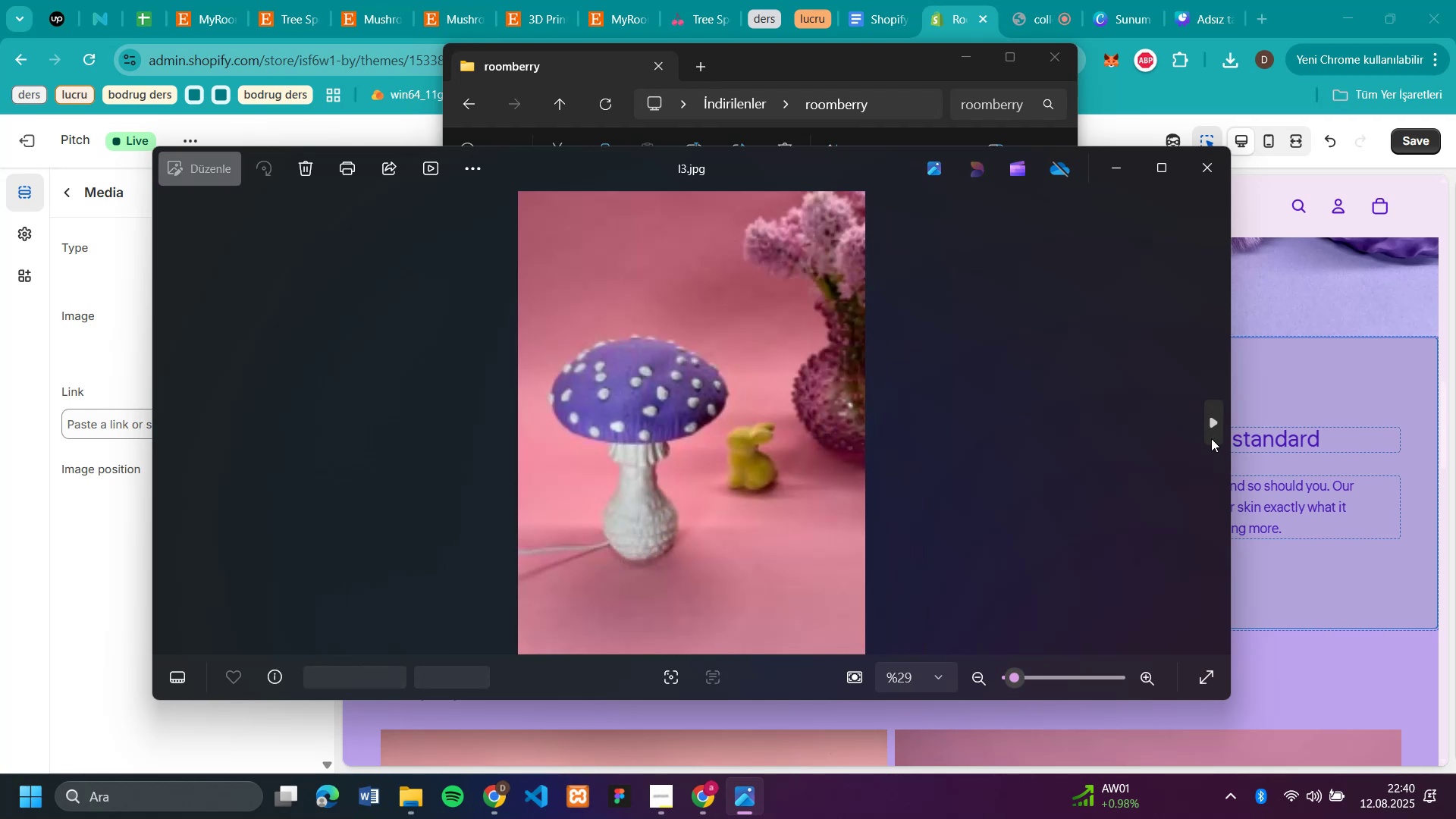 
triple_click([1211, 438])
 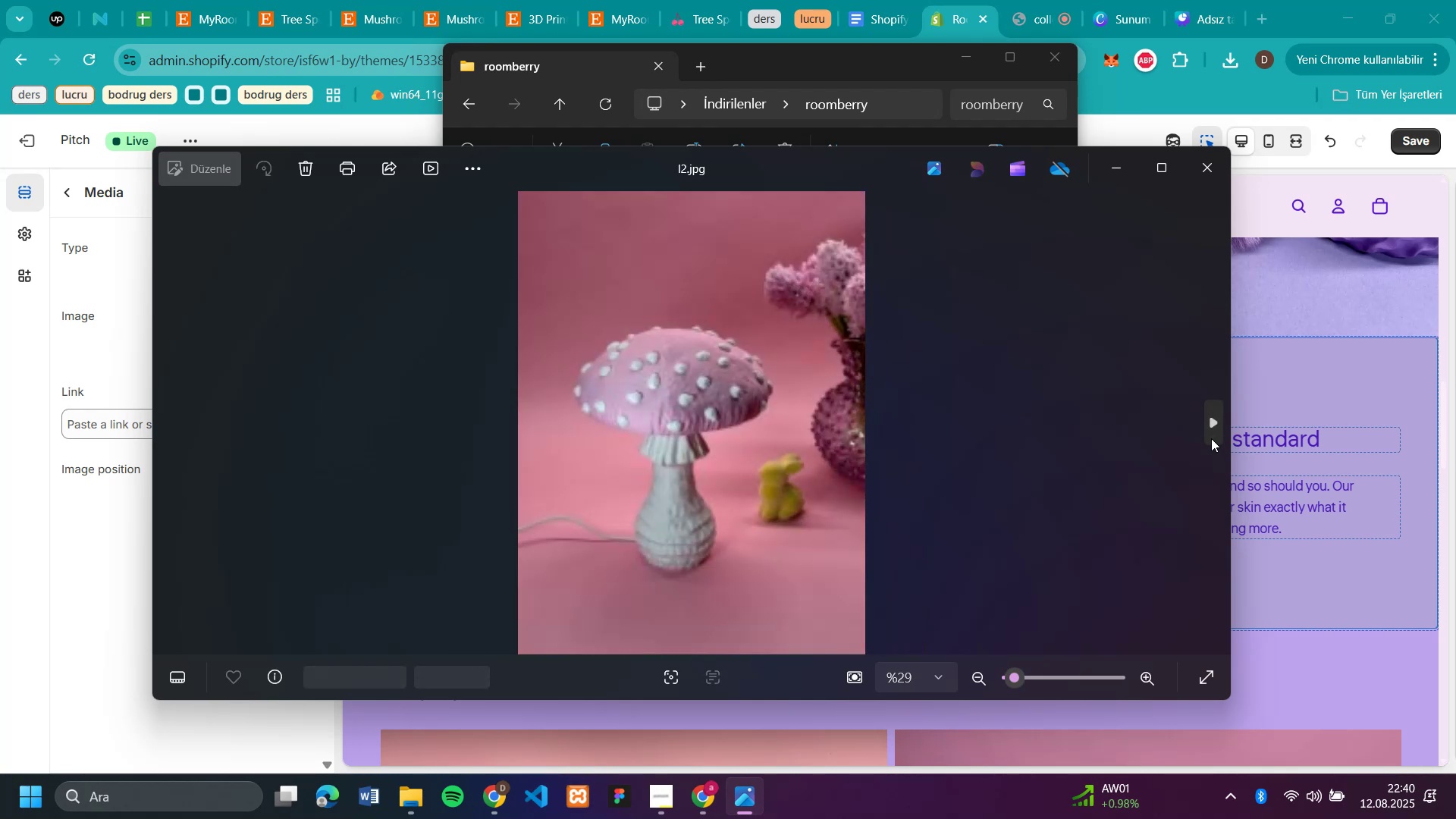 
triple_click([1211, 438])
 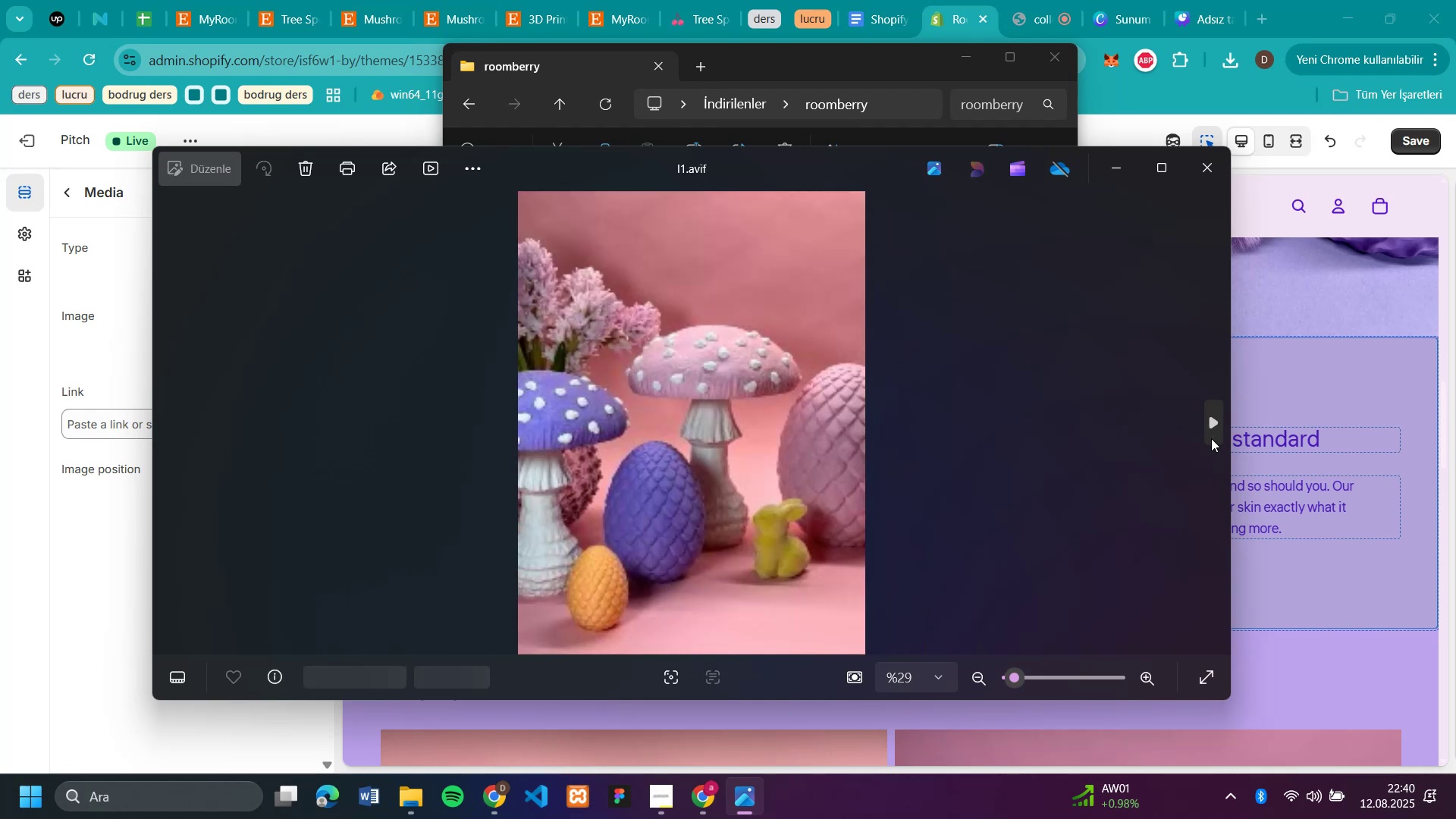 
triple_click([1211, 438])
 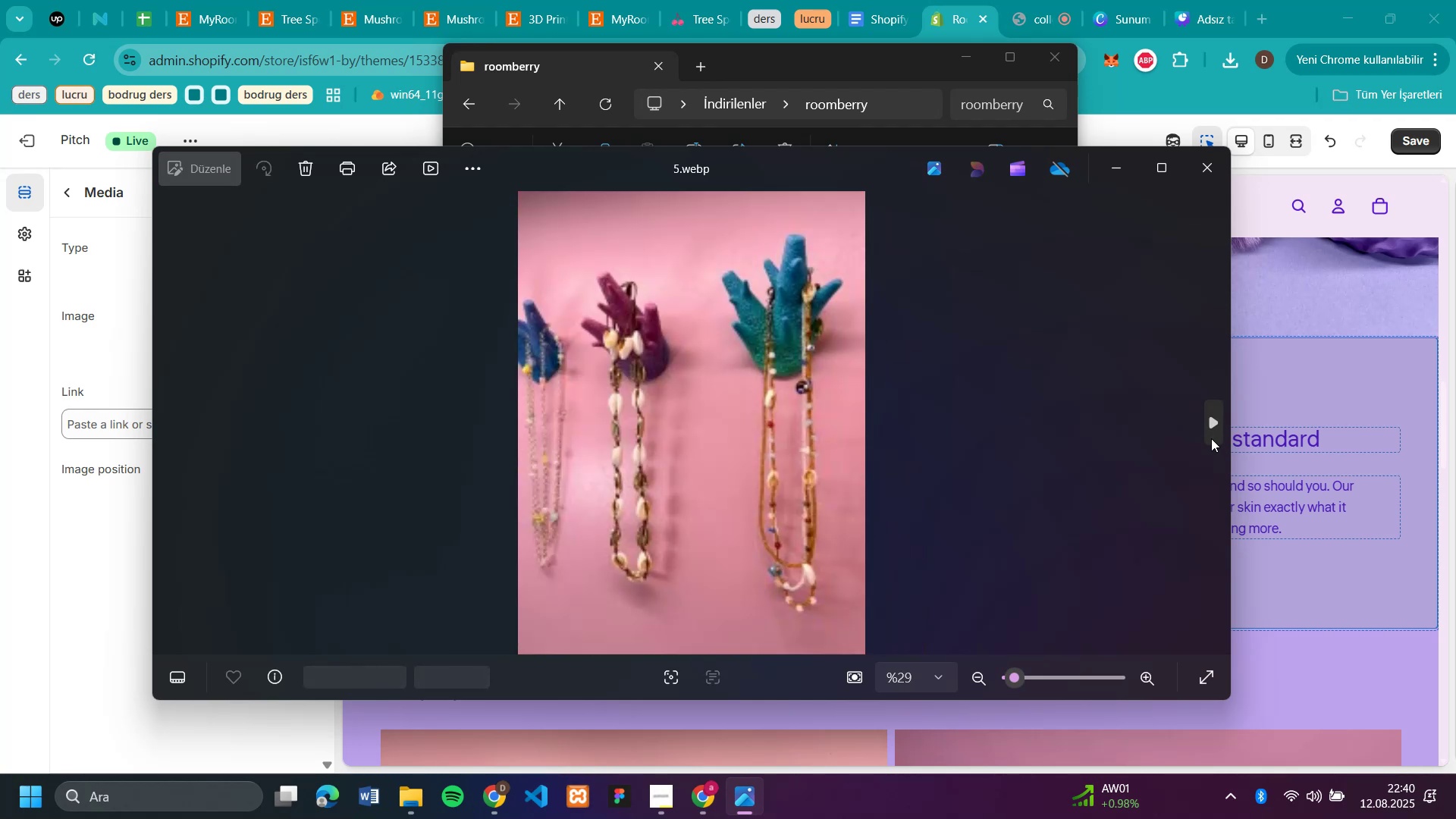 
triple_click([1211, 438])
 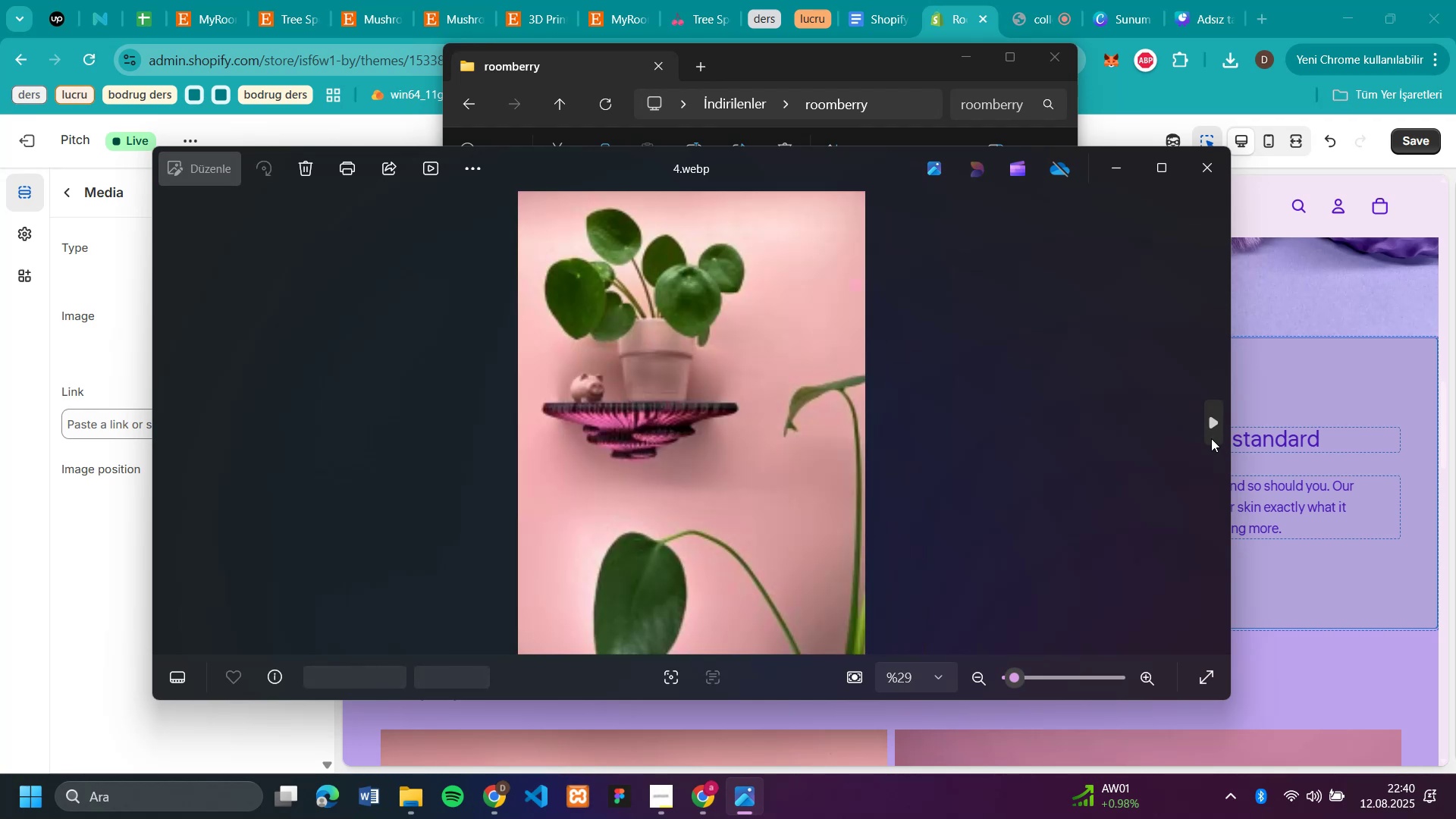 
triple_click([1211, 438])
 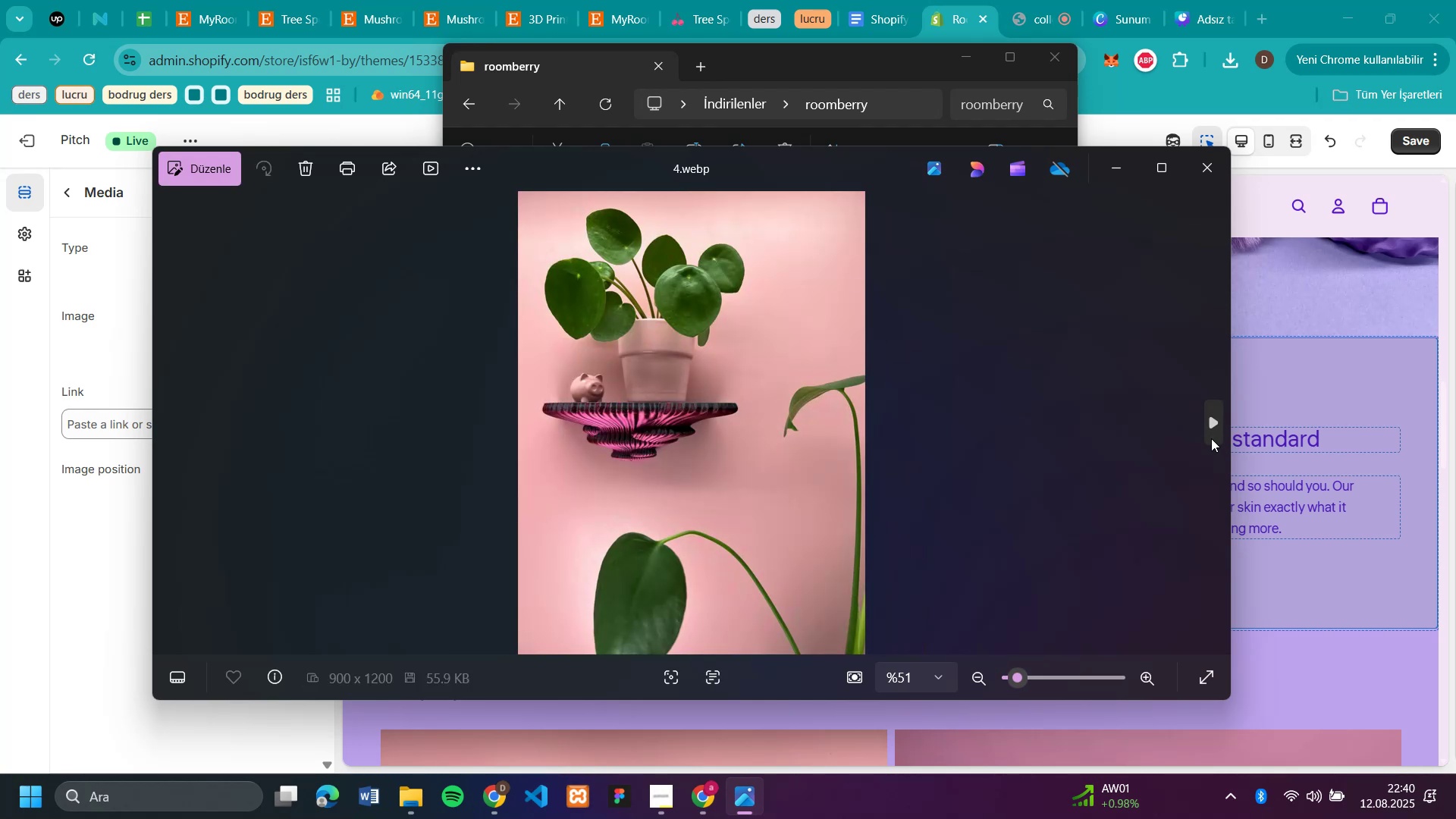 
triple_click([1211, 438])
 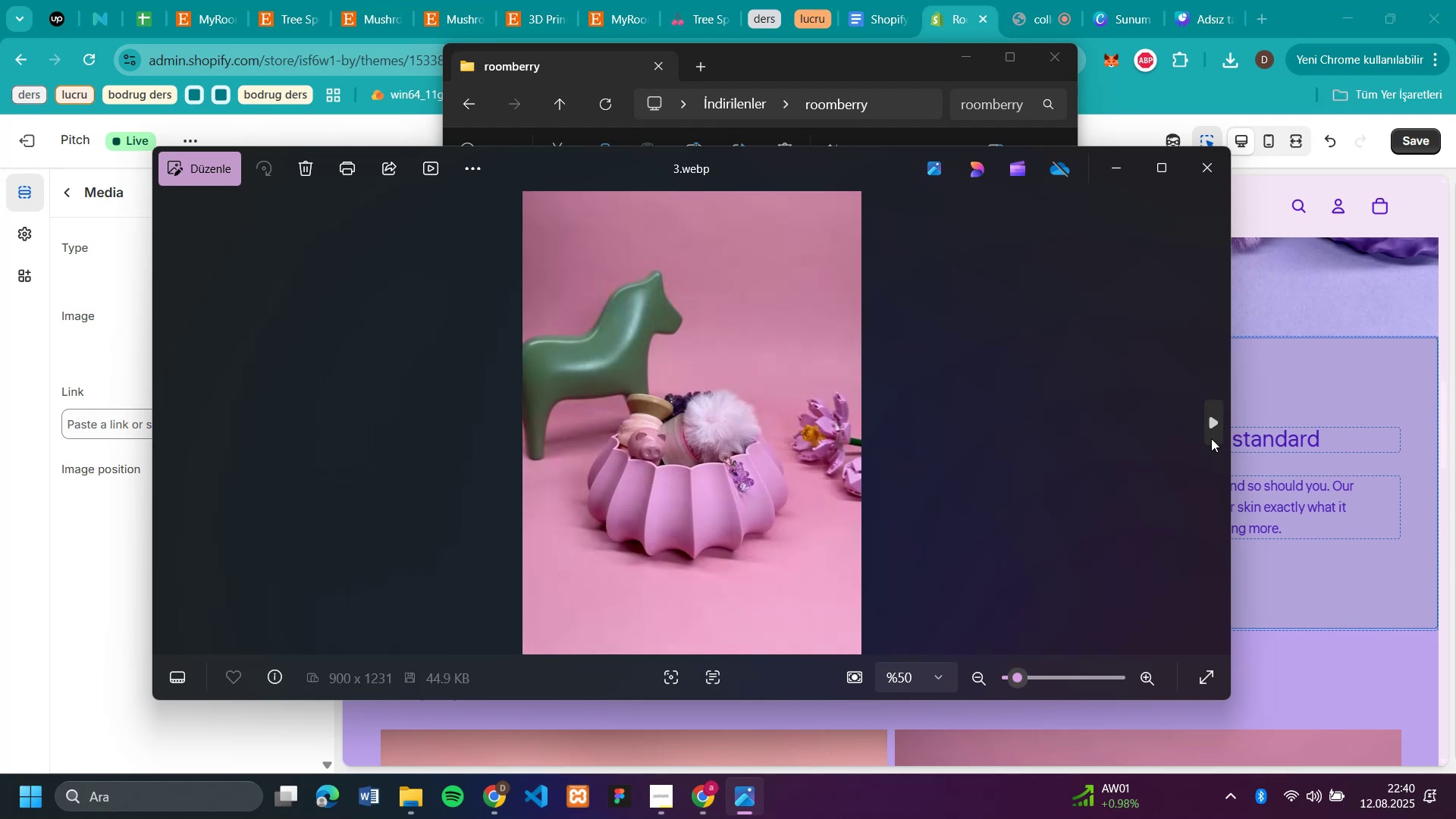 
triple_click([1211, 438])
 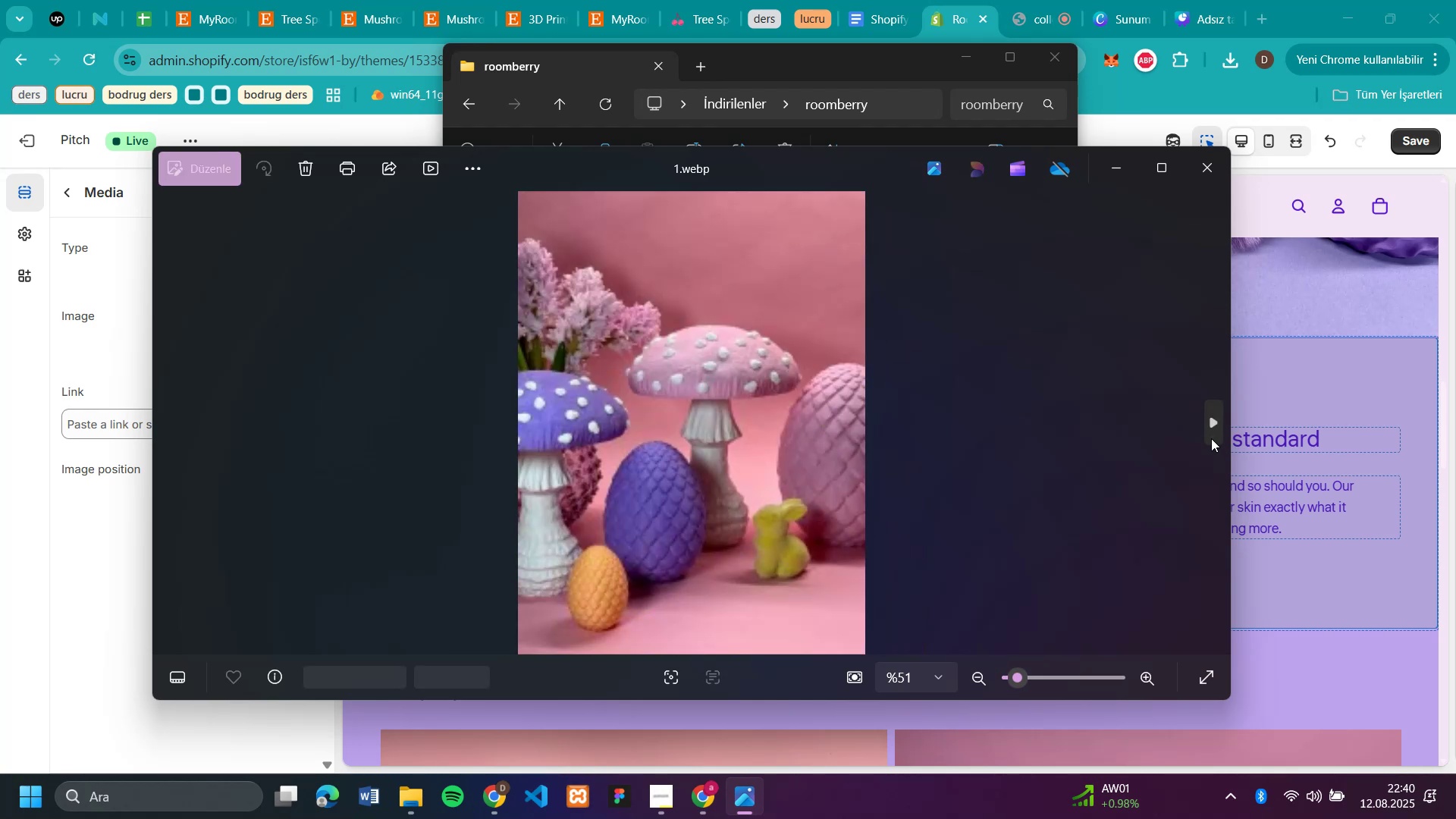 
triple_click([1211, 438])
 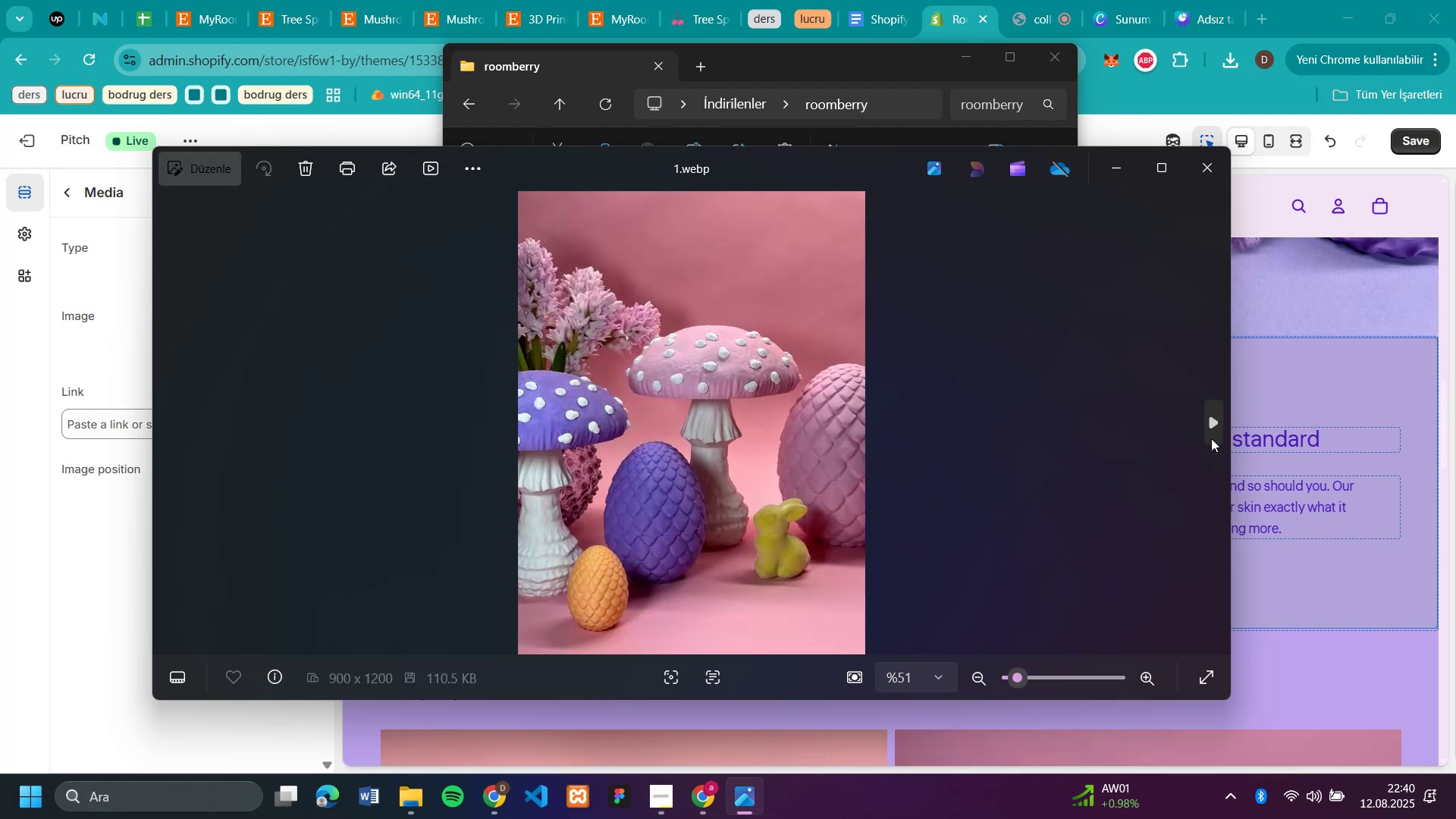 
triple_click([1211, 438])
 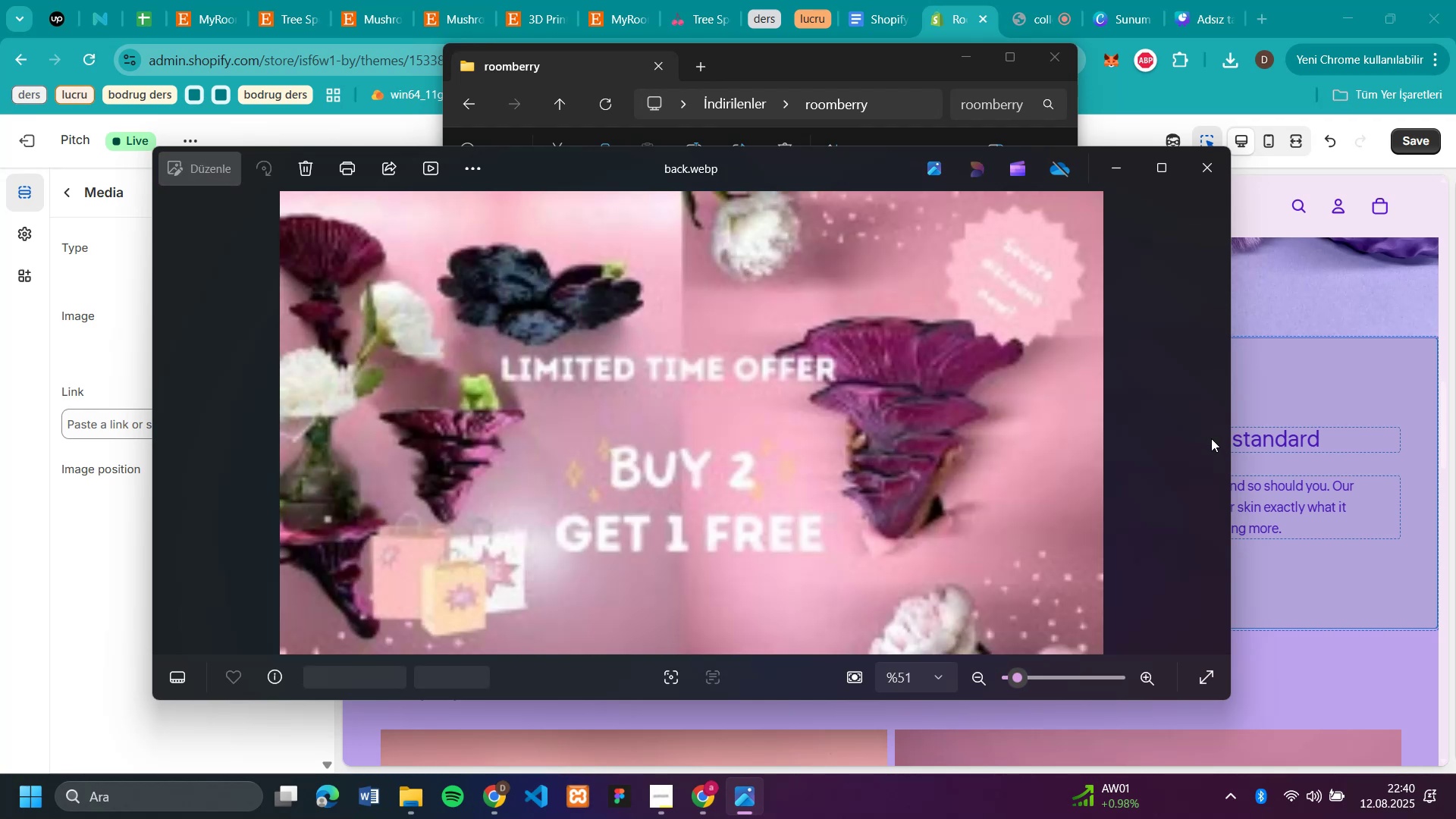 
triple_click([1211, 438])
 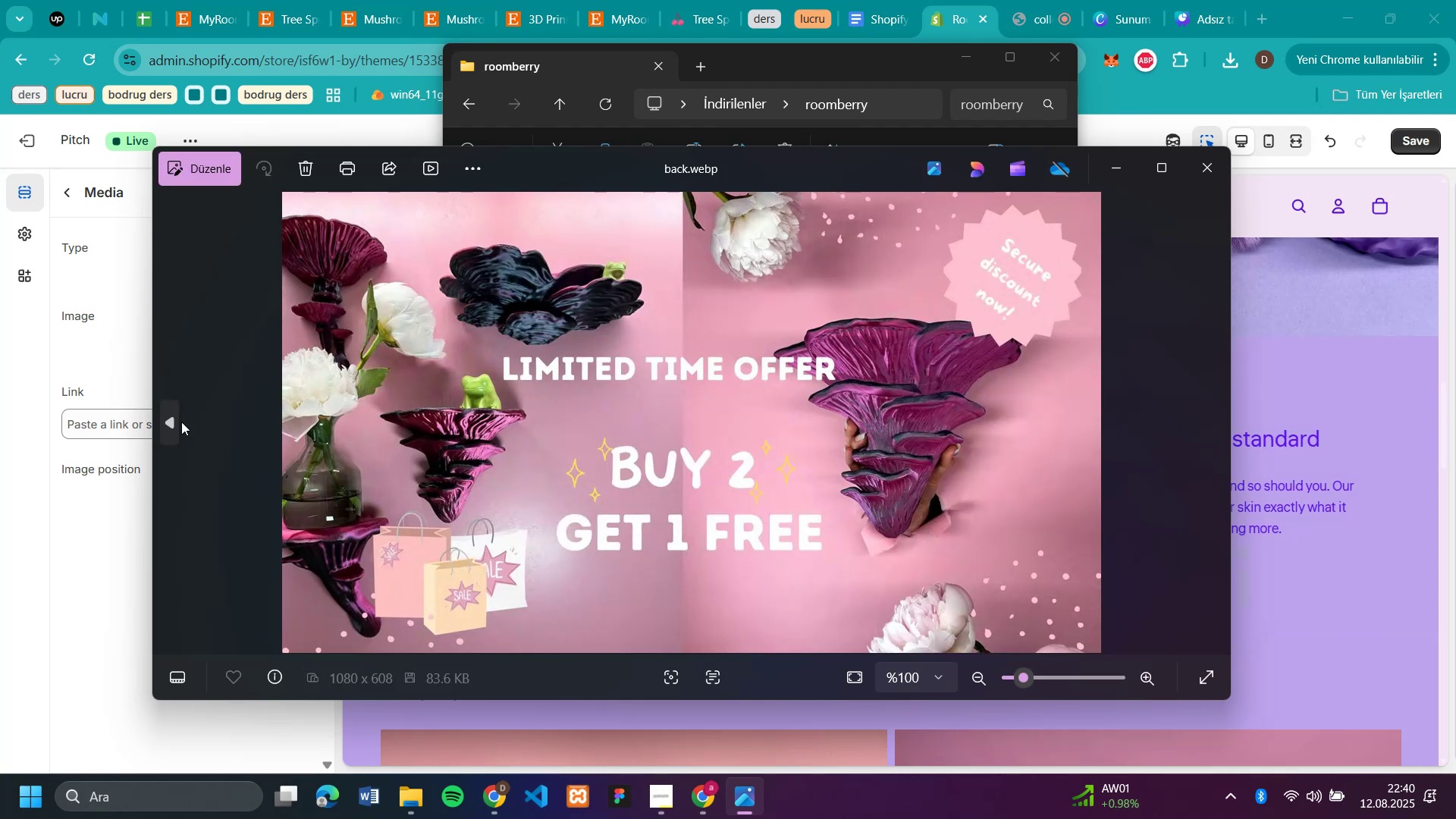 
double_click([171, 421])
 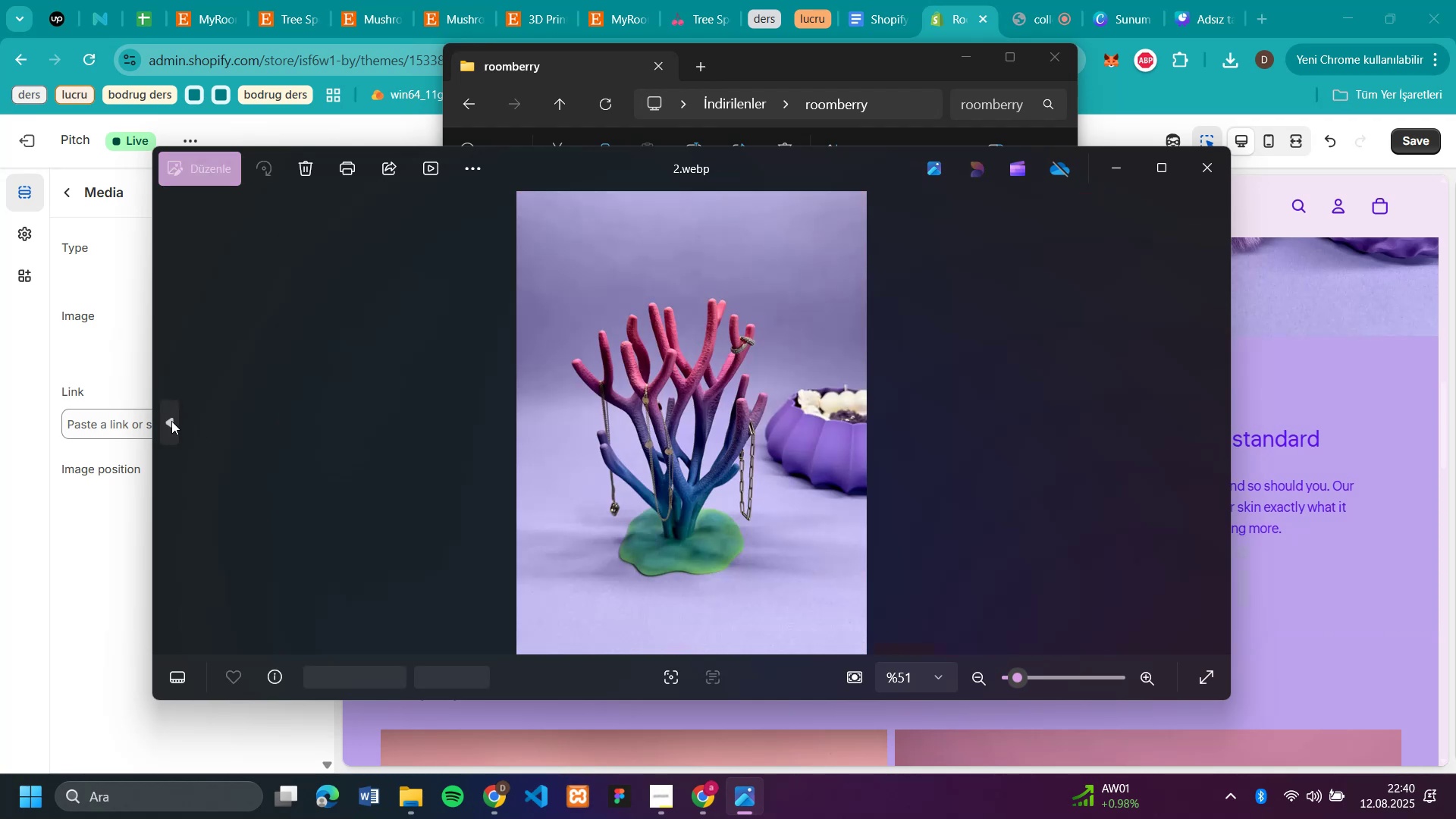 
triple_click([171, 421])
 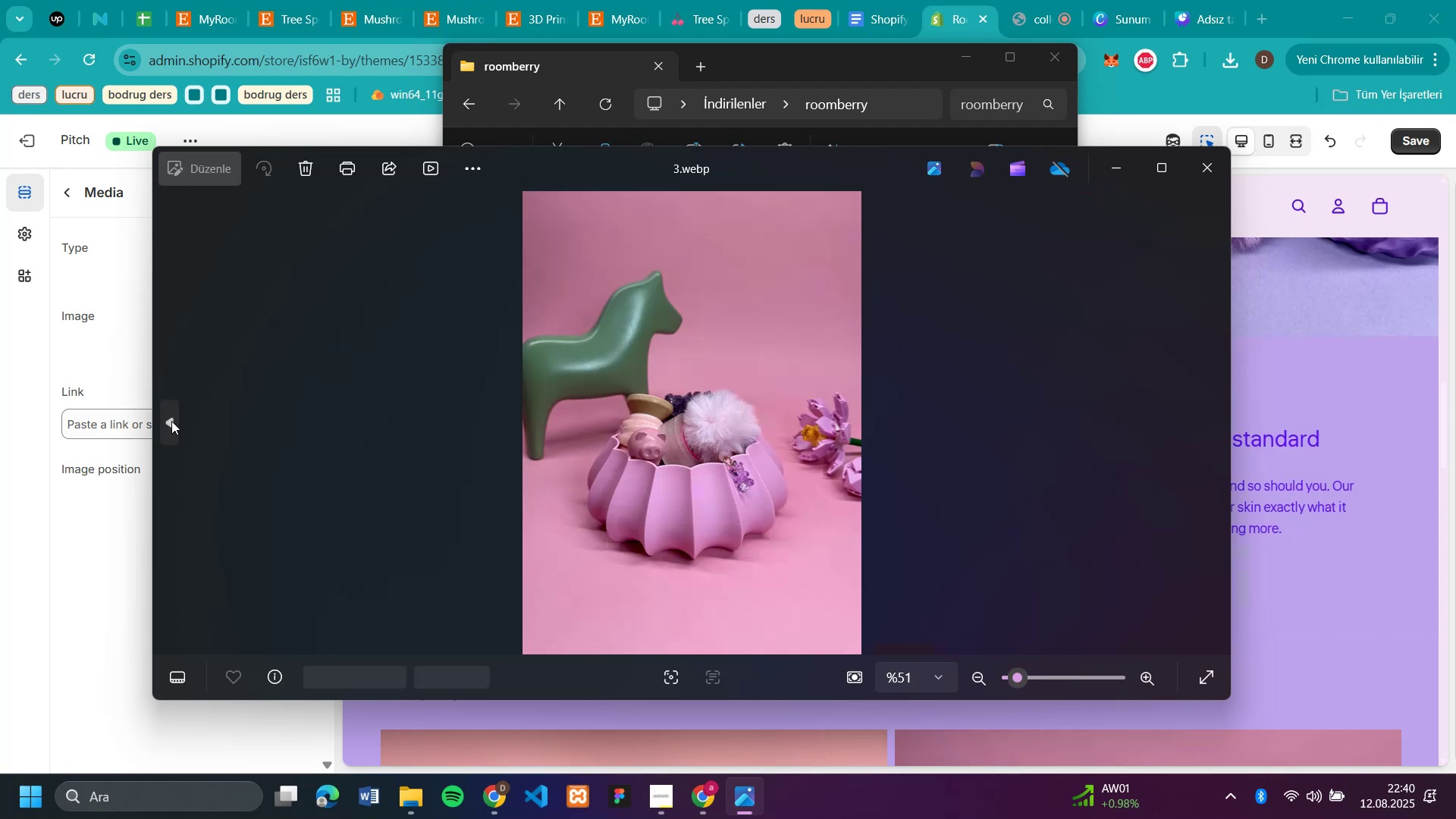 
triple_click([171, 421])
 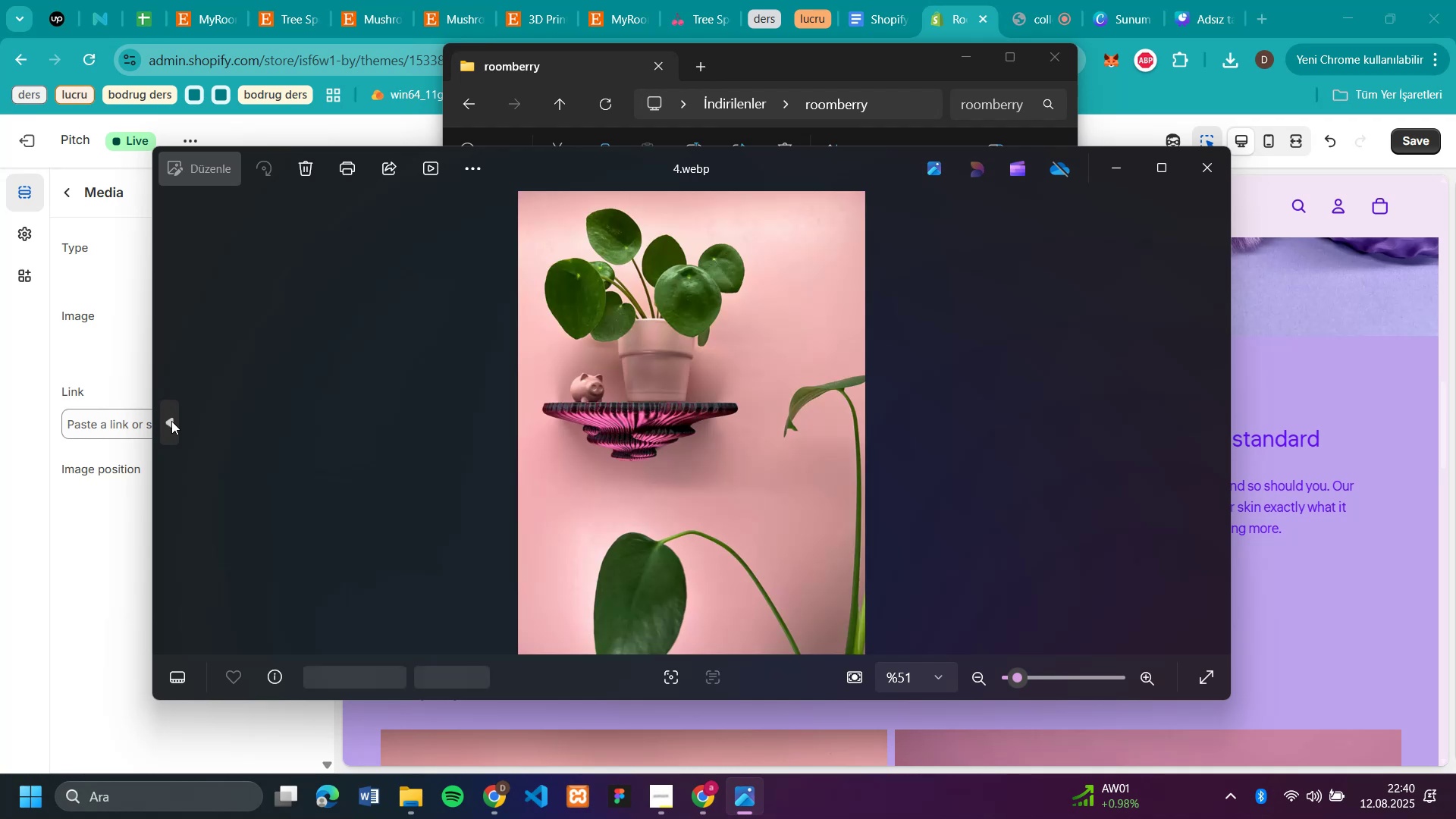 
triple_click([171, 421])
 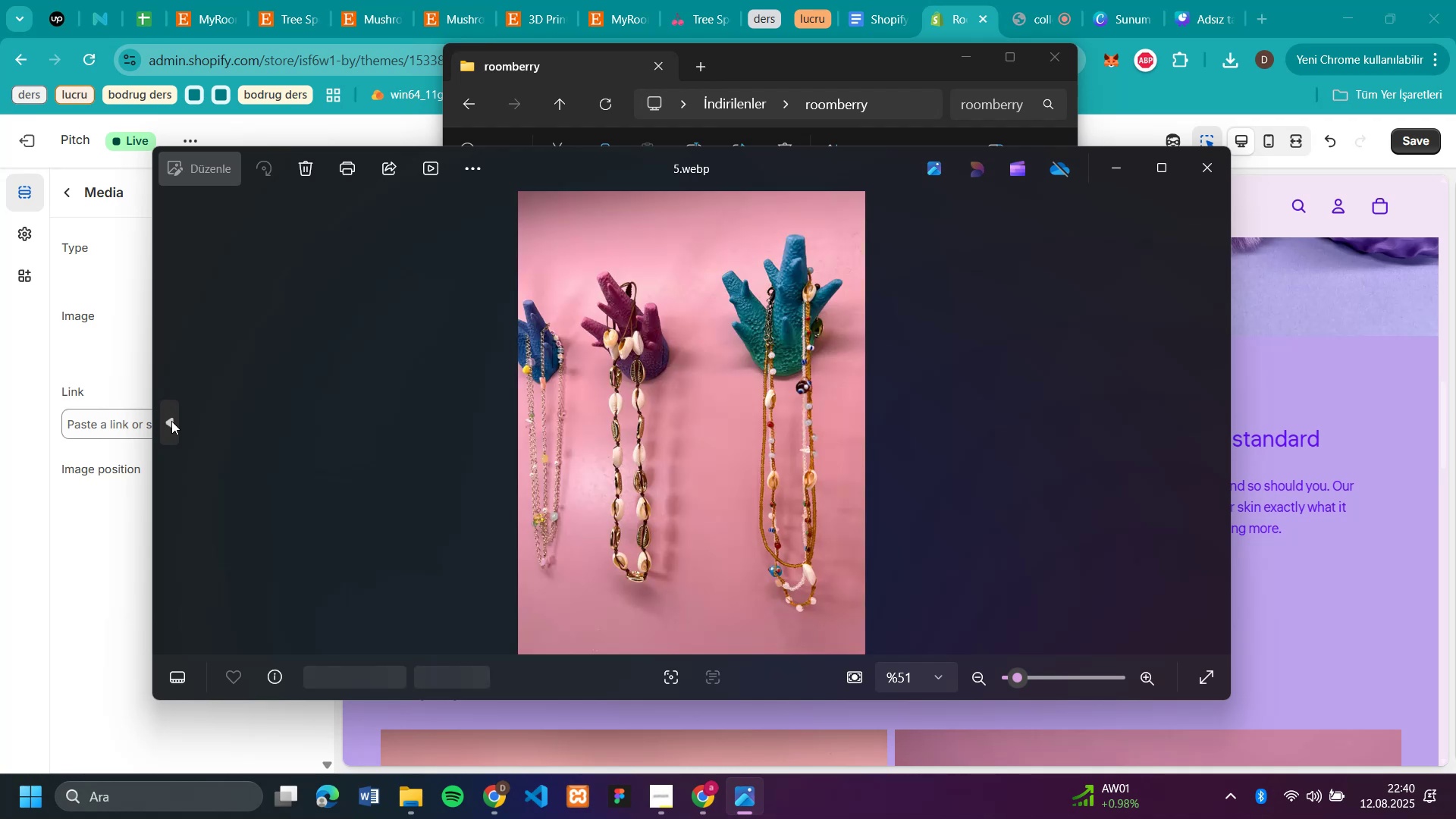 
triple_click([171, 421])
 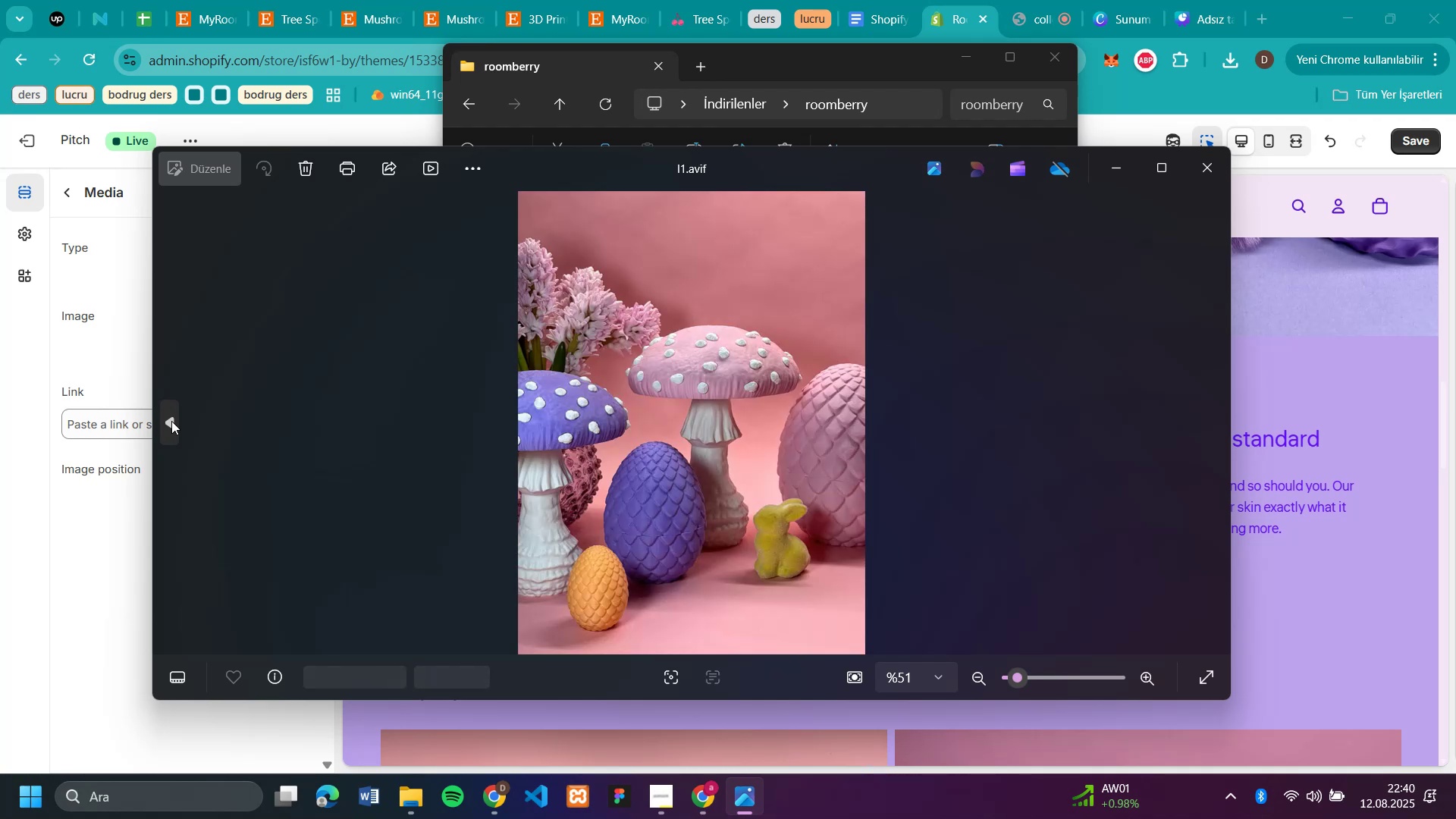 
triple_click([171, 421])
 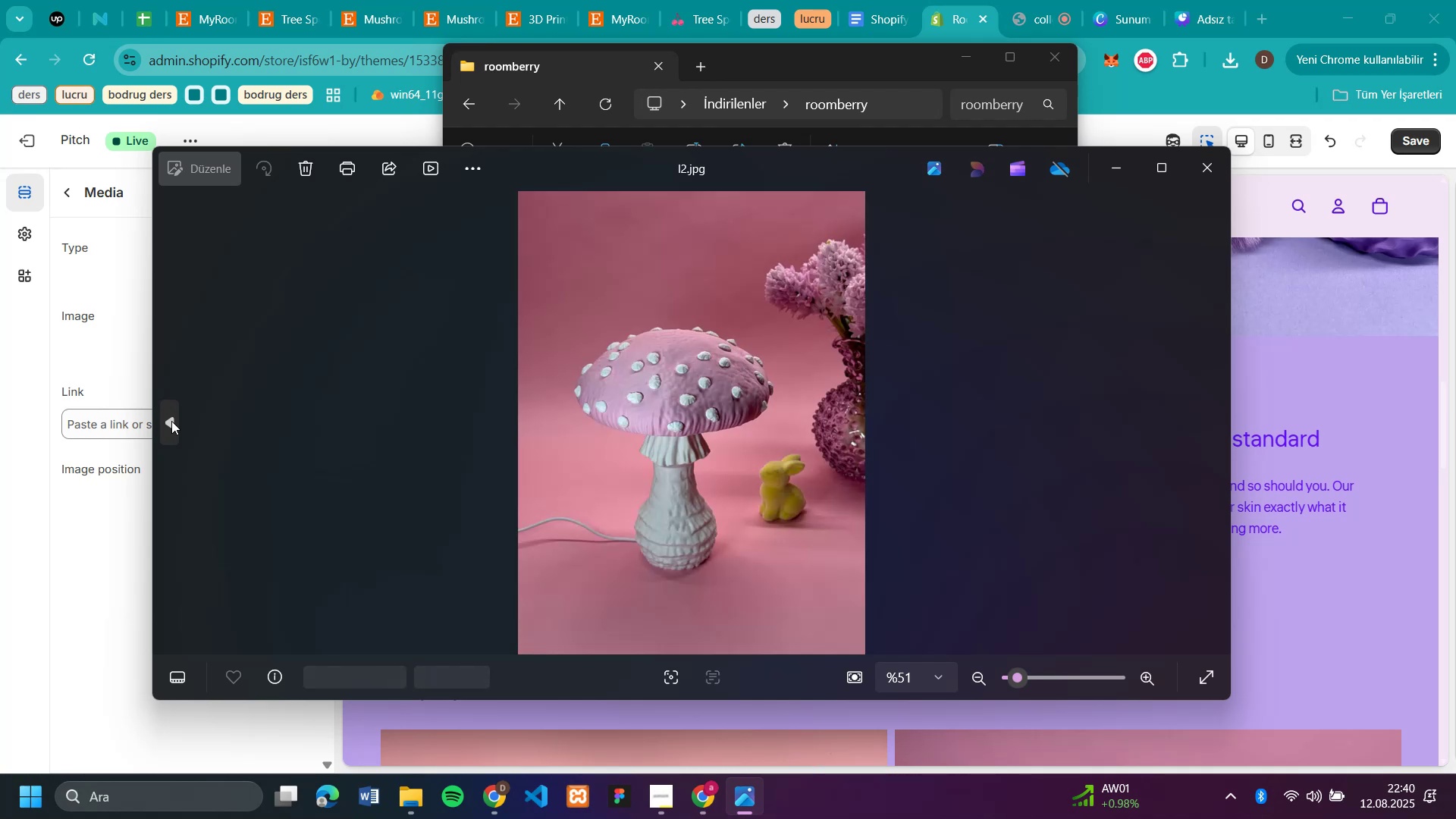 
triple_click([171, 421])
 